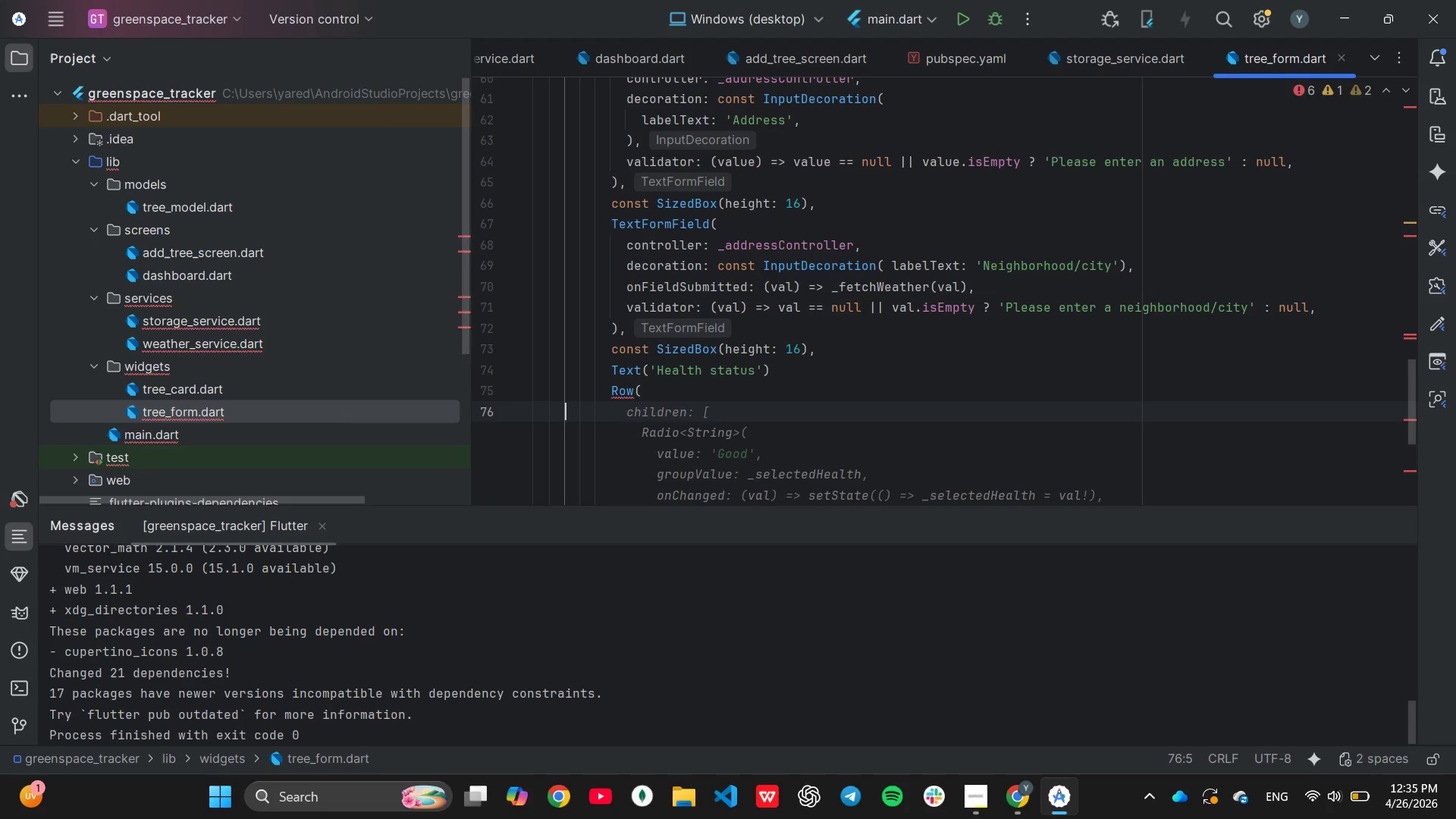 
key(Tab)
 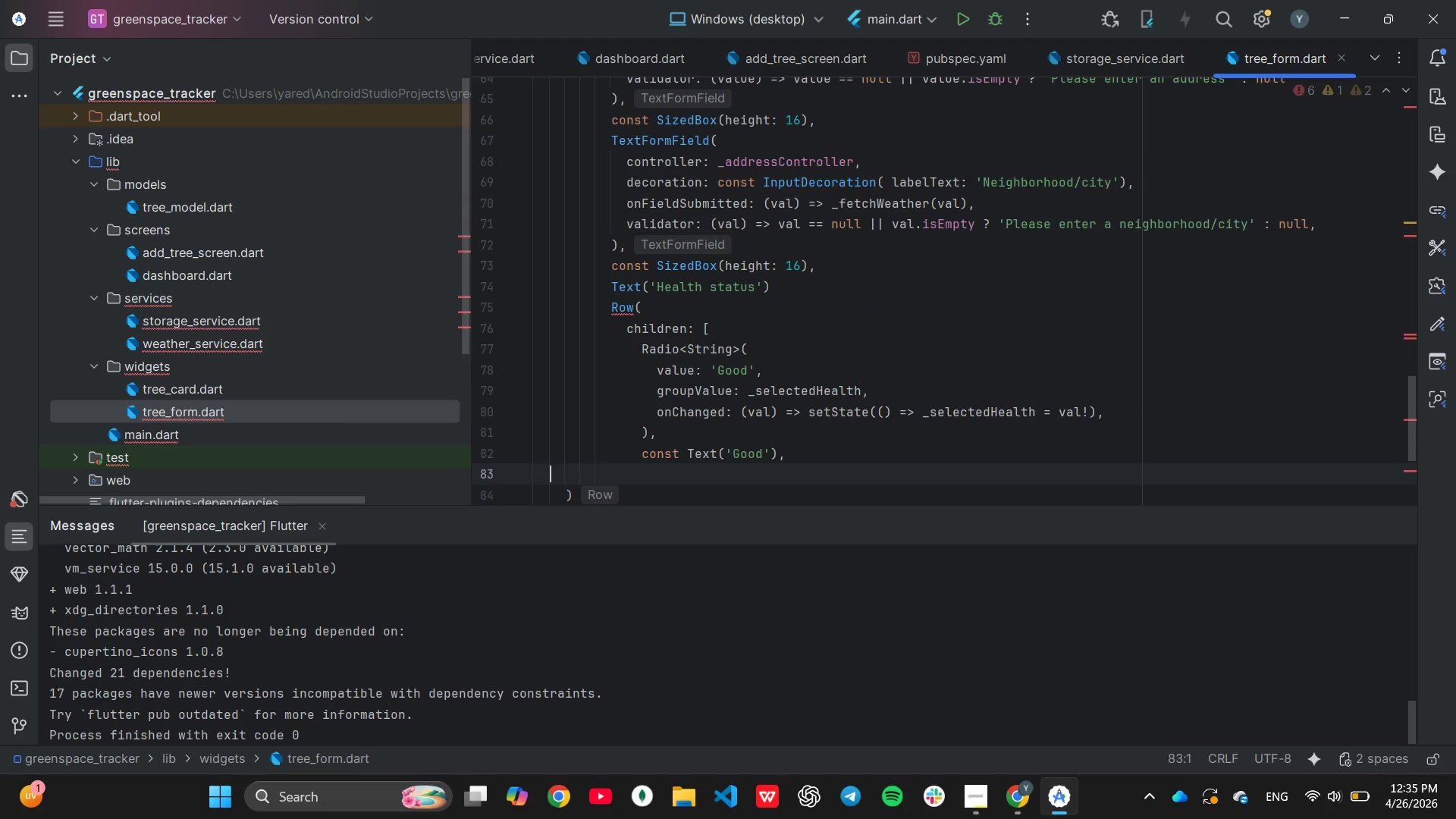 
key(Tab)
 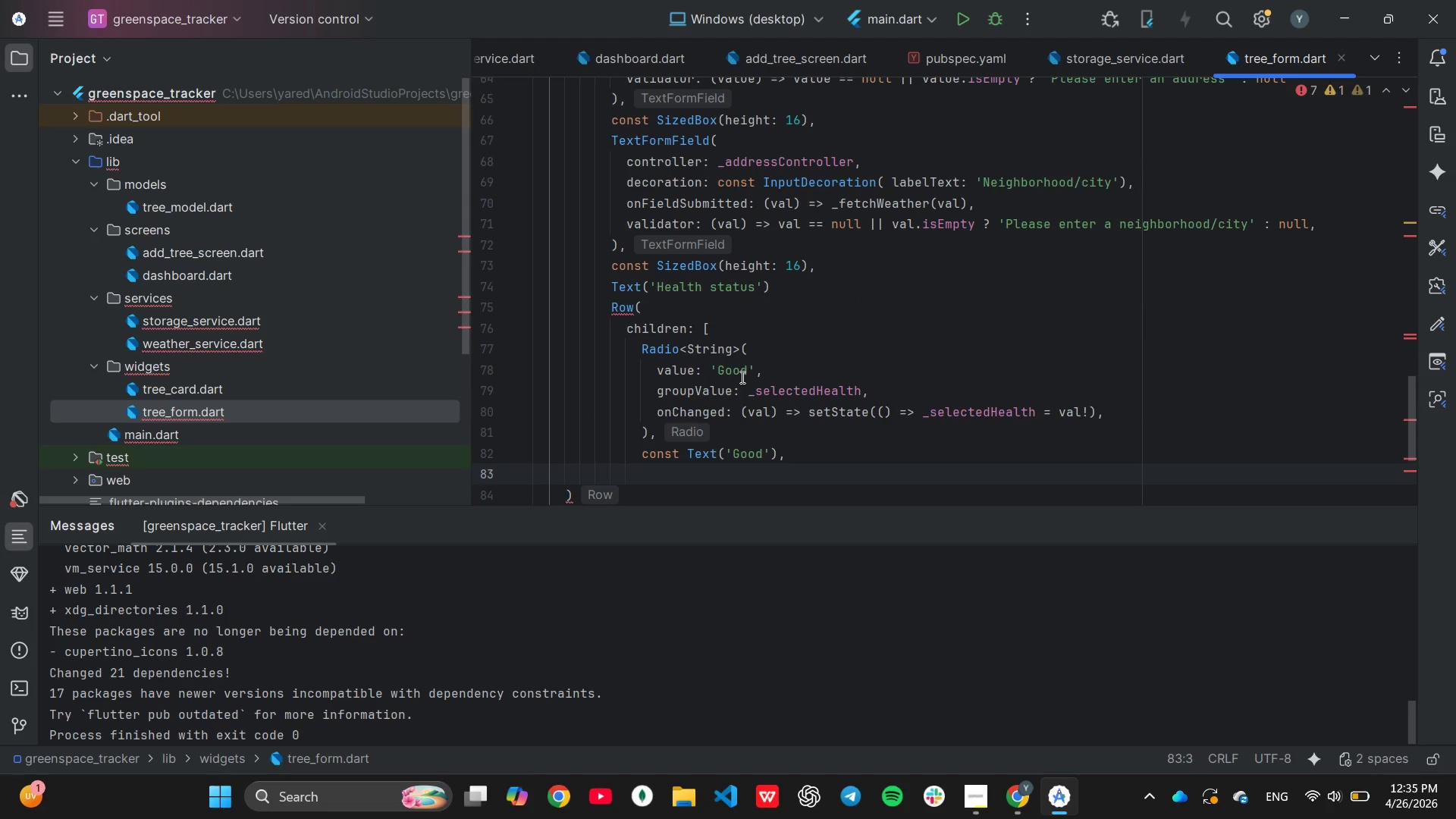 
key(Control+Z)
 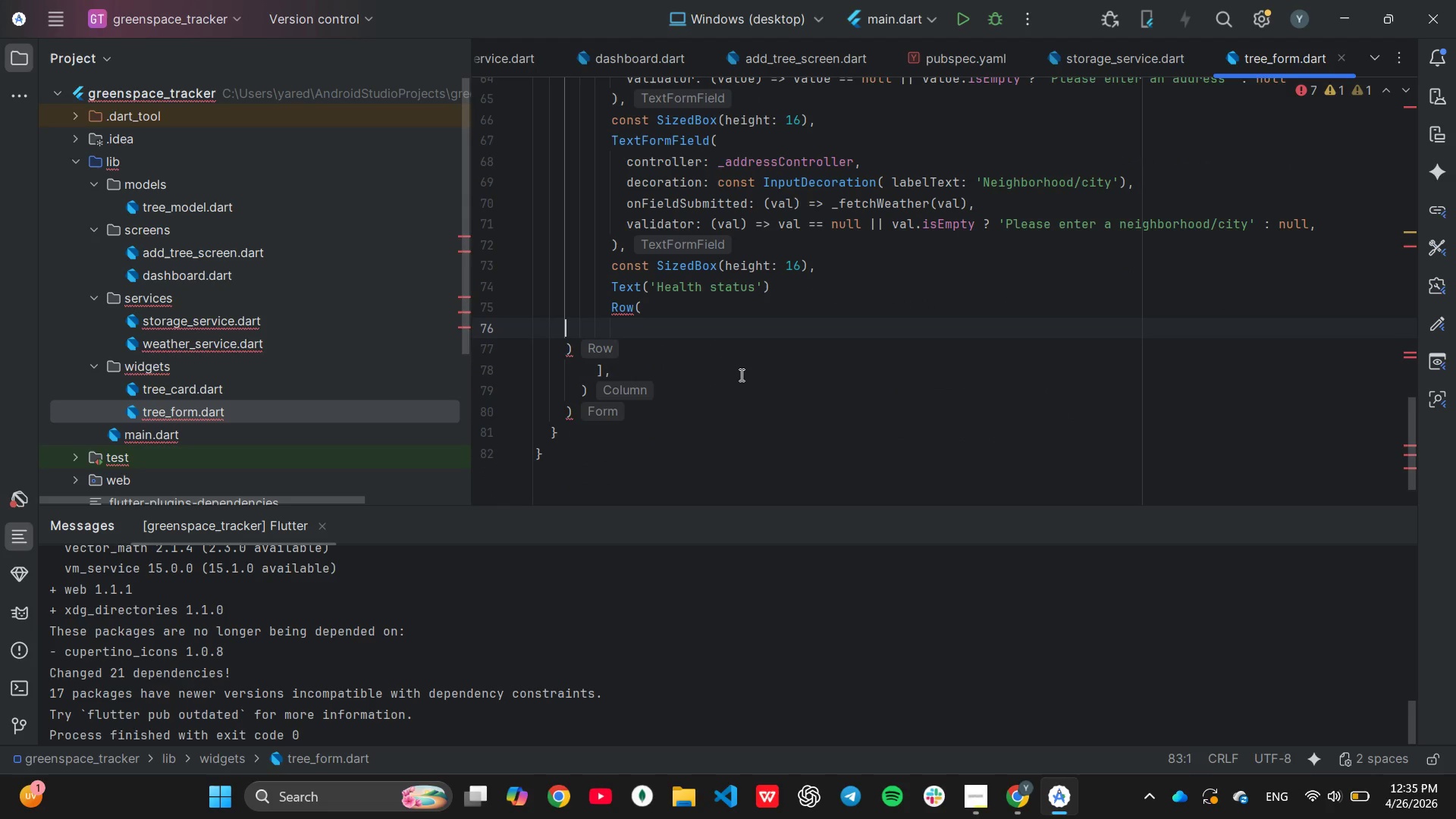 
key(Control+Z)
 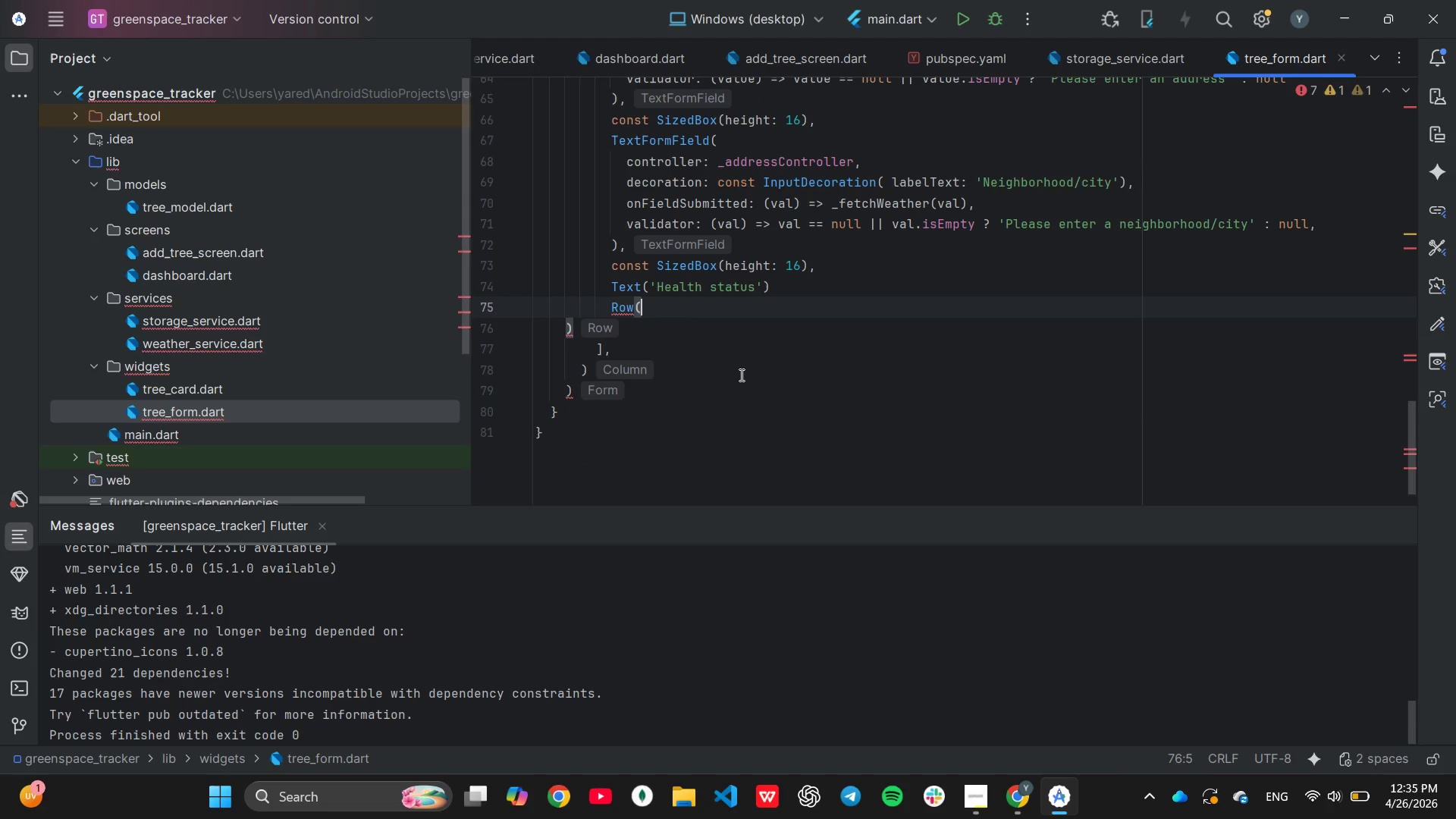 
key(Control+Z)
 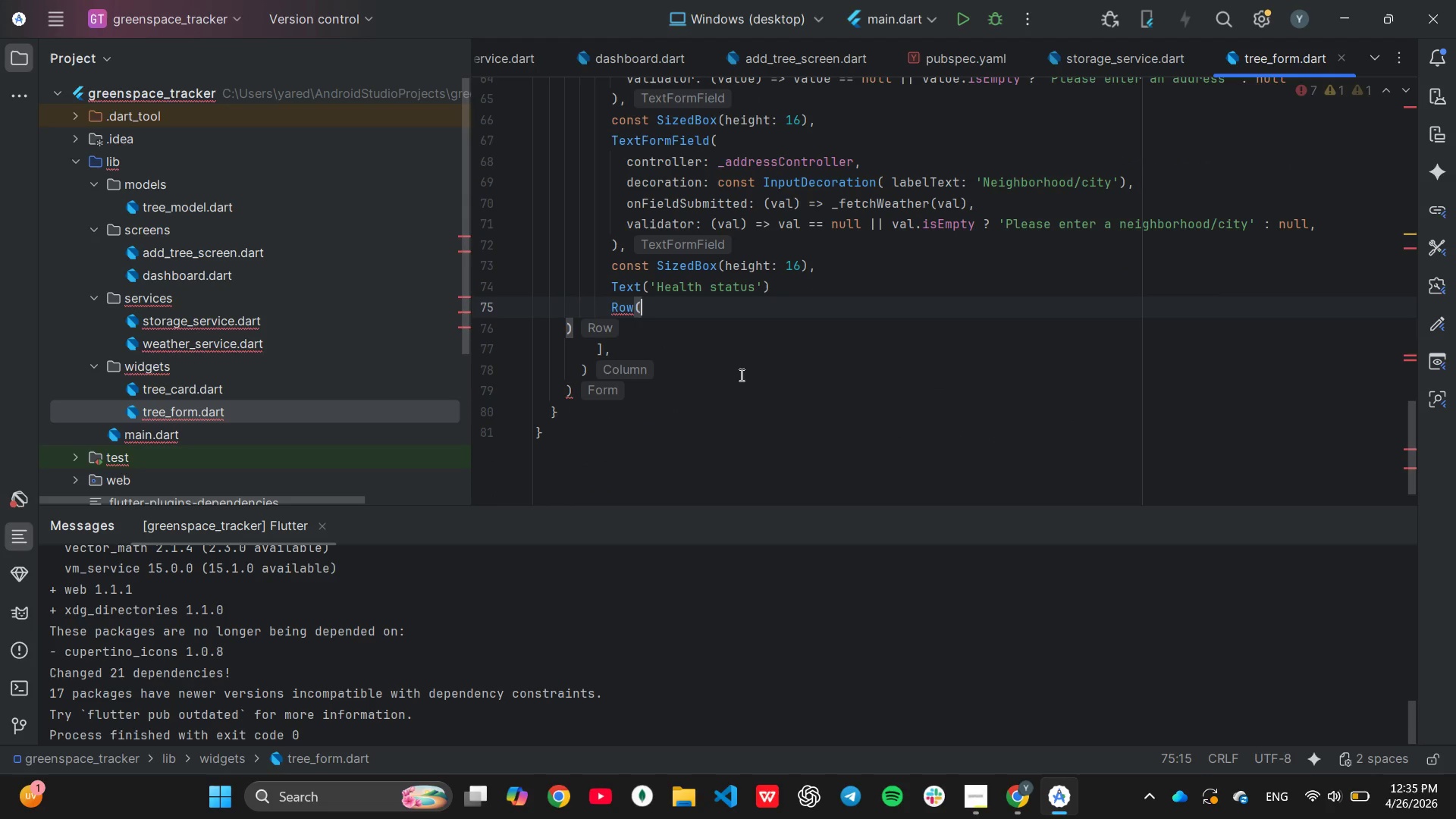 
key(Control+ControlLeft)
 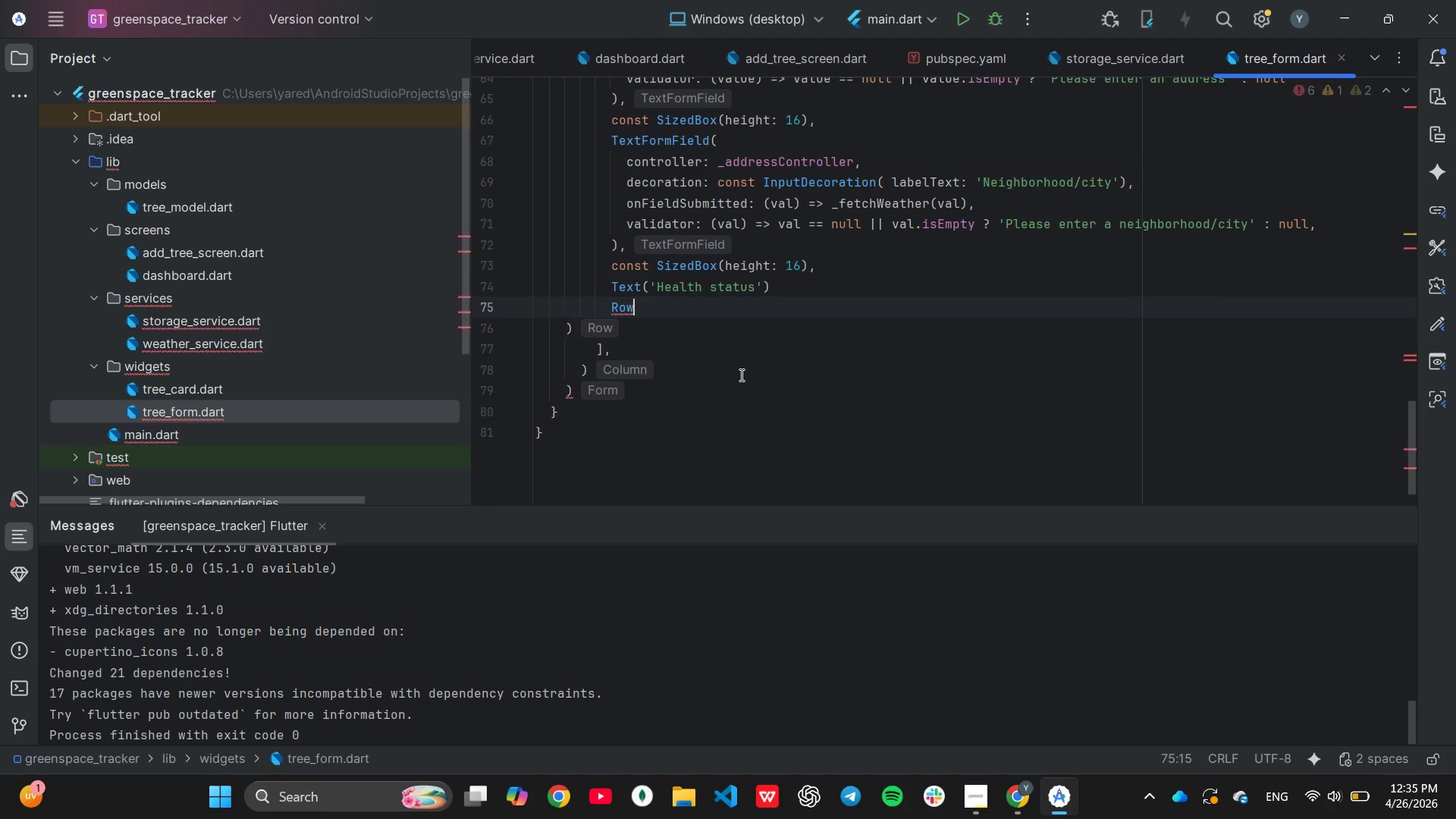 
key(Control+Z)
 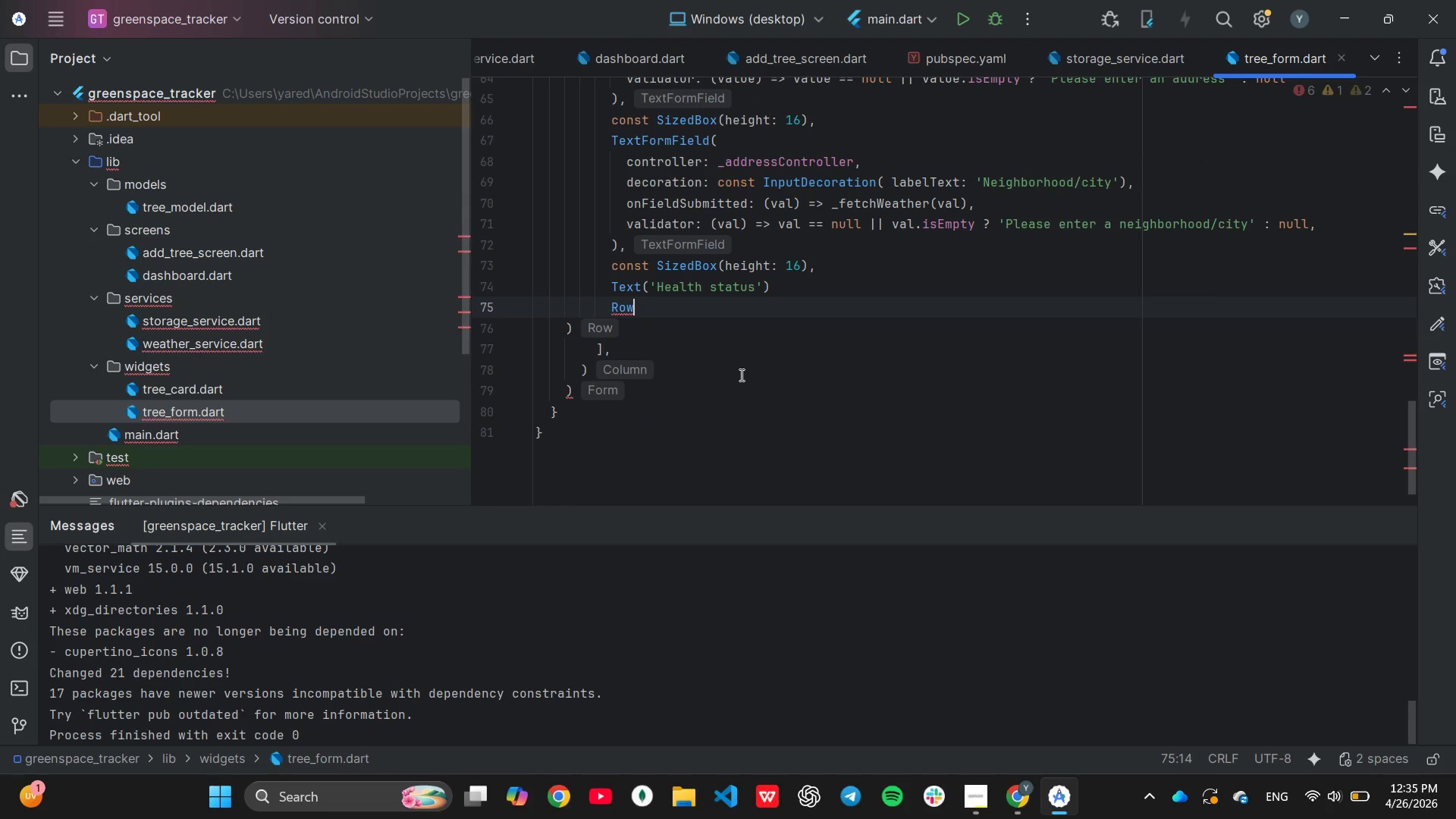 
key(Control+Z)
 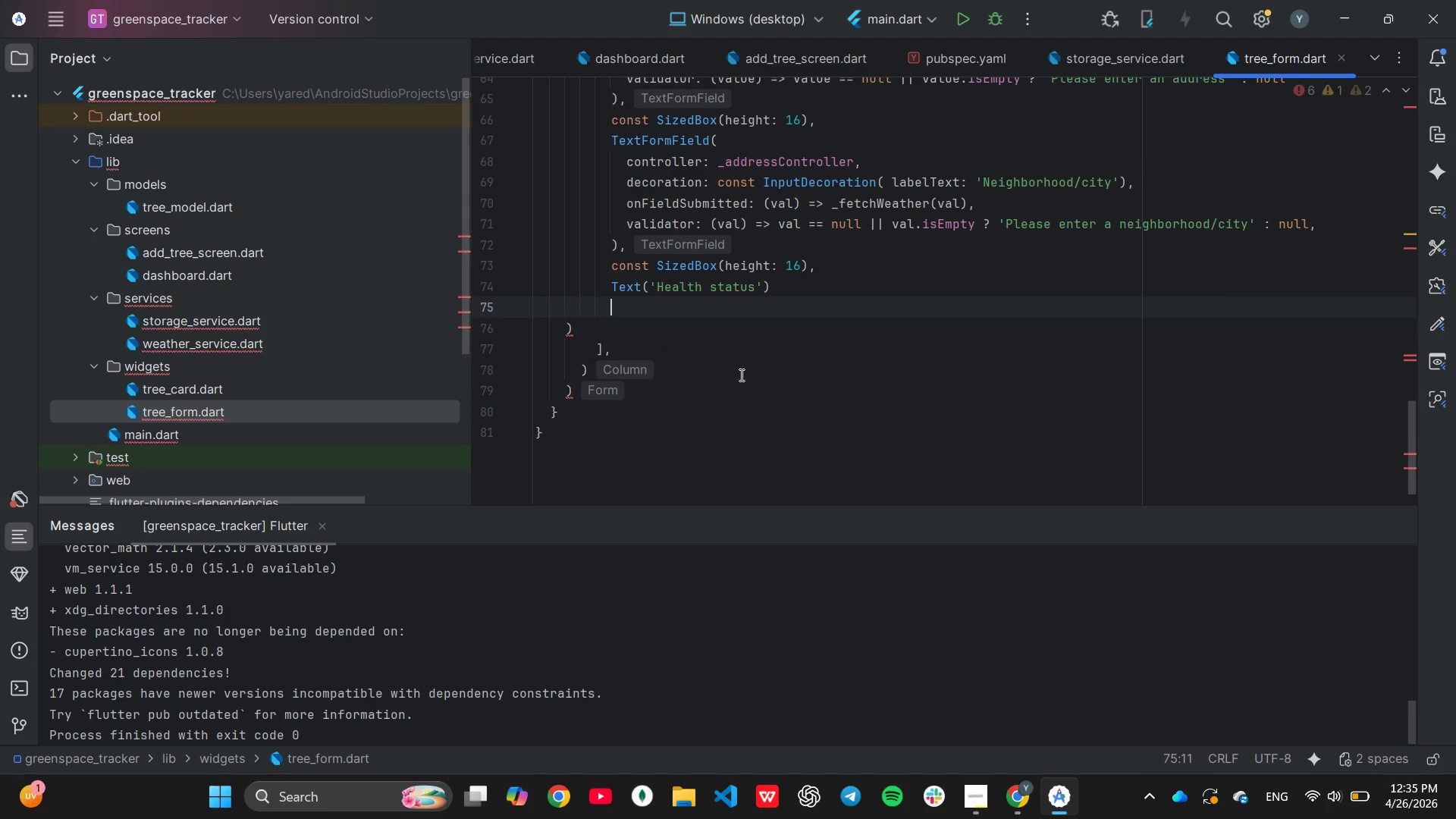 
type(Row()
 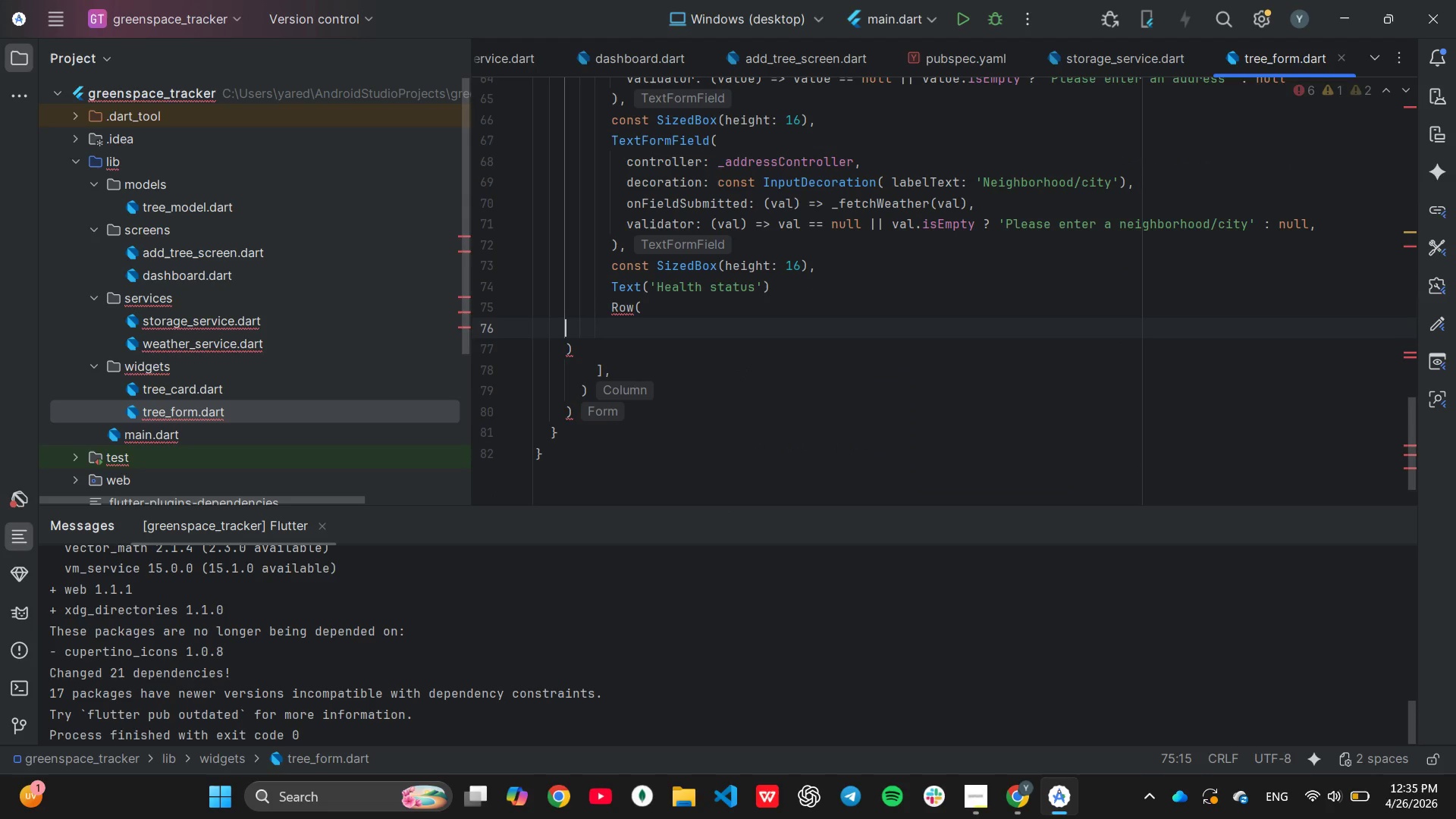 
key(Enter)
 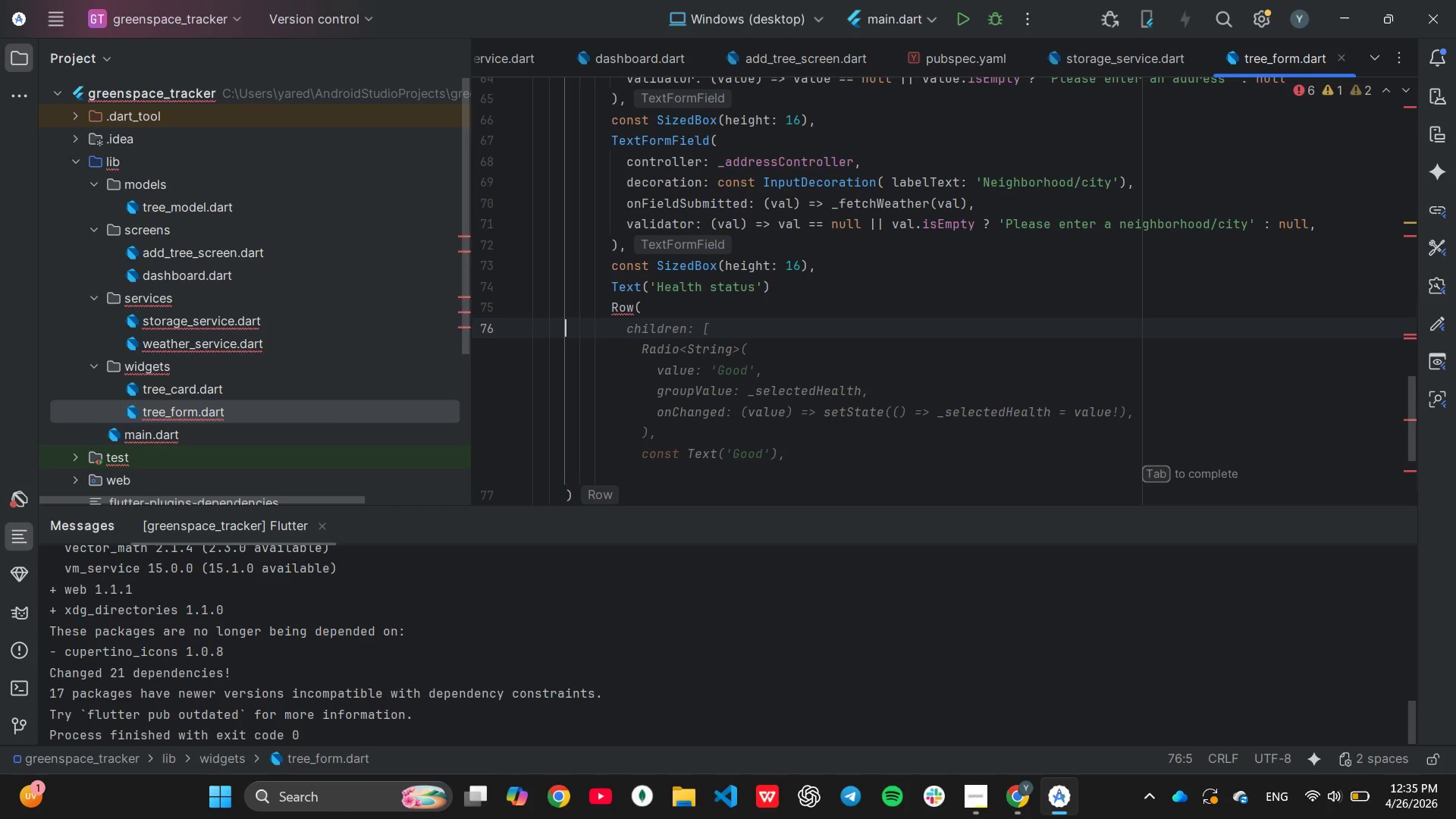 
hold_key(key=Space, duration=0.72)
 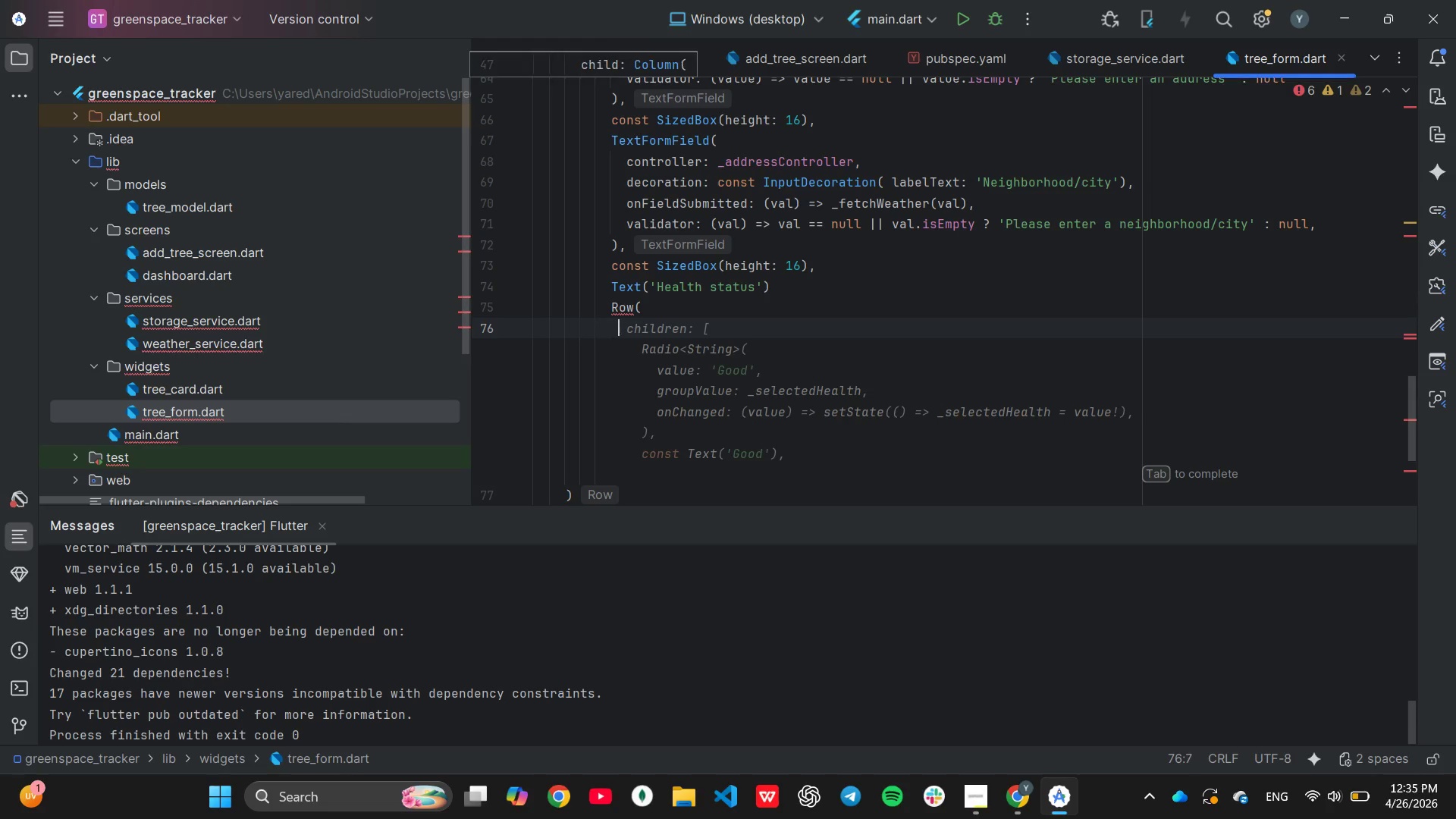 
type( chi)
 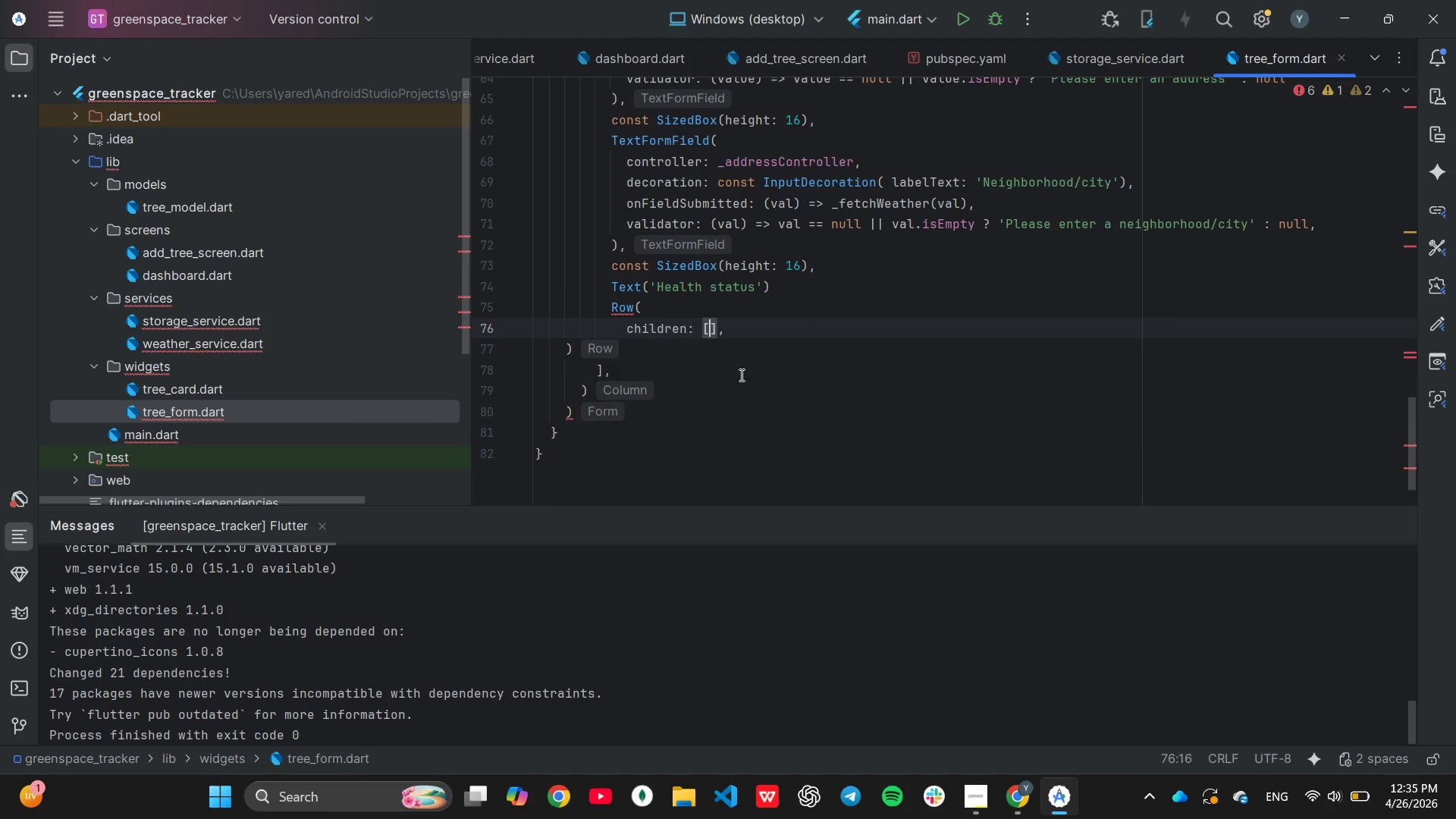 
key(Enter)
 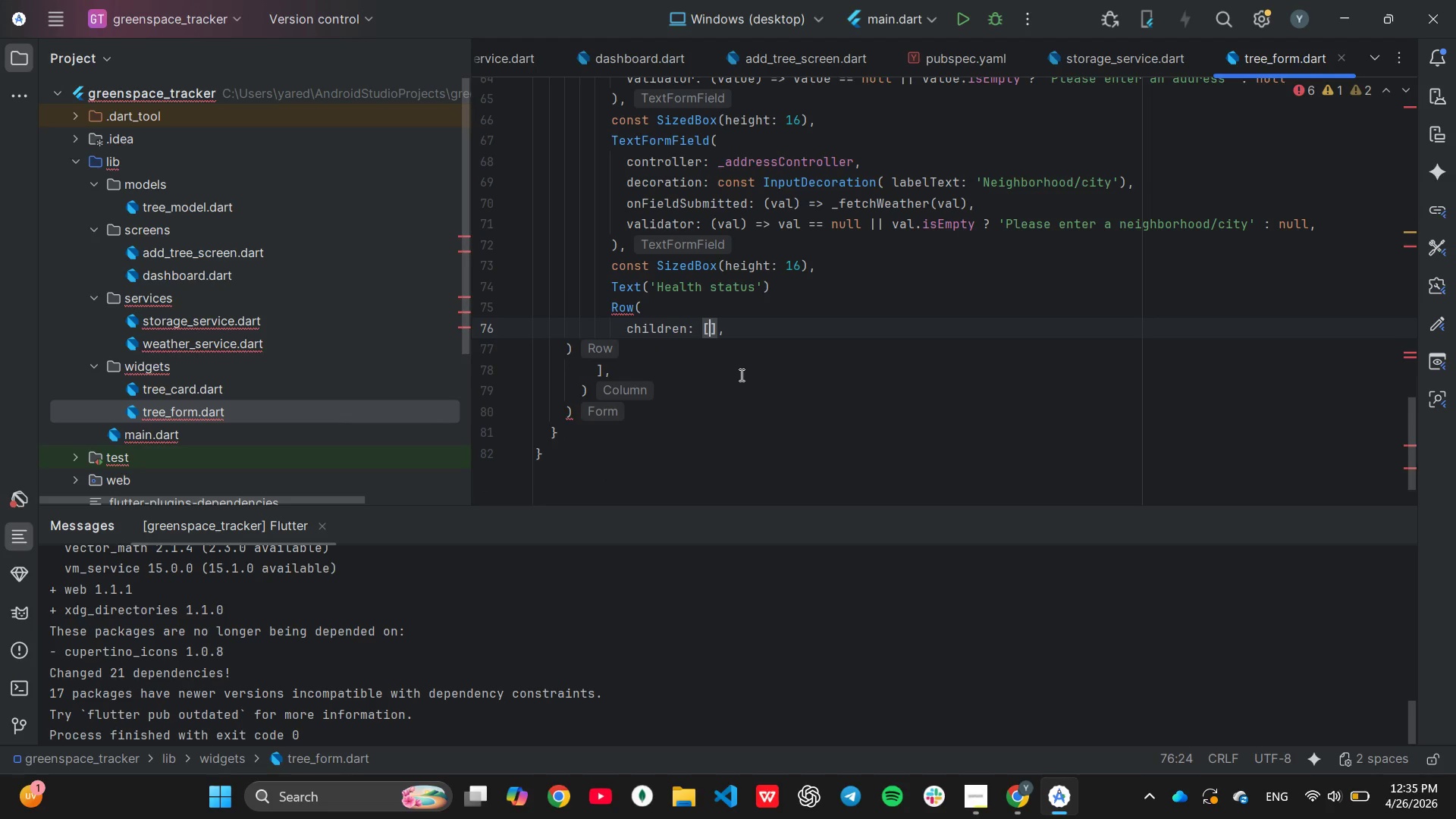 
type('Good)
 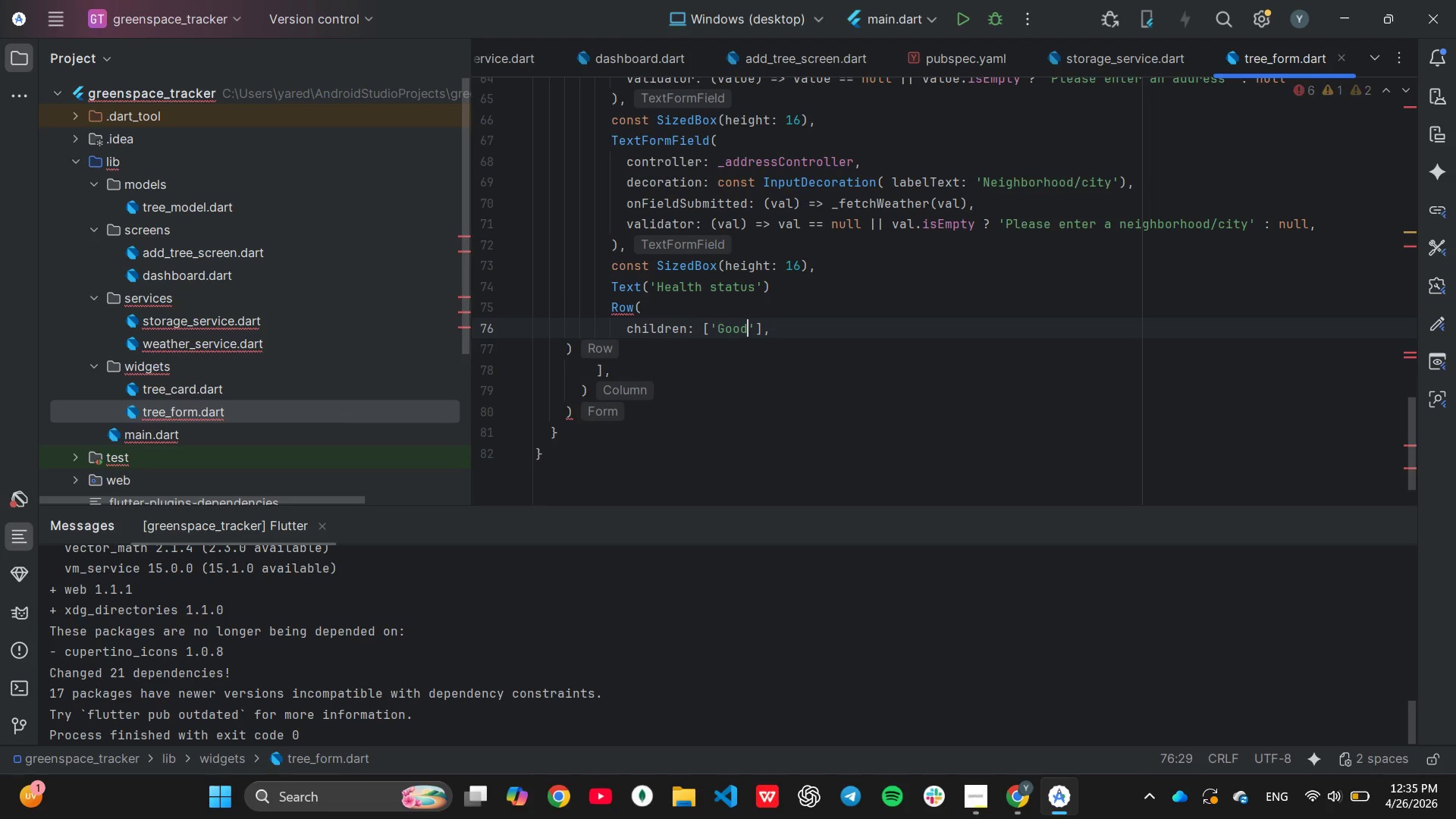 
key(ArrowRight)
 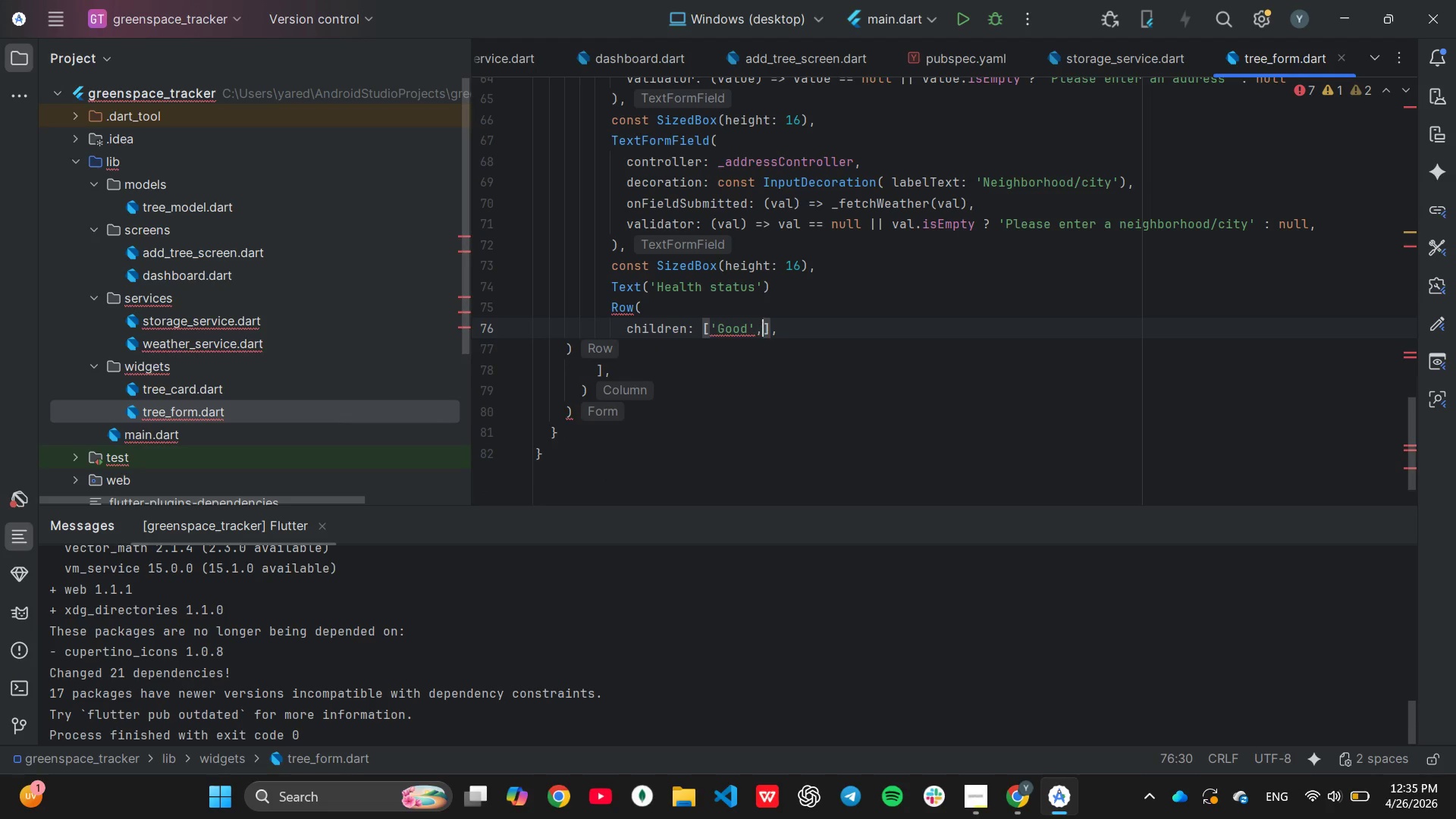 
type(, 'Fair)
 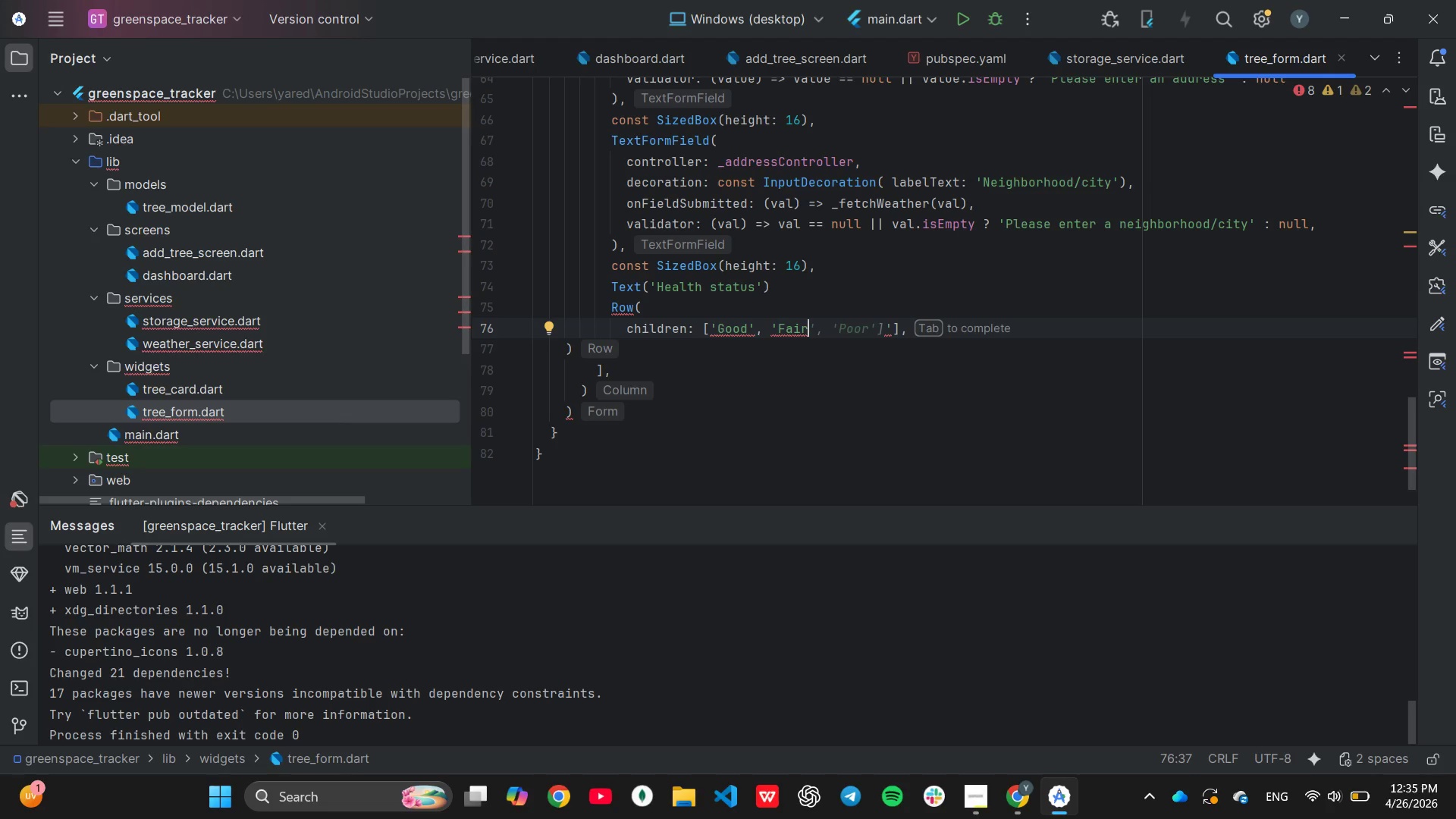 
key(Tab)
 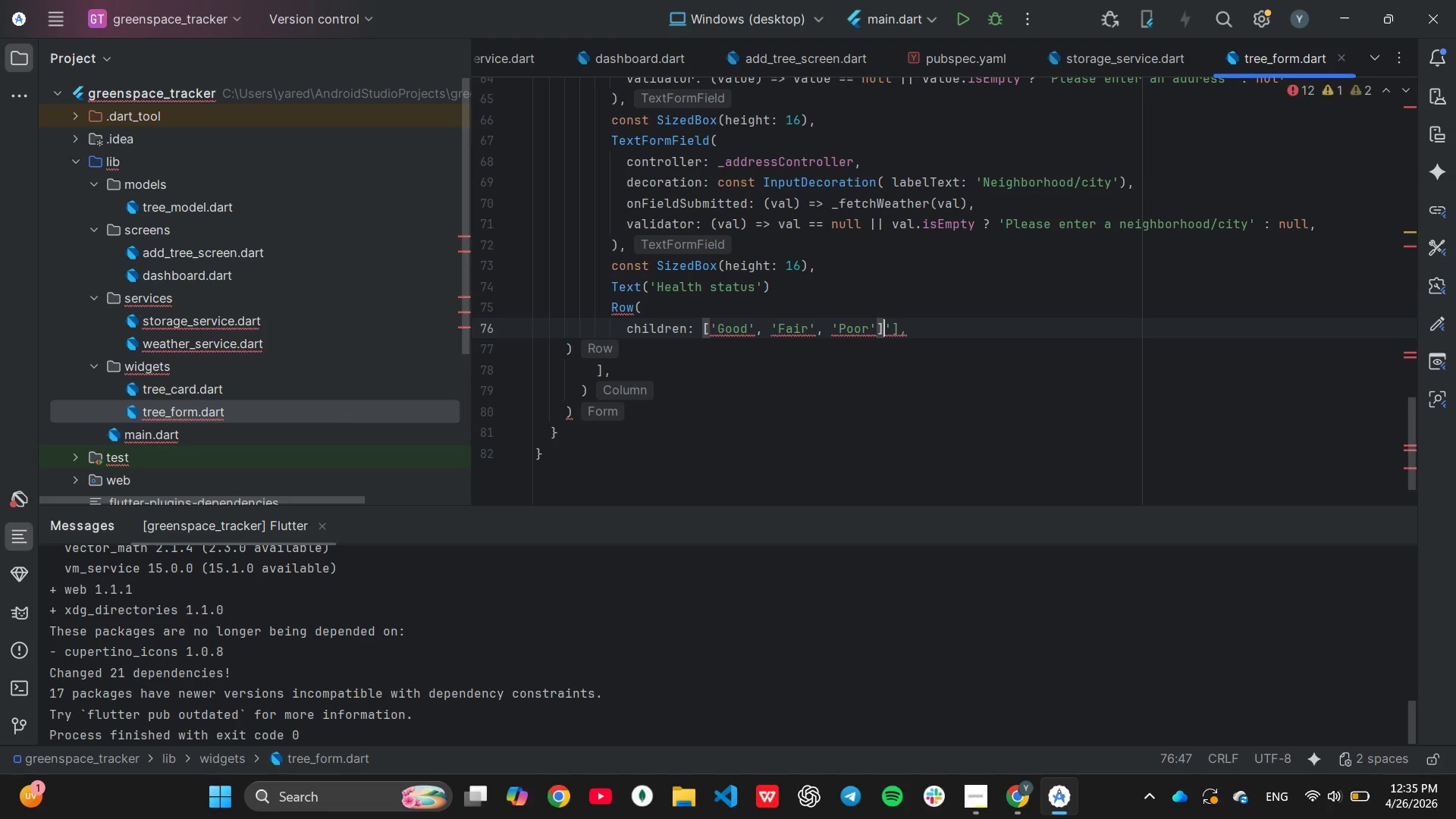 
key(Backspace)
 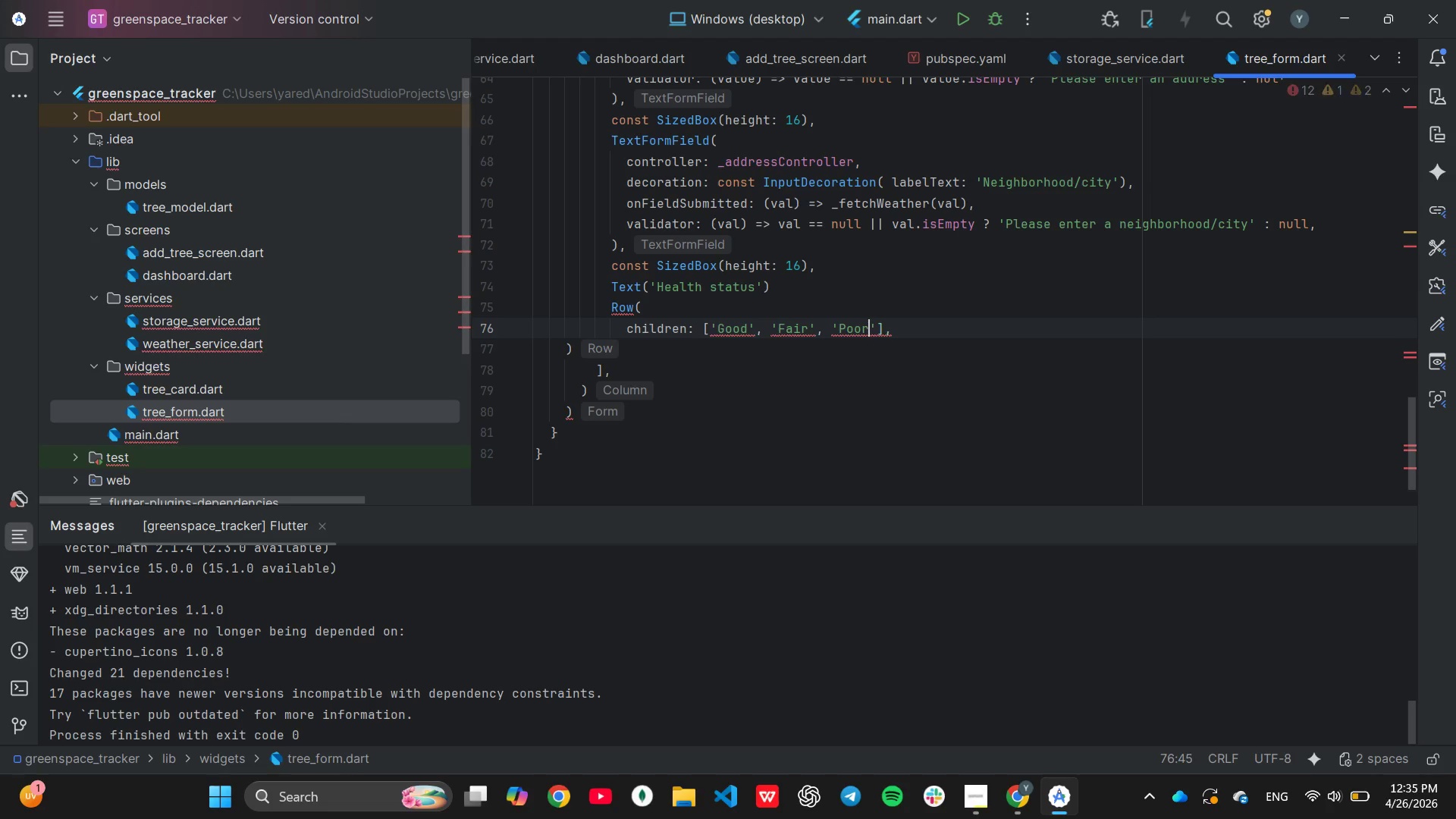 
key(Backspace)
 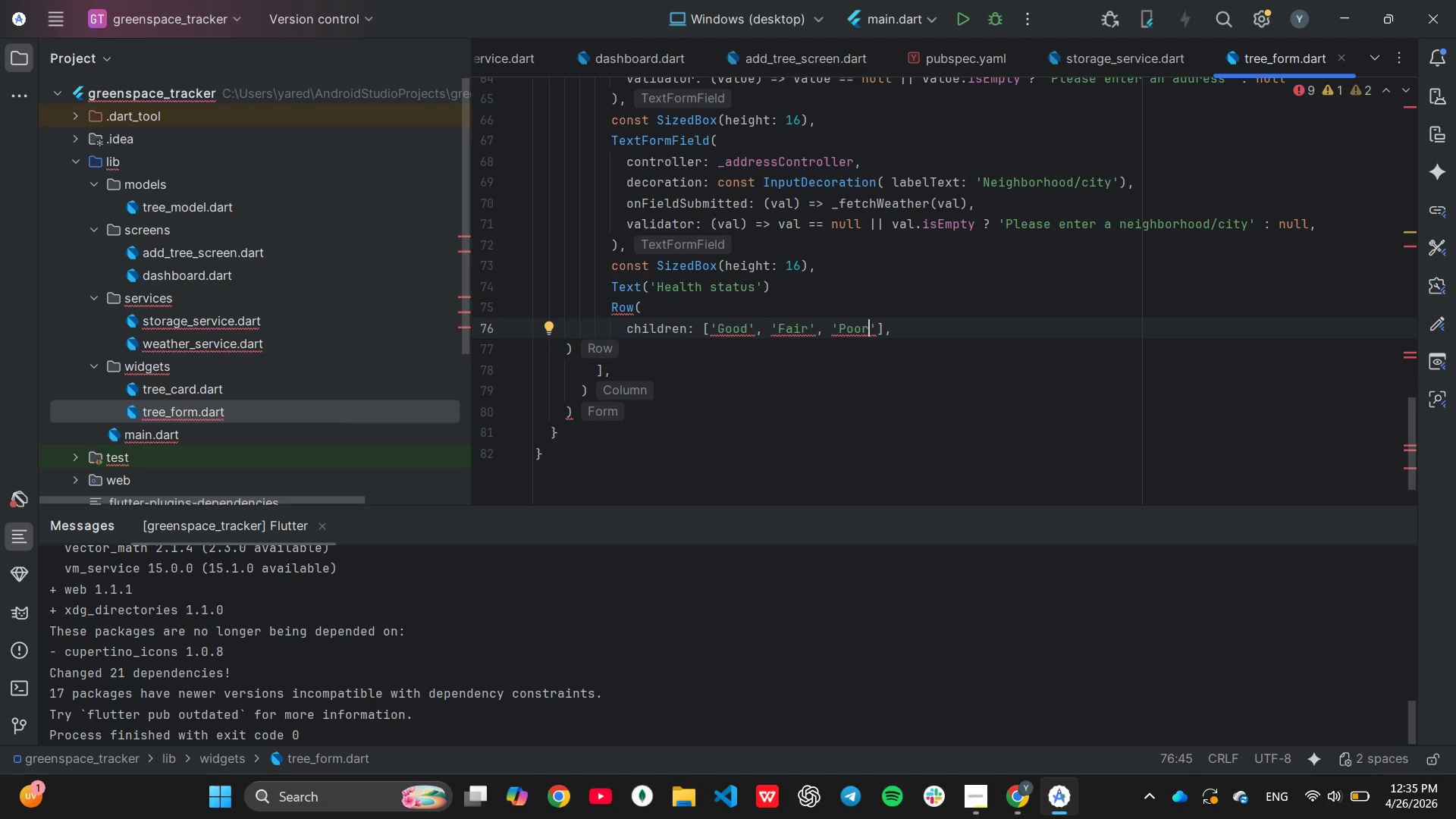 
key(ArrowRight)
 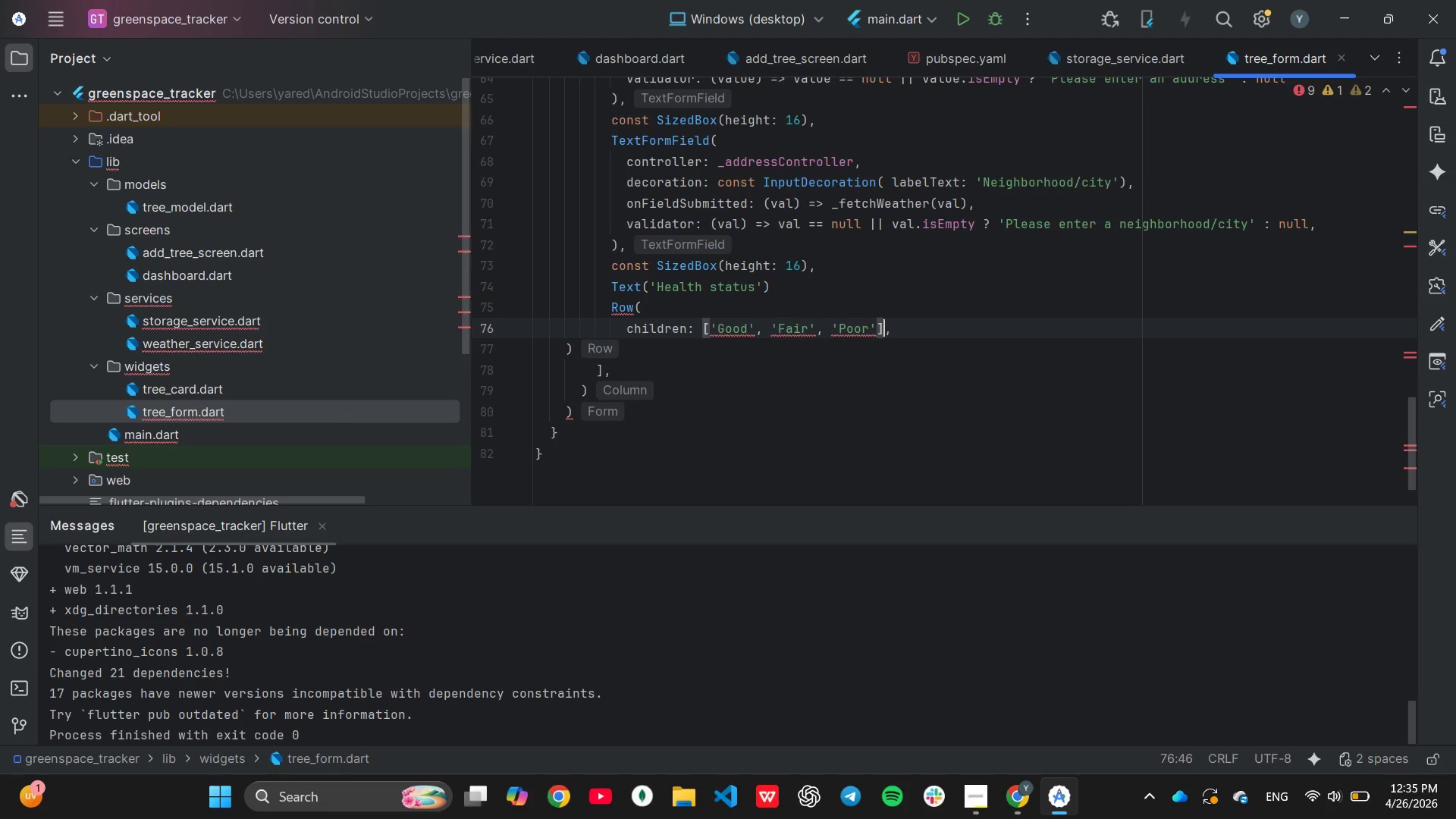 
key(ArrowRight)
 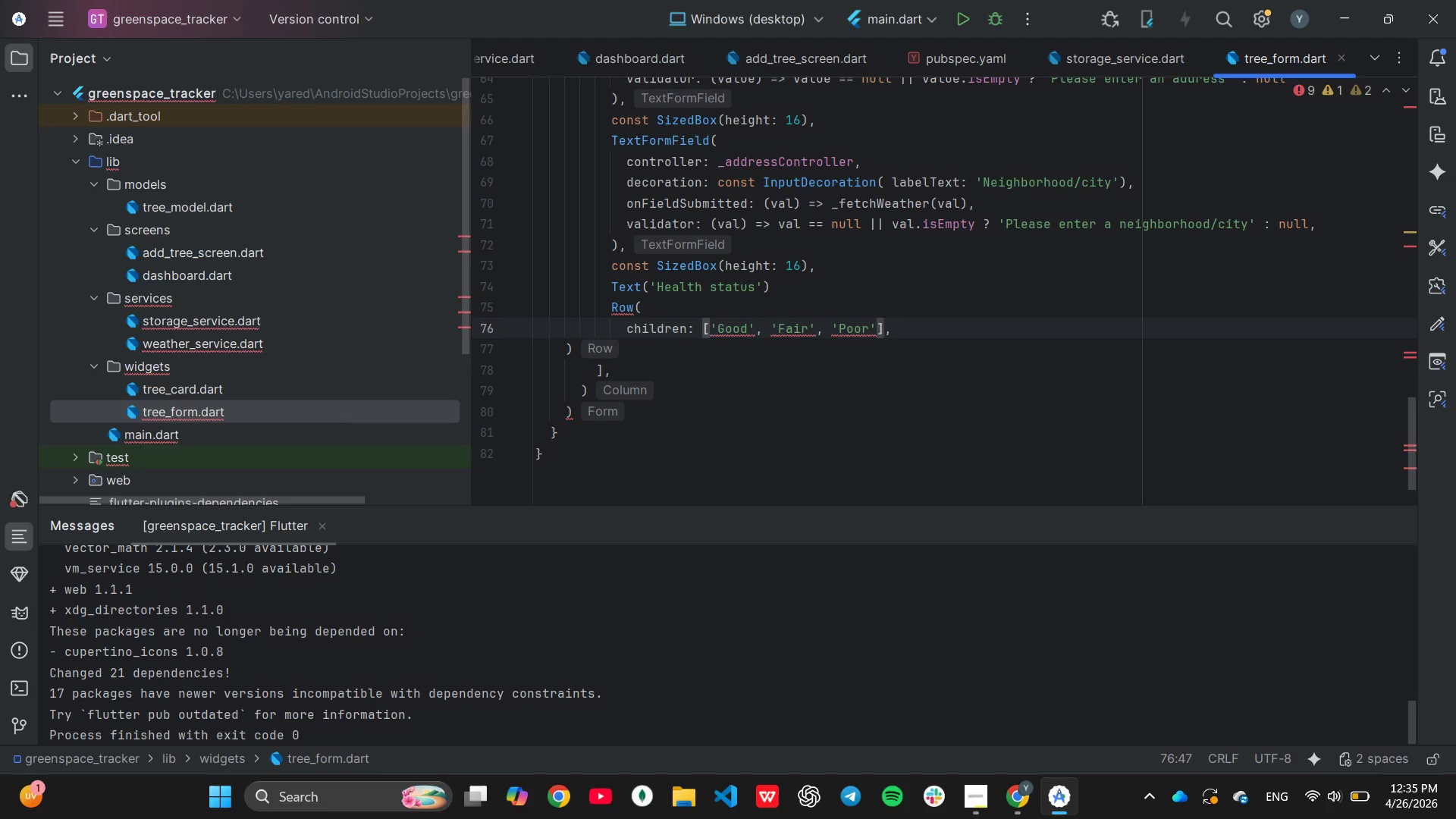 
type(.)
key(Tab)
type( Expanded)
 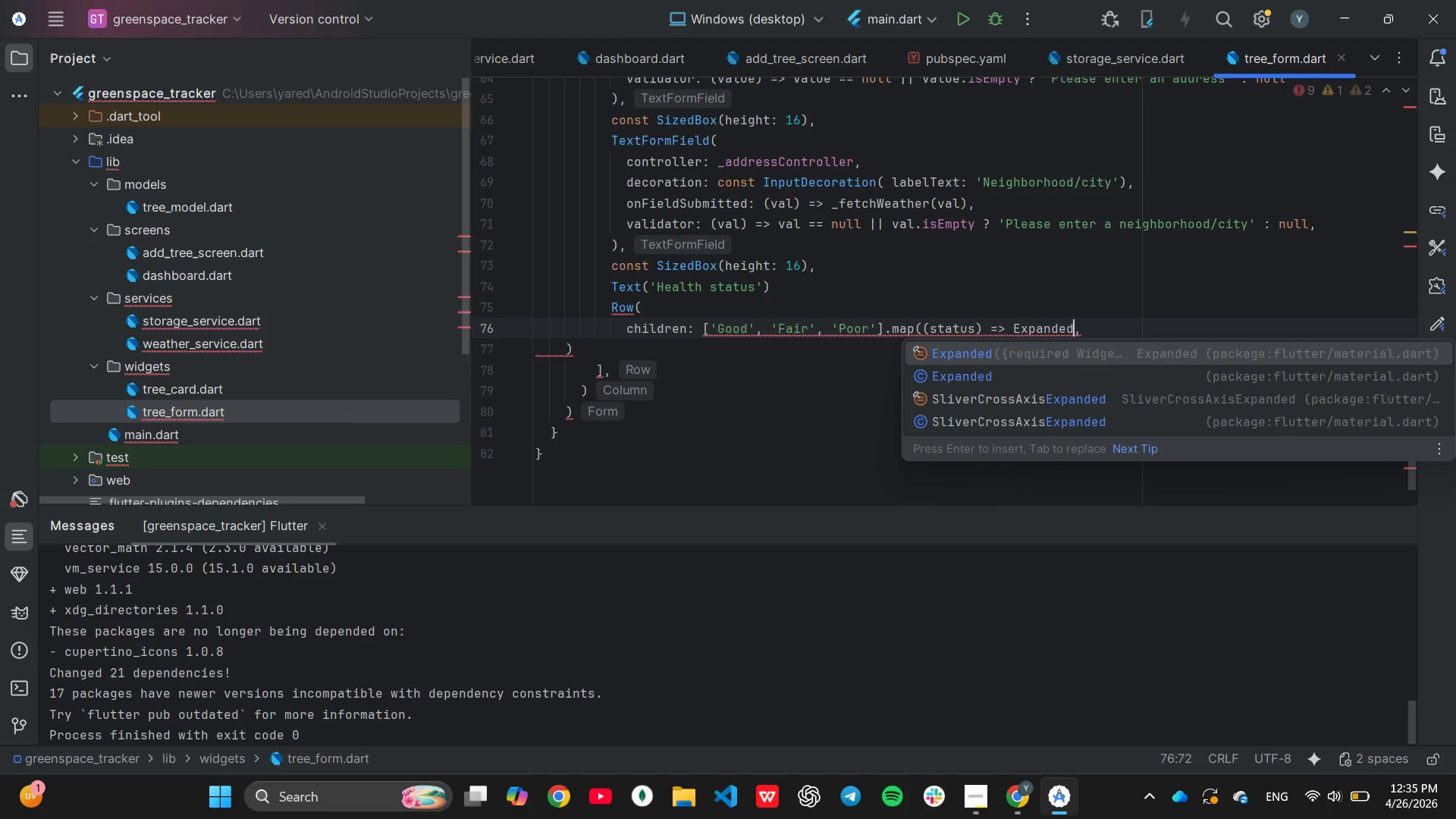 
key(Shift+9)
 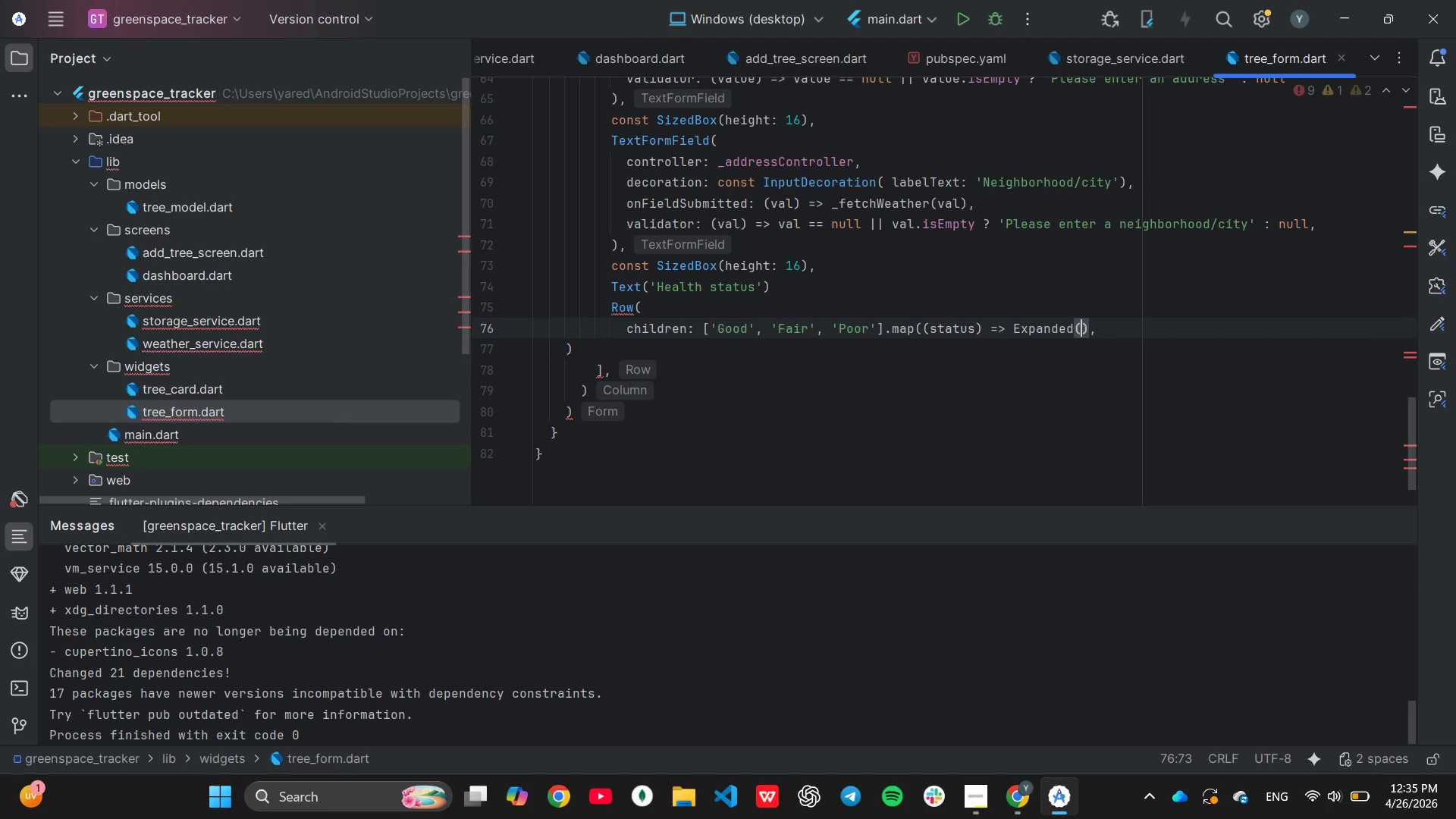 
key(Enter)
 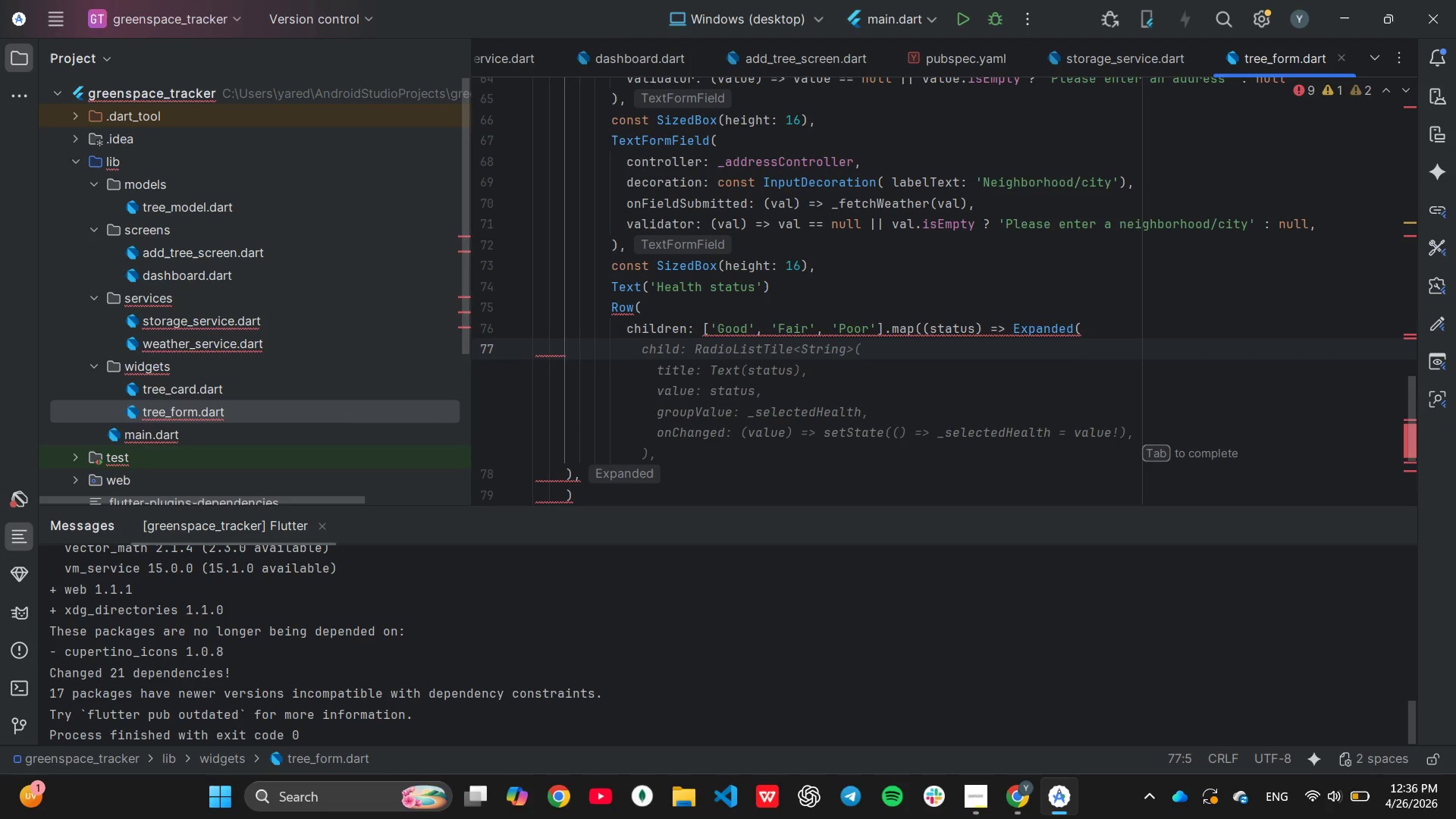 
wait(9.44)
 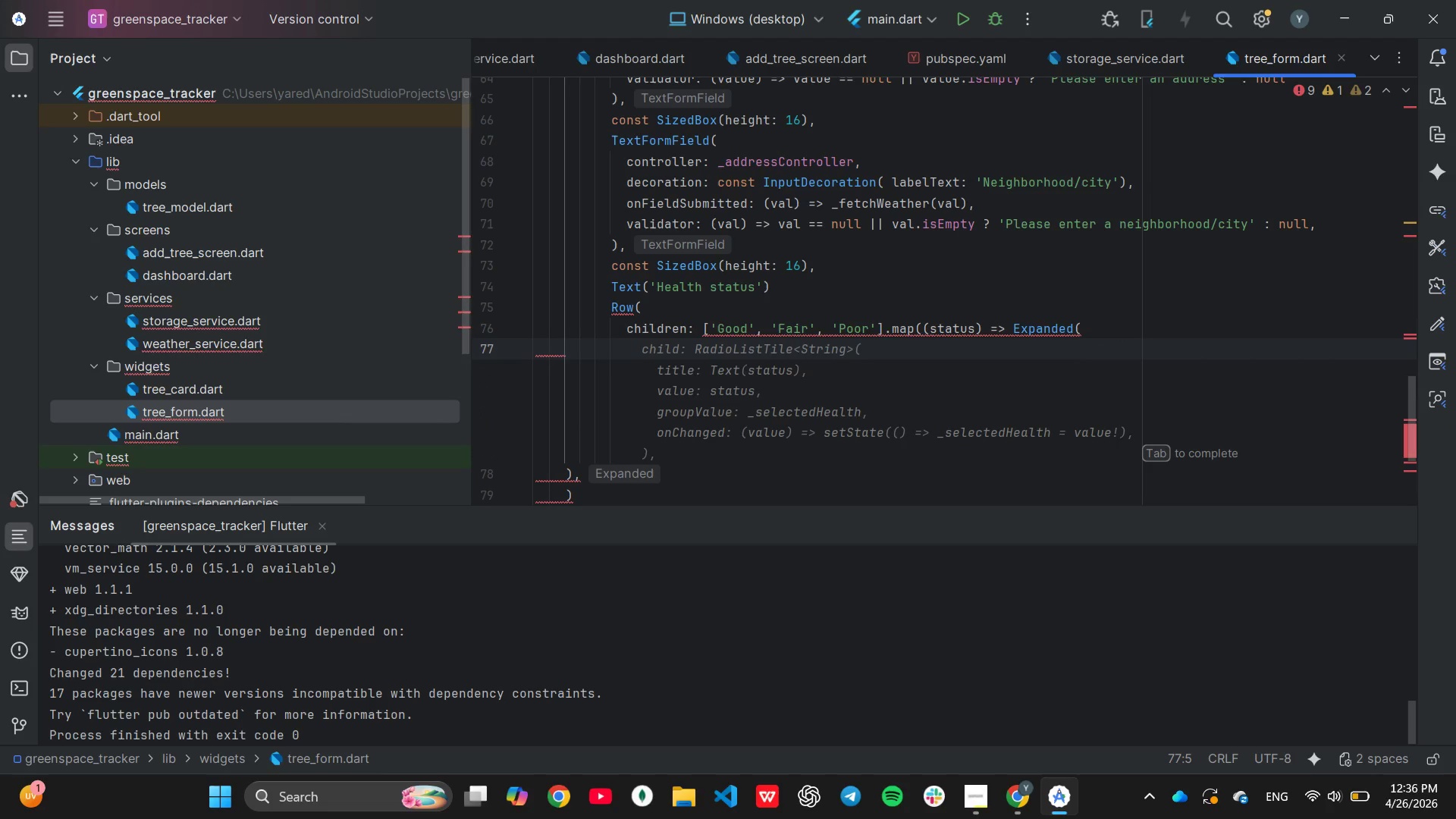 
key(Tab)
 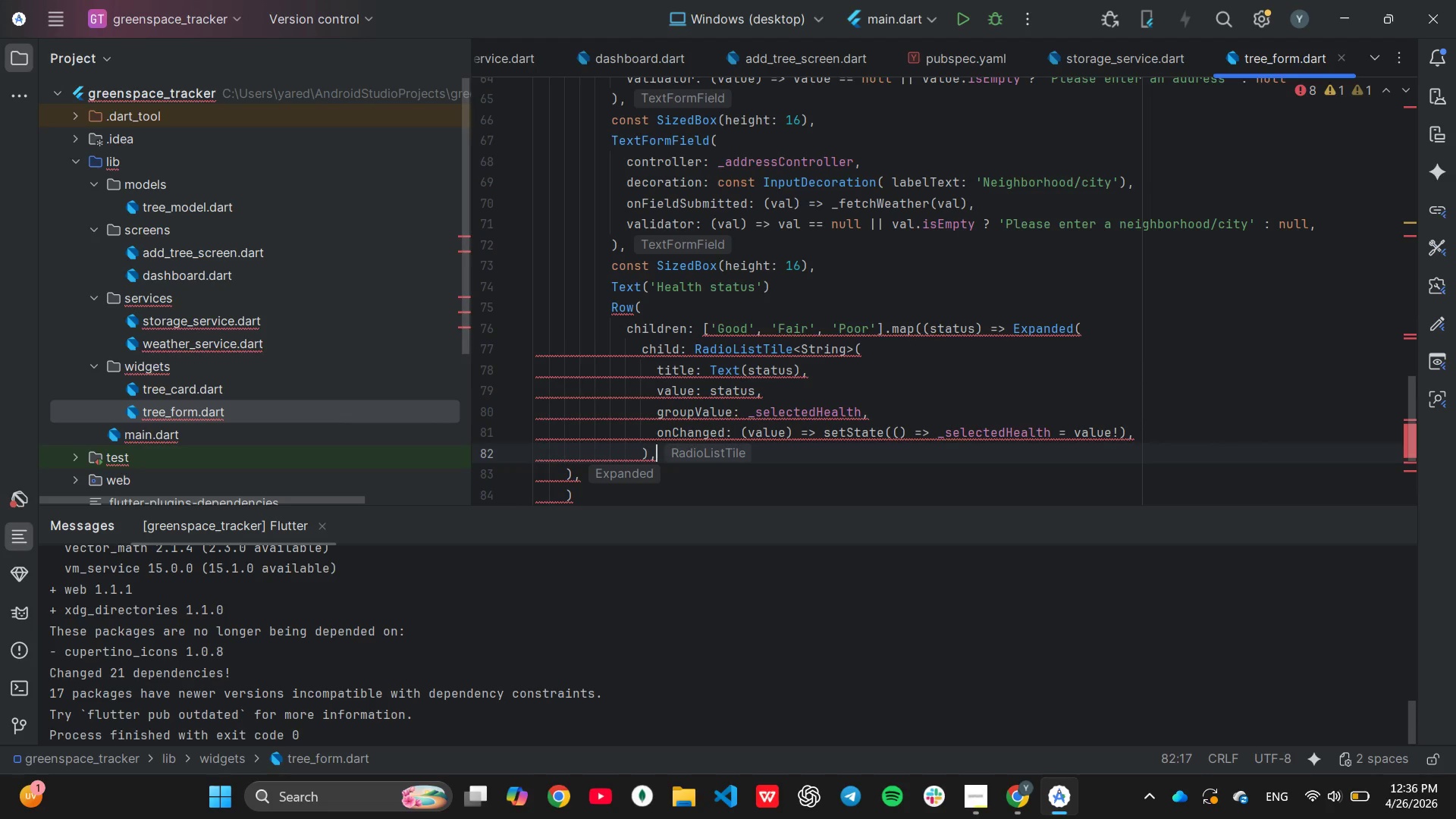 
key(Enter)
 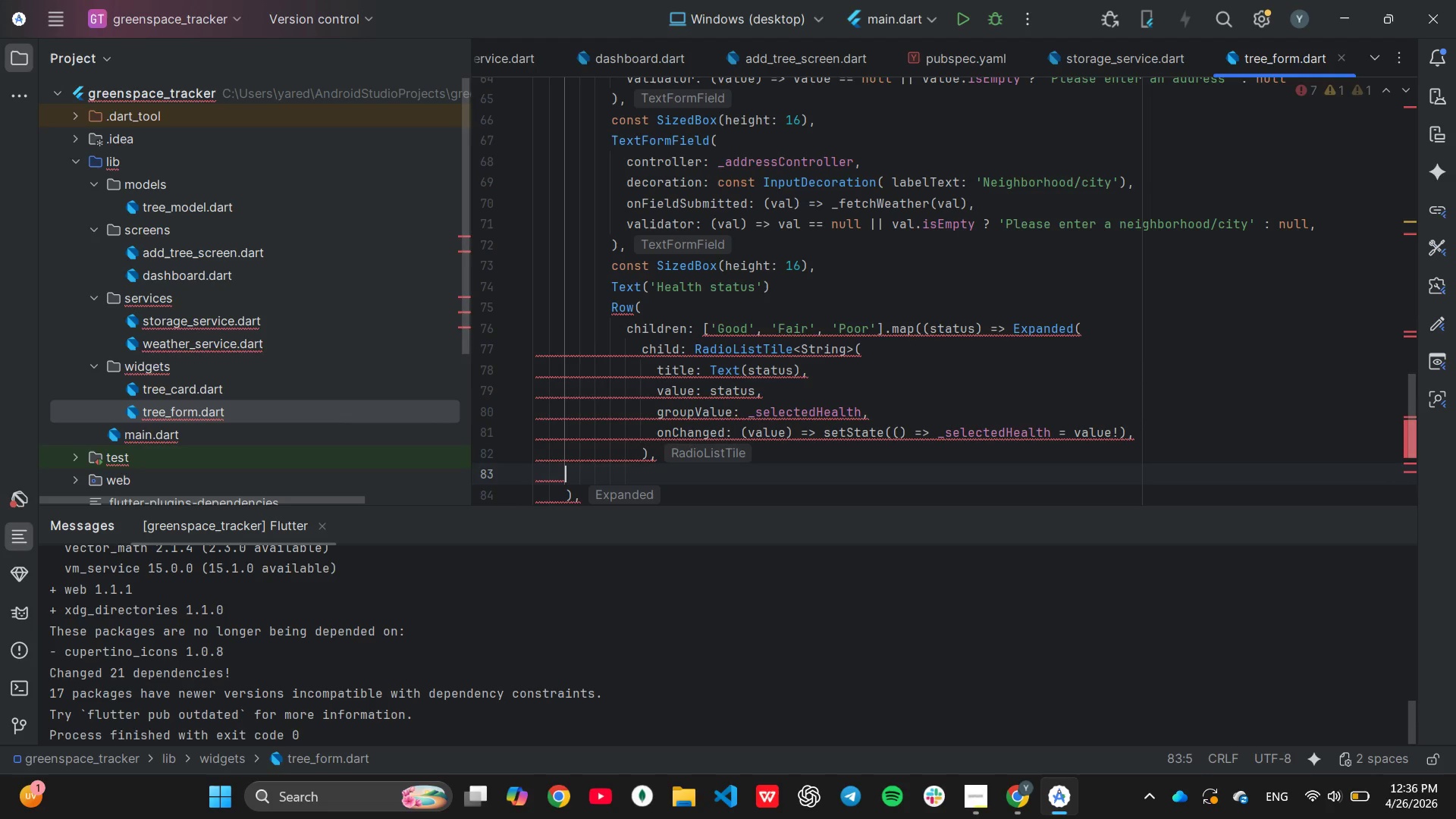 
key(Backspace)
 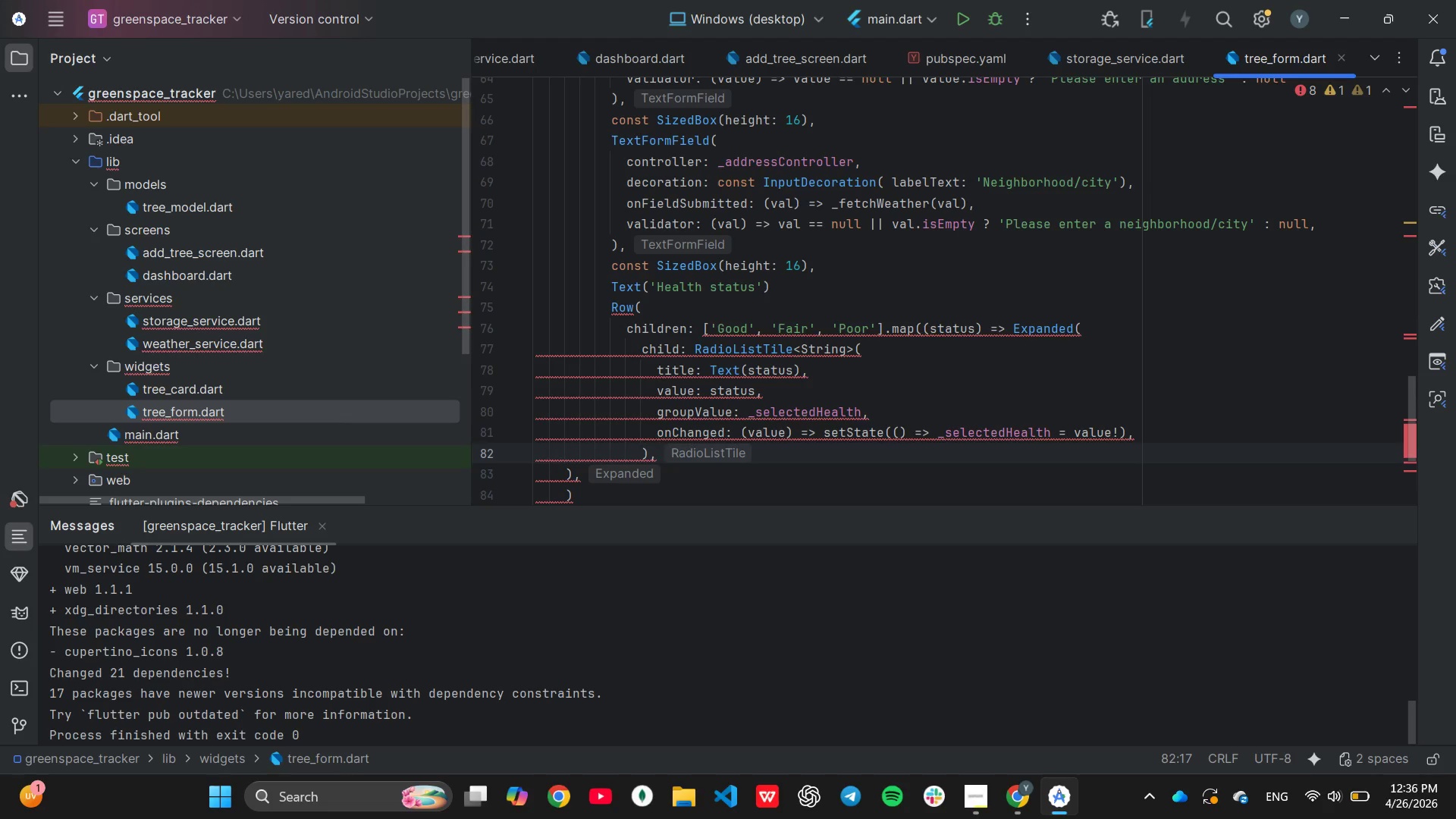 
wait(26.44)
 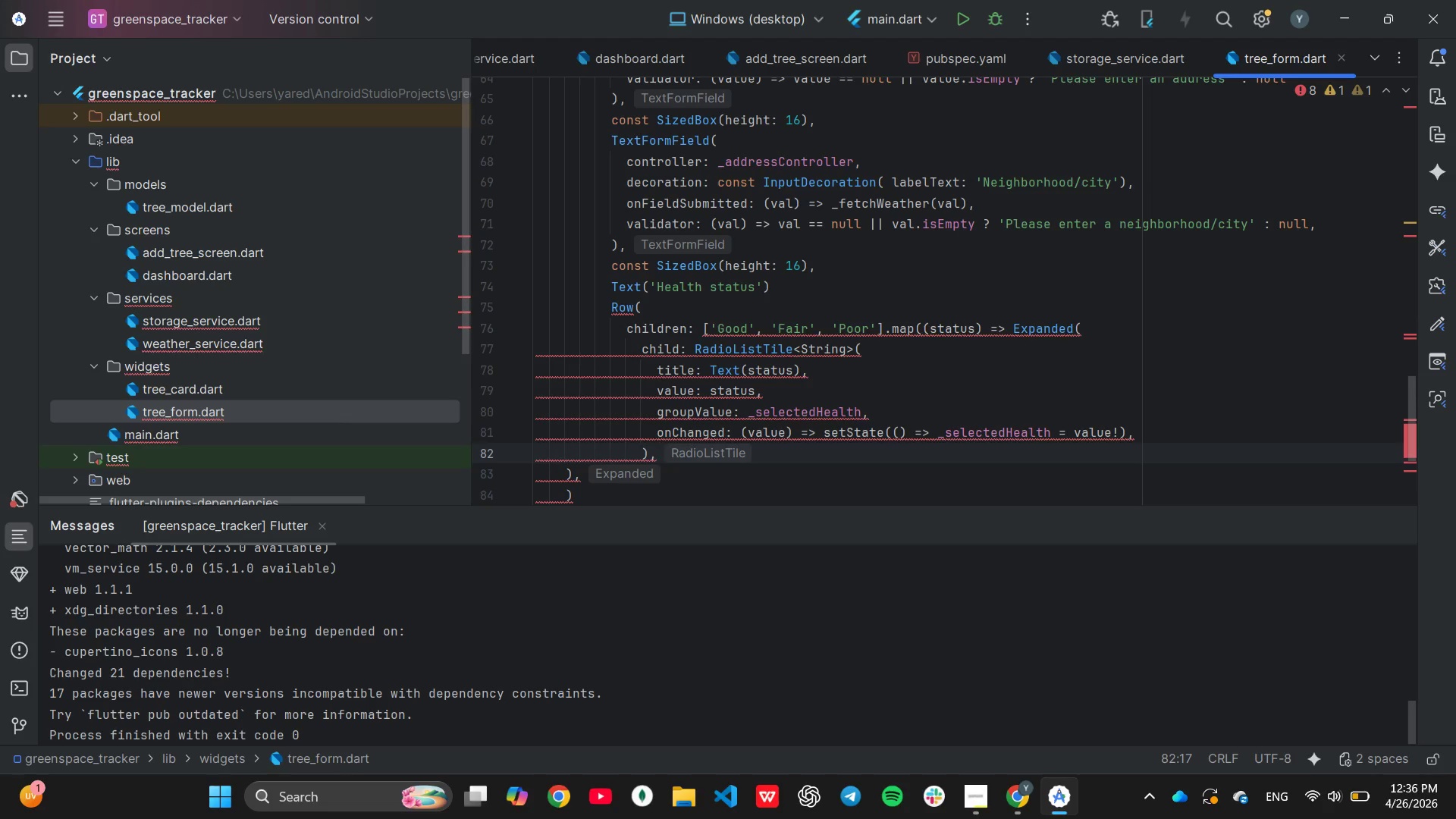 
scroll: coordinate [742, 375], scroll_direction: down, amount: 1.0
 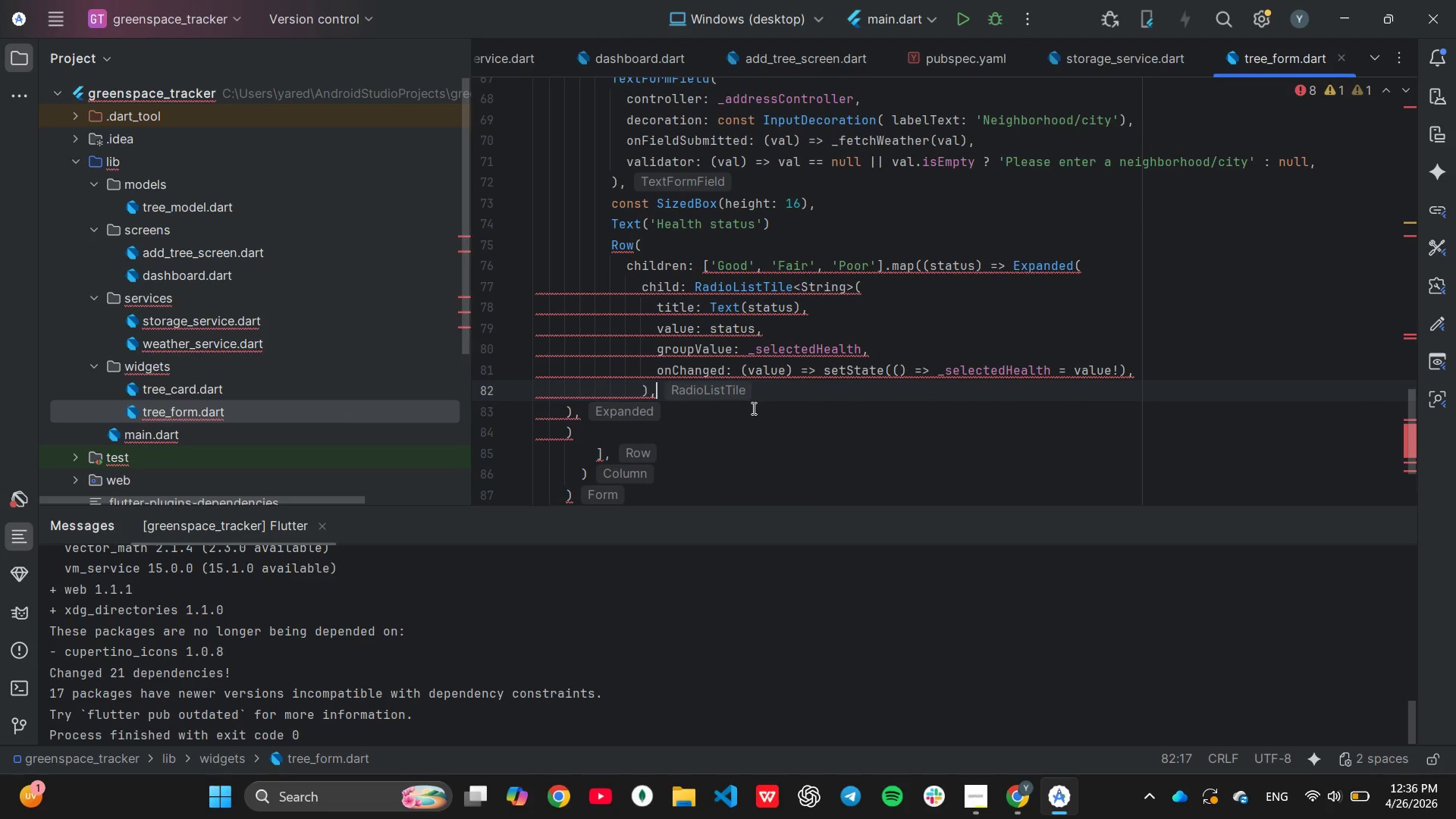 
key(Enter)
 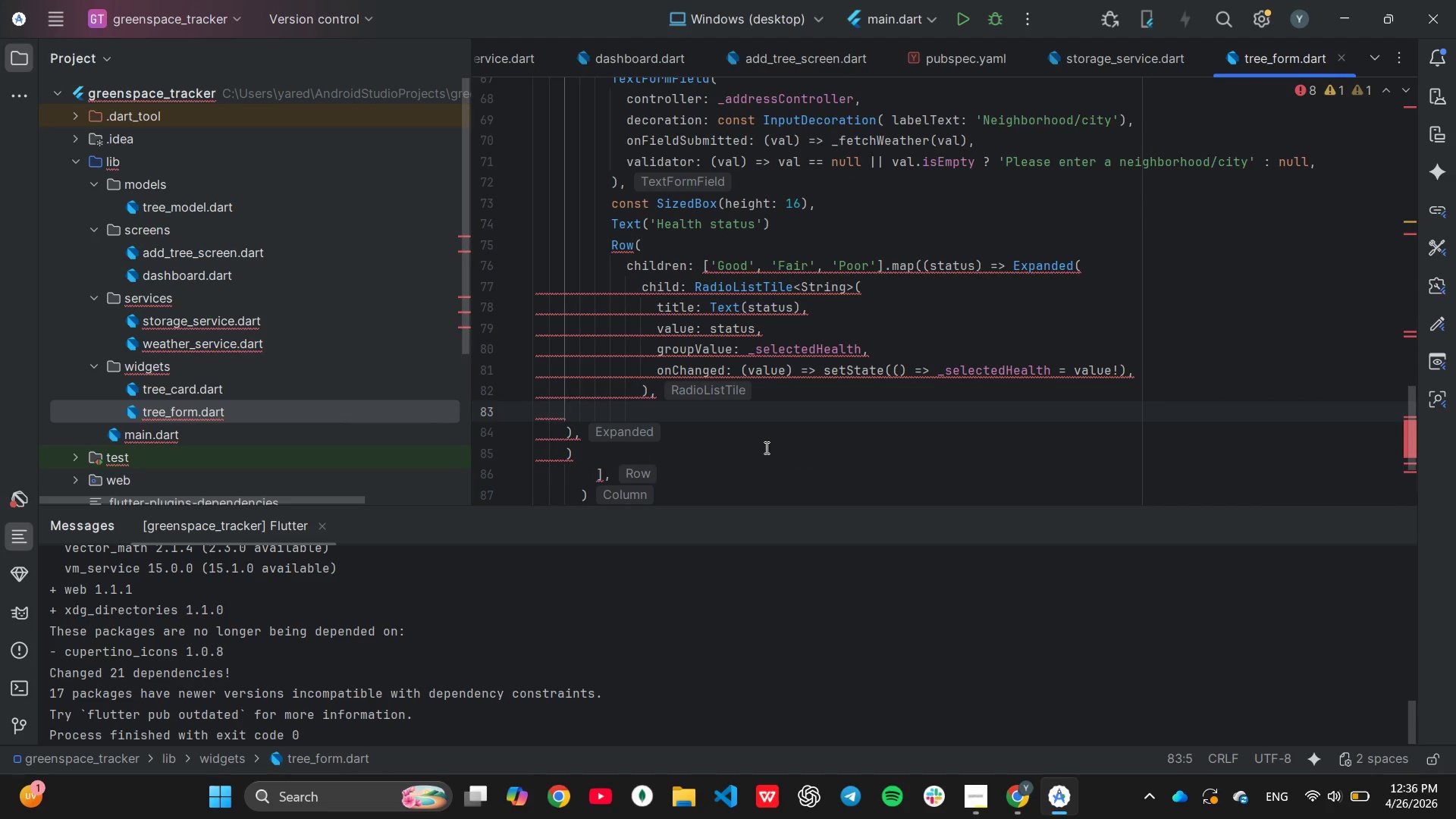 
key(Shift+0)
 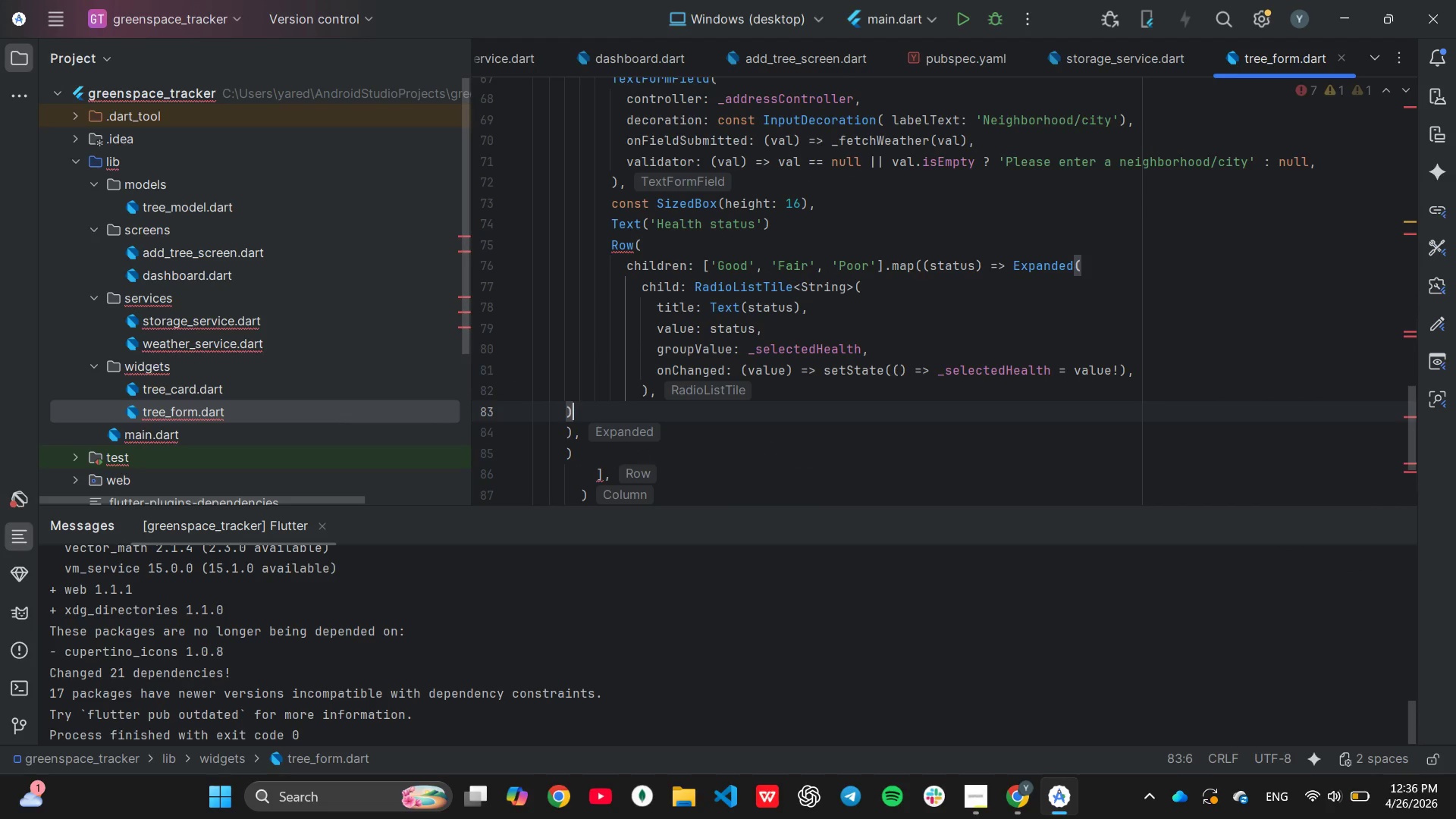 
key(Backspace)
 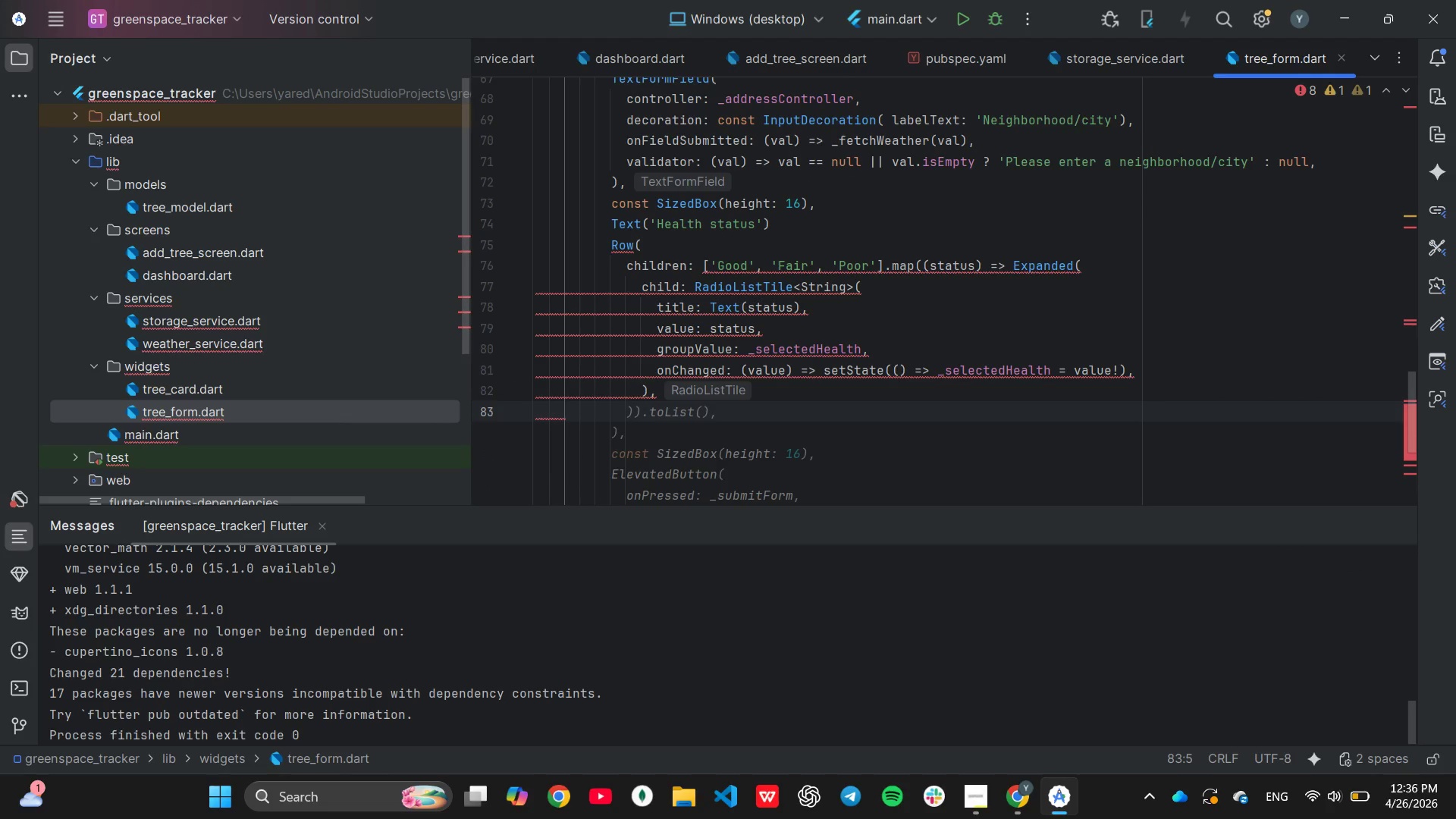 
key(Tab)
 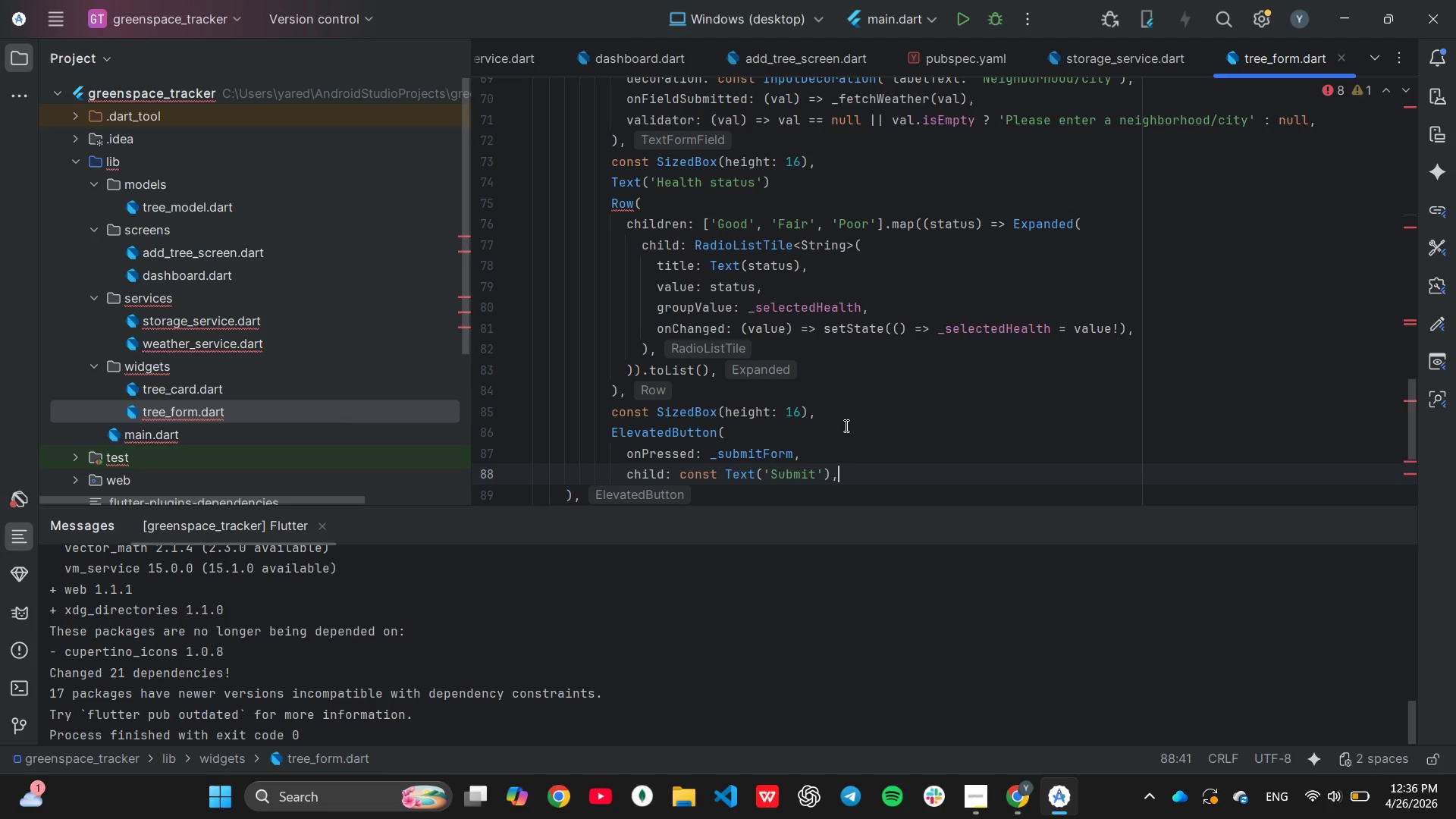 
wait(7.52)
 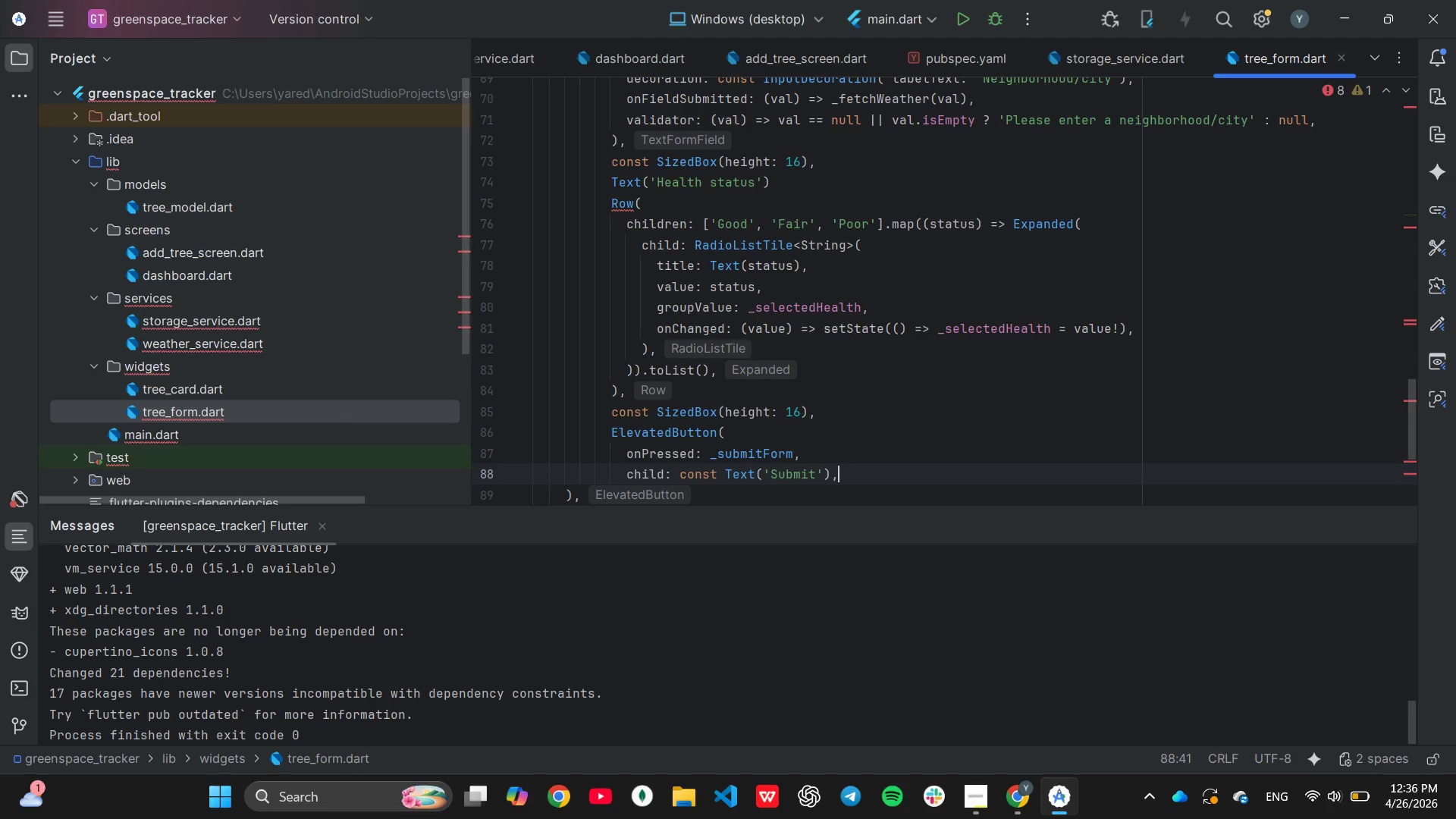 
left_click([806, 413])
 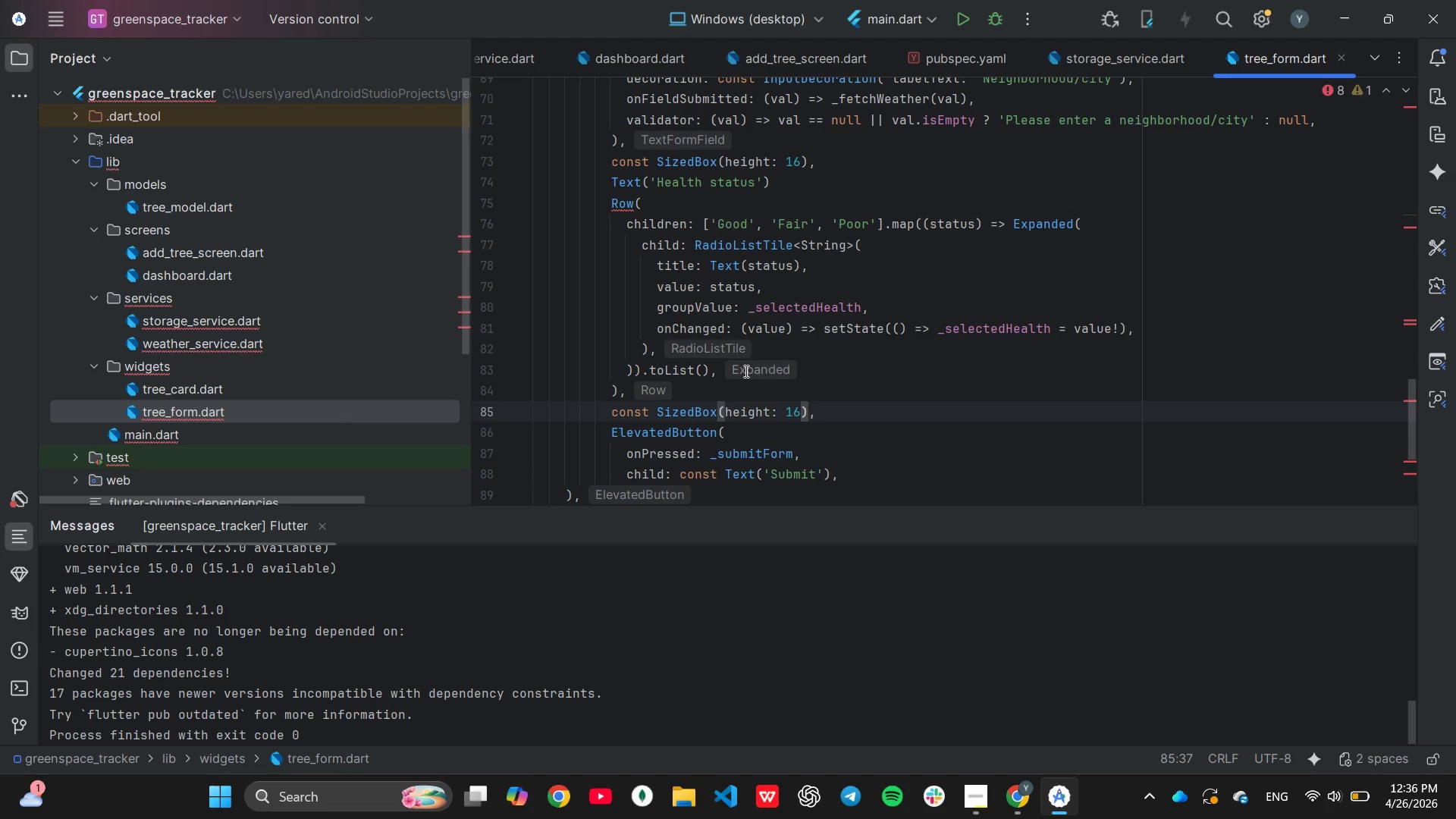 
left_click([854, 186])
 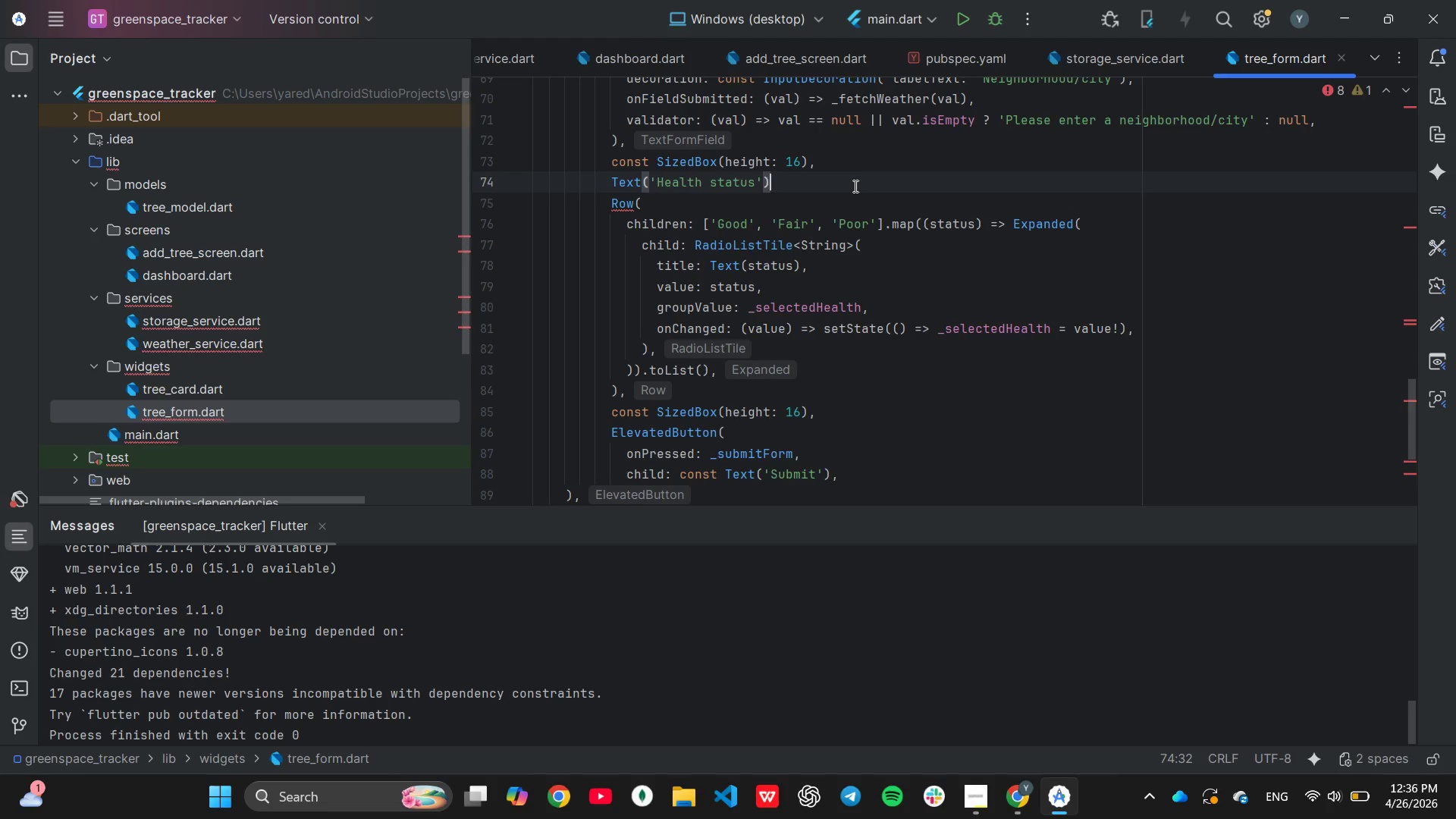 
key(Comma)
 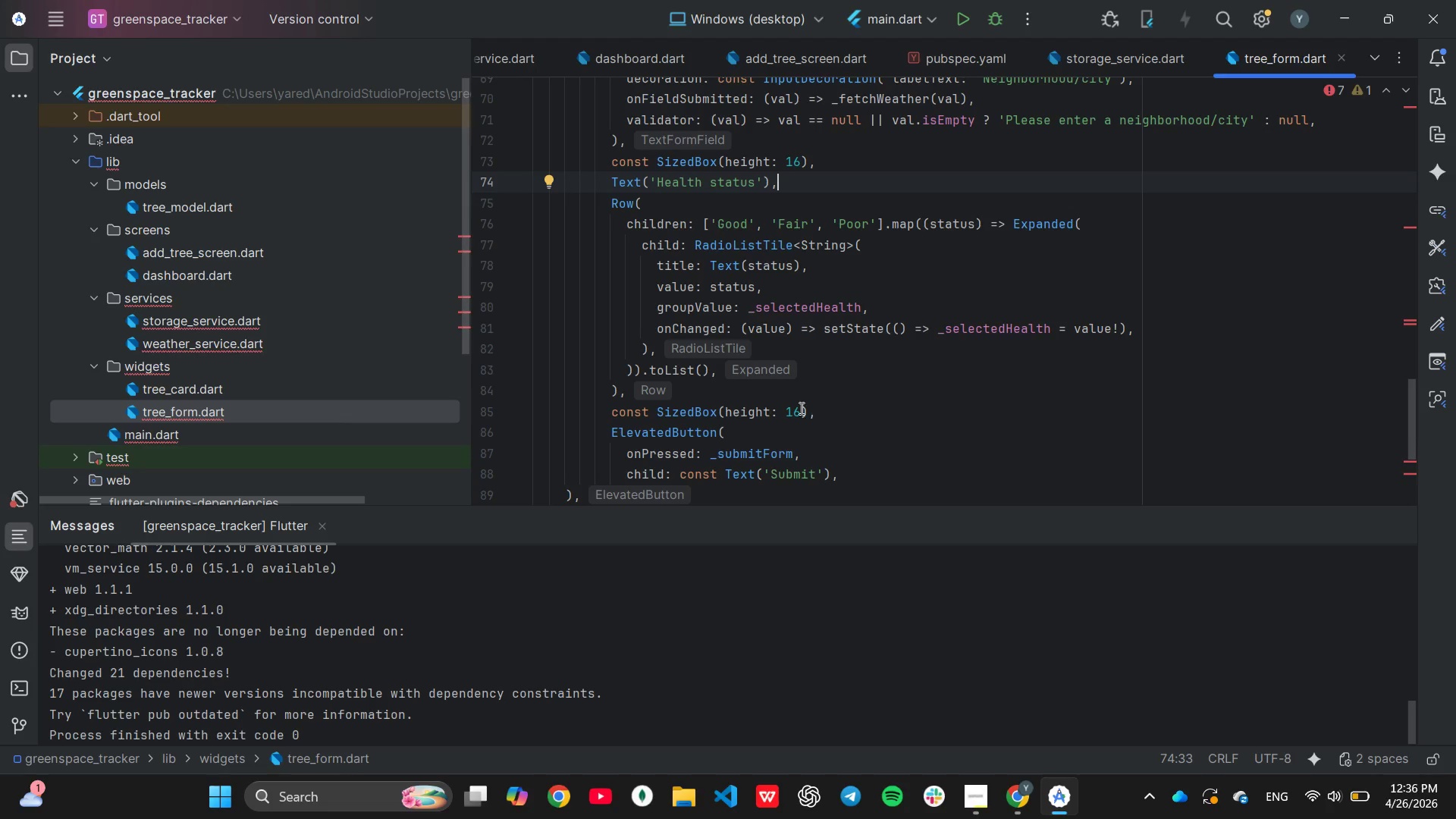 
left_click([800, 407])
 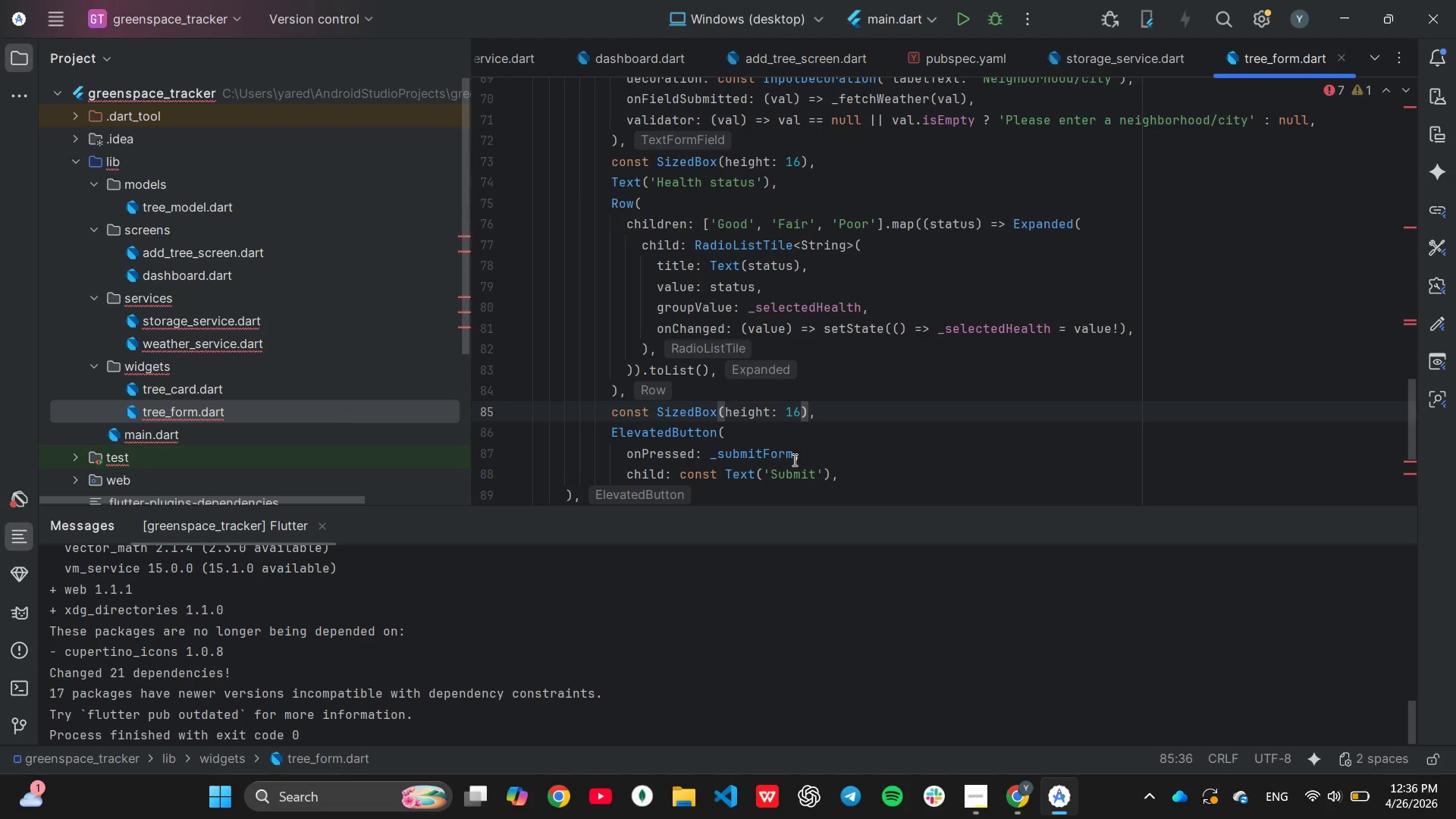 
key(Backspace)
key(Backspace)
type(24)
 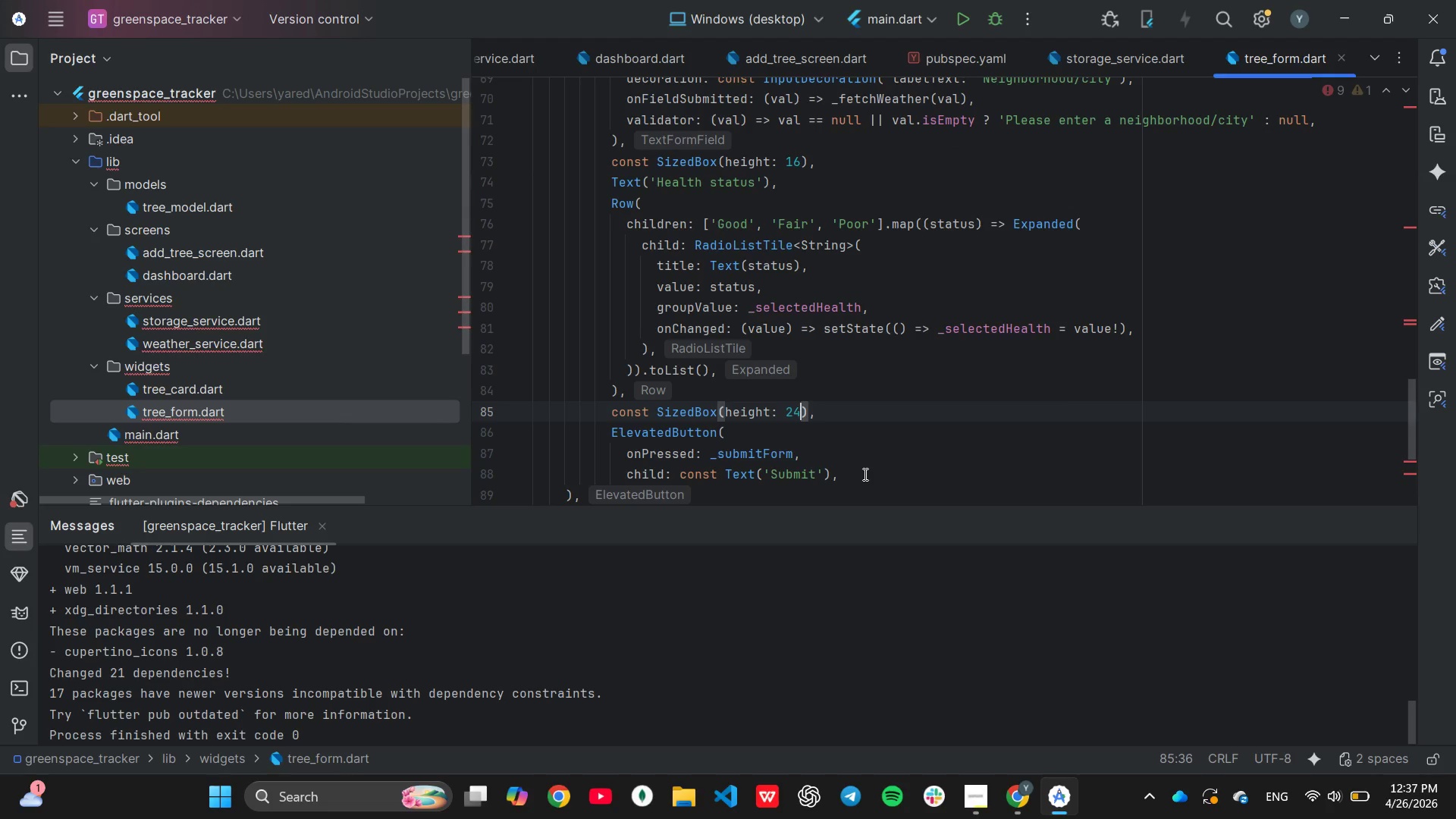 
left_click([864, 474])
 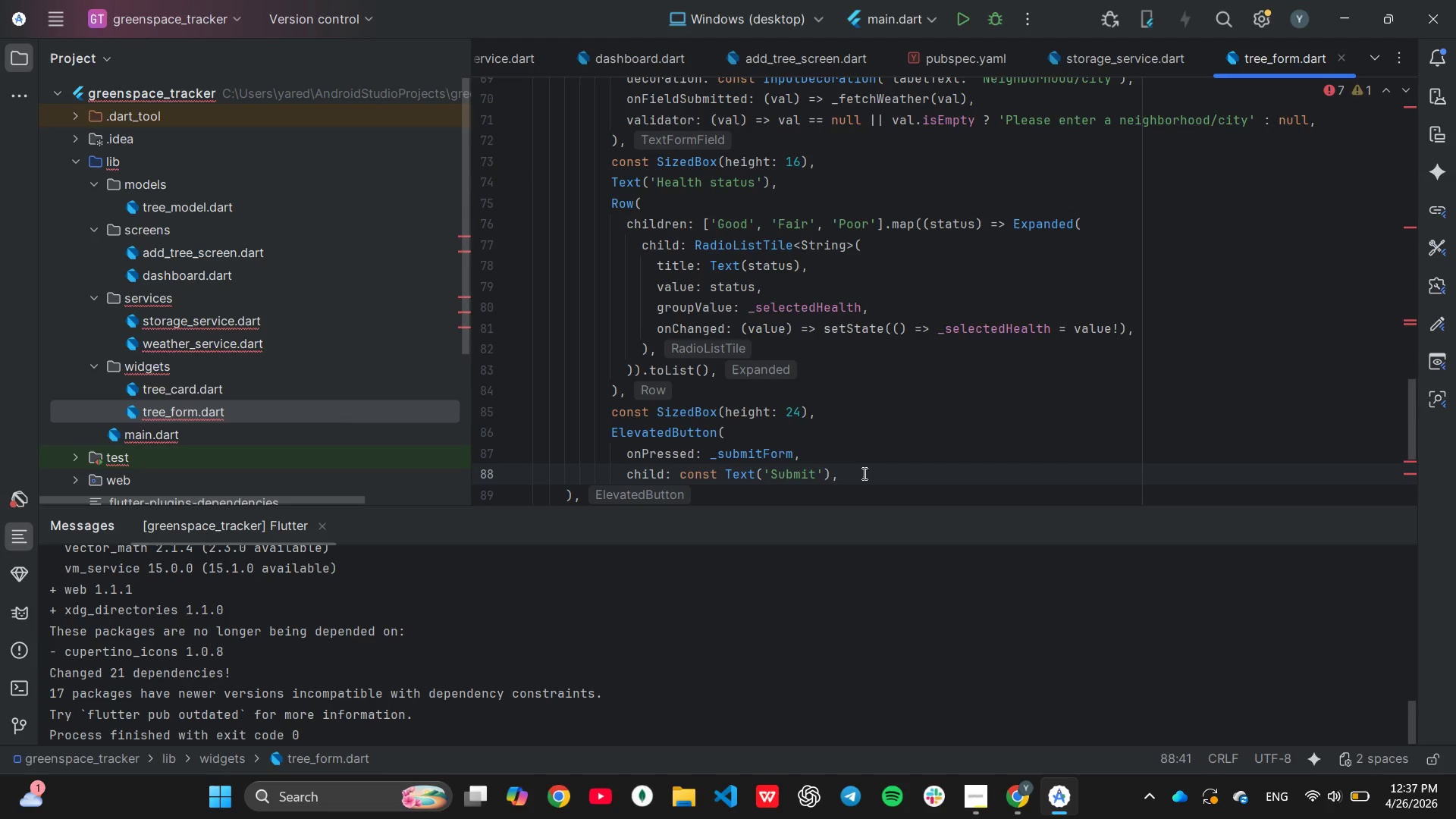 
wait(5.34)
 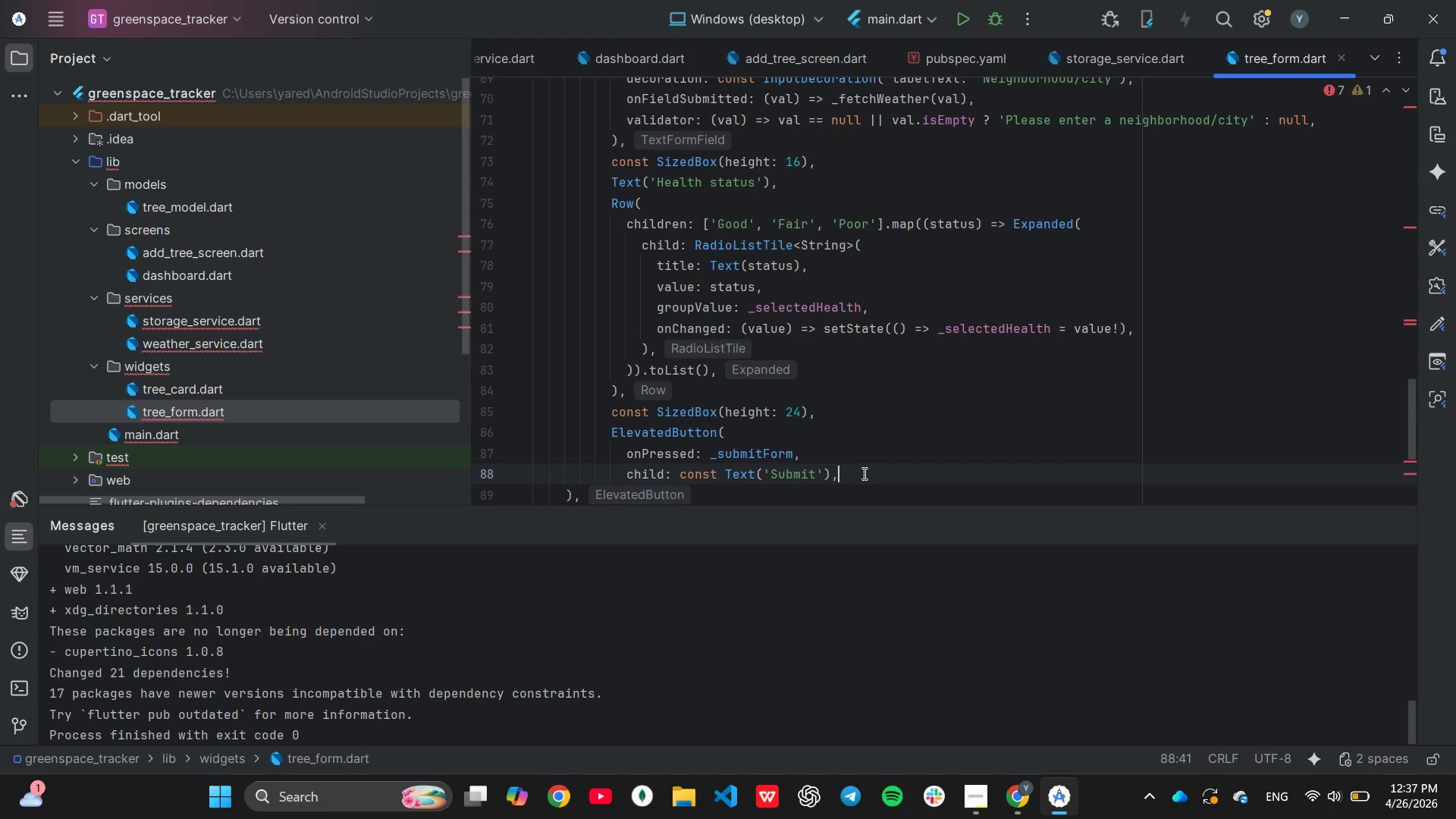 
scroll: coordinate [862, 468], scroll_direction: down, amount: 1.0
 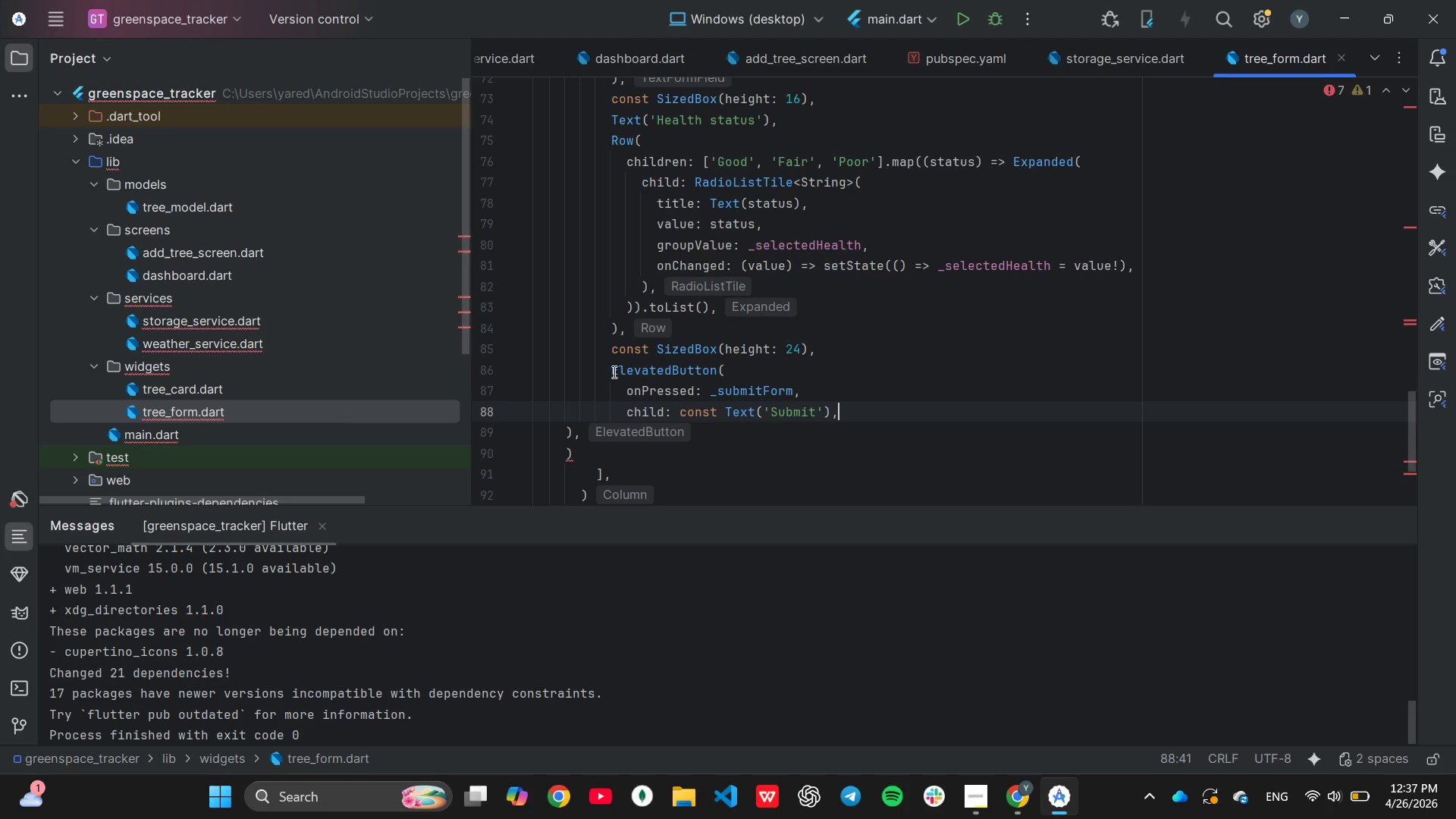 
left_click_drag(start_coordinate=[613, 372], to_coordinate=[854, 411])
 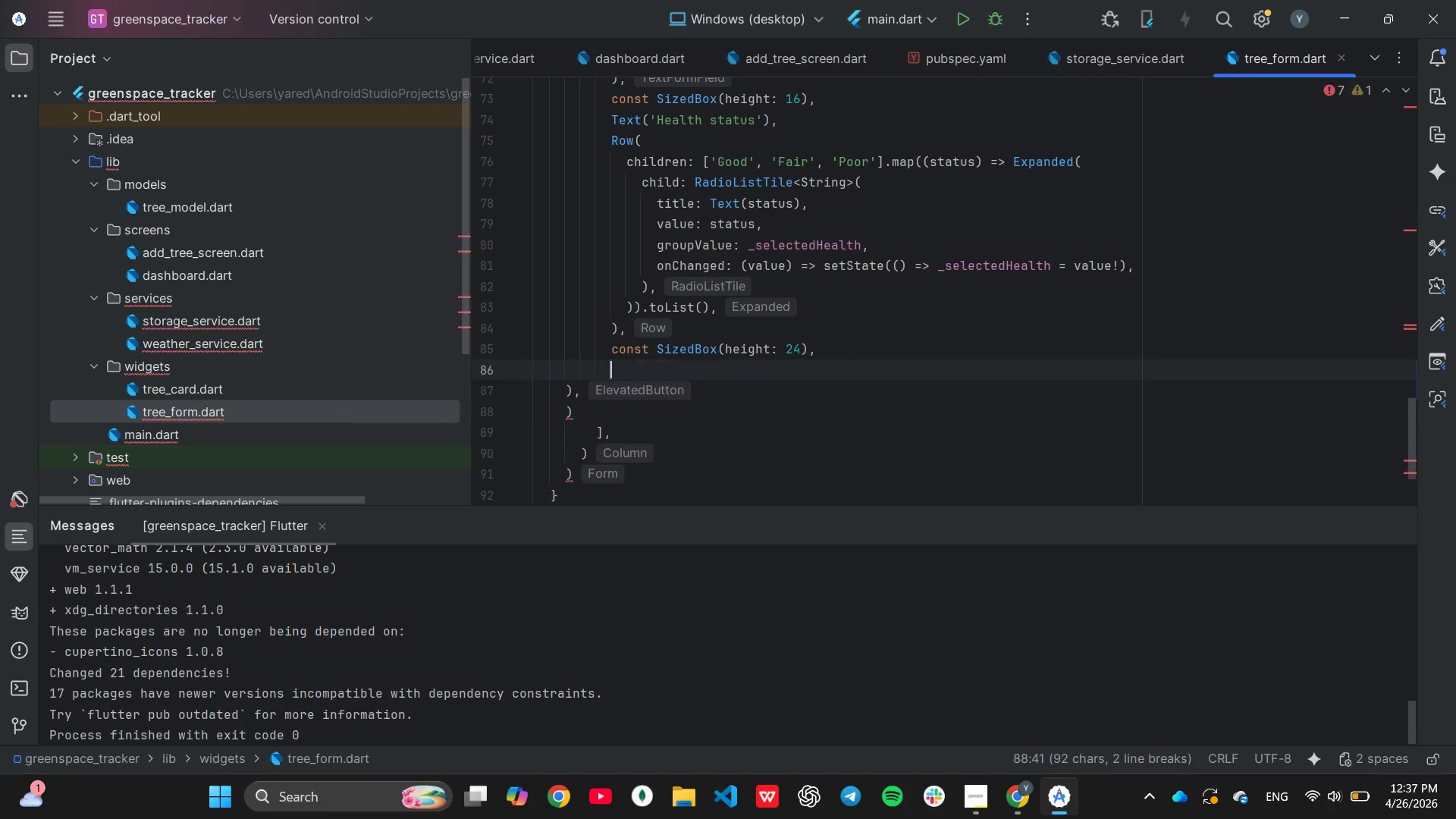 
key(Backspace)
type(Cen)
 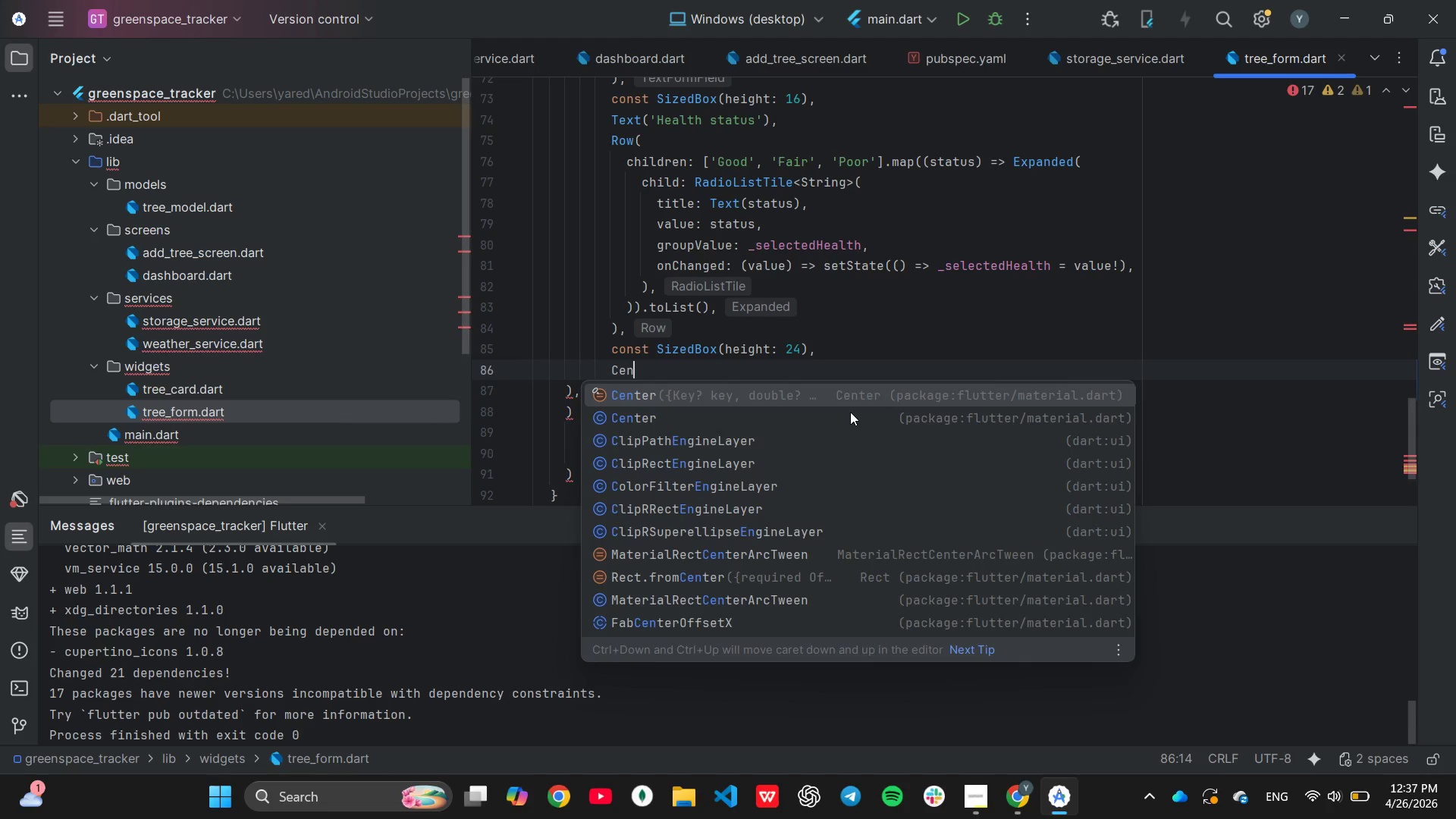 
key(Enter)
 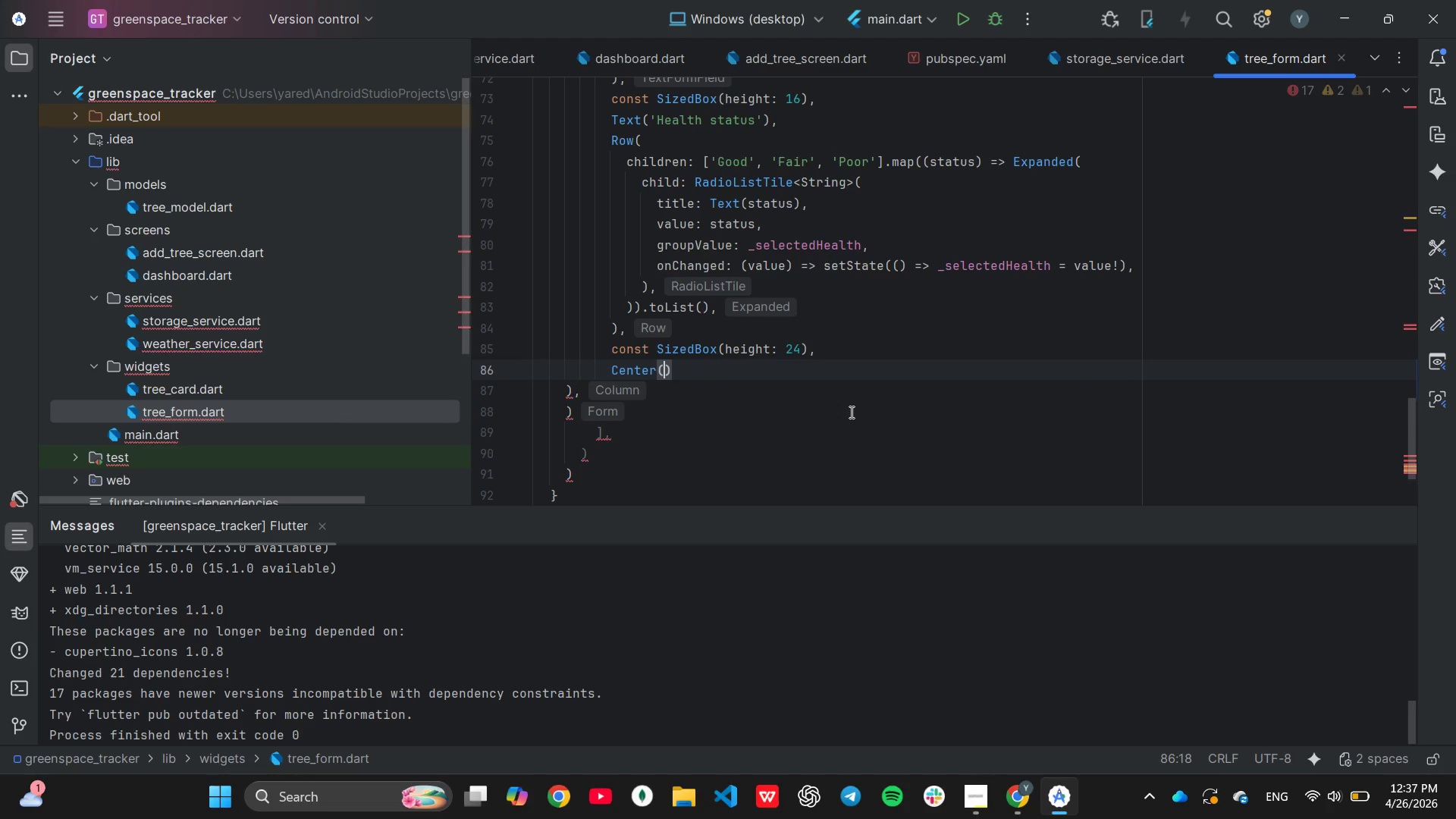 
key(Enter)
 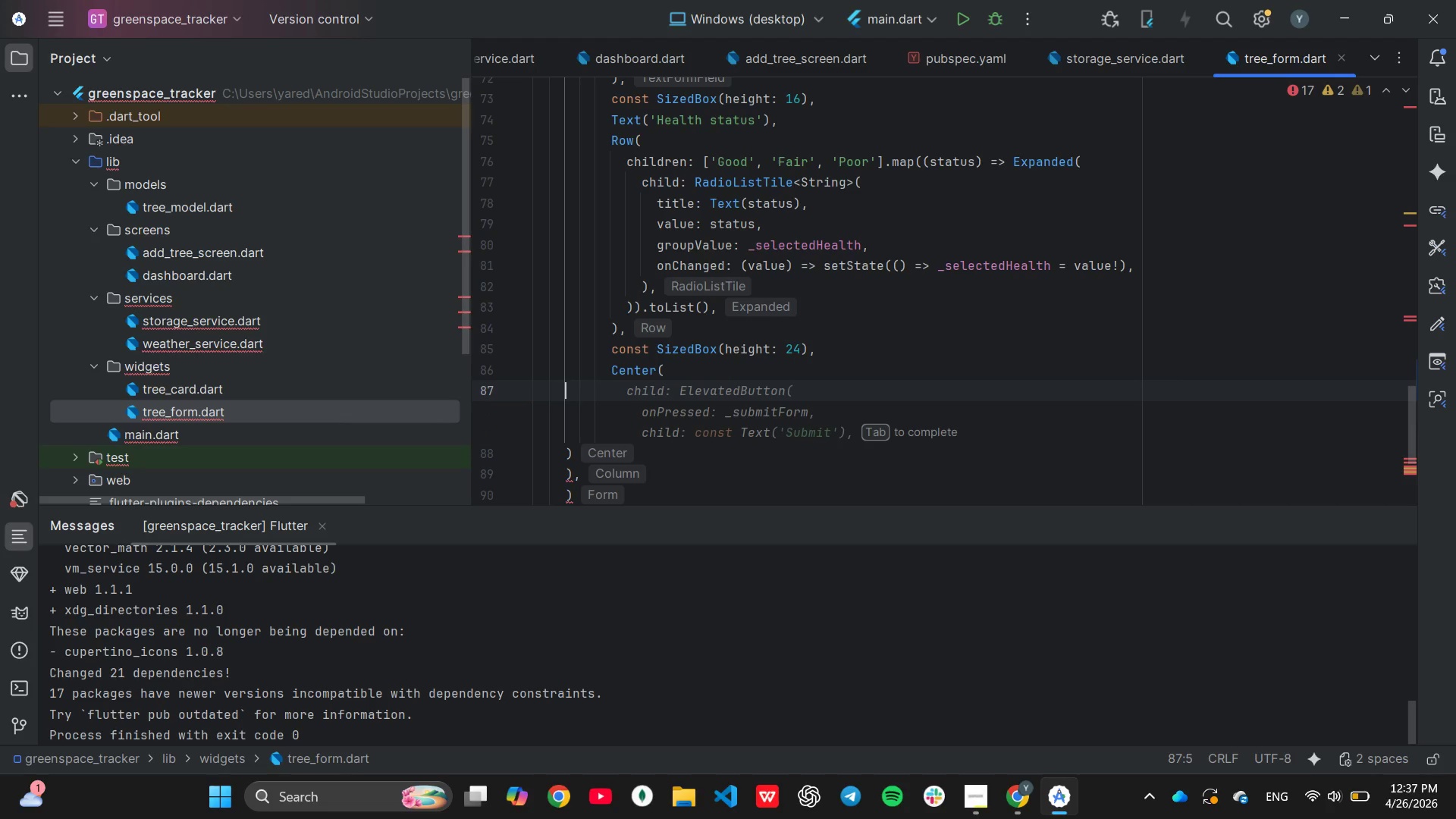 
key(Tab)
 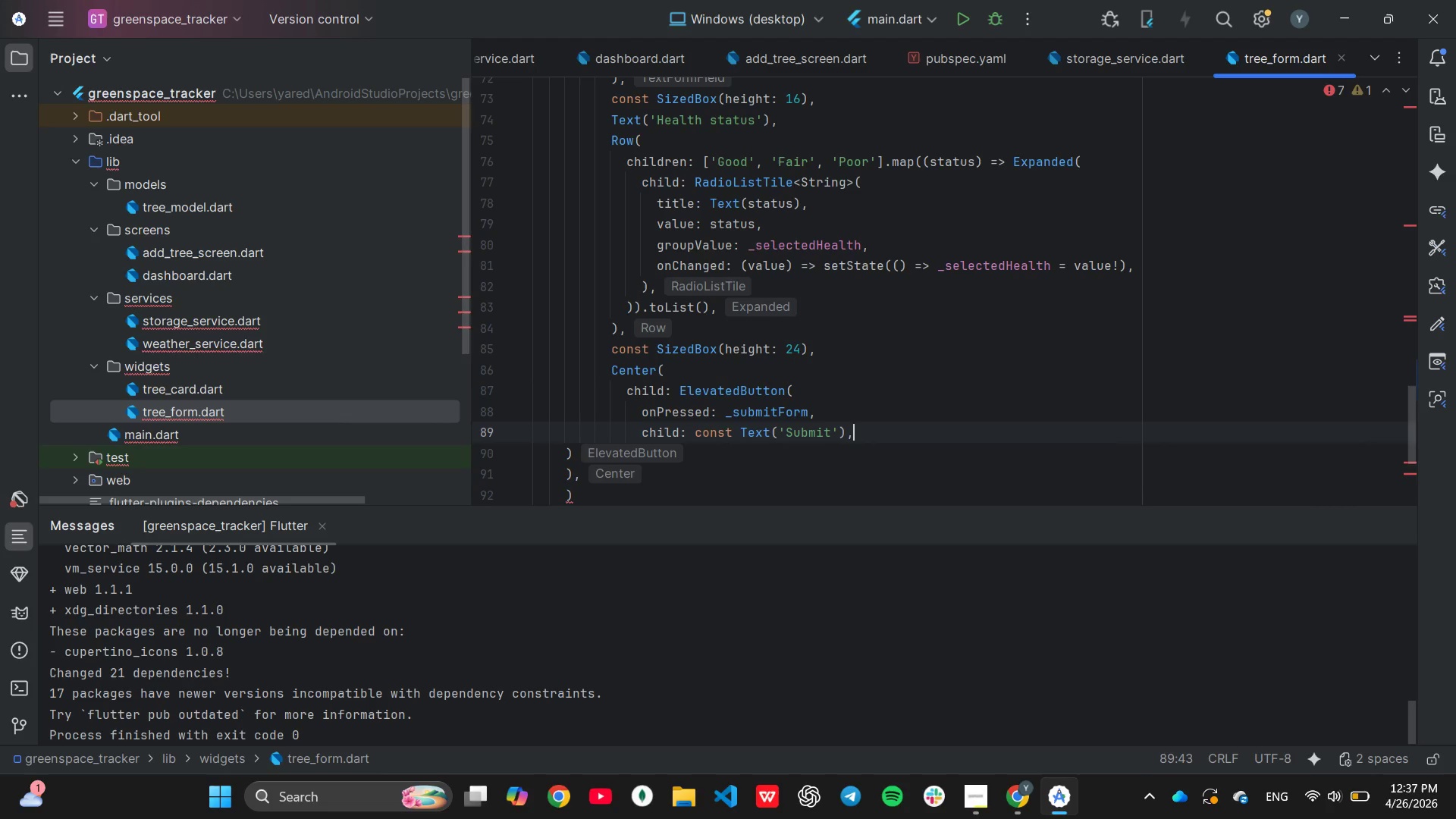 
wait(8.38)
 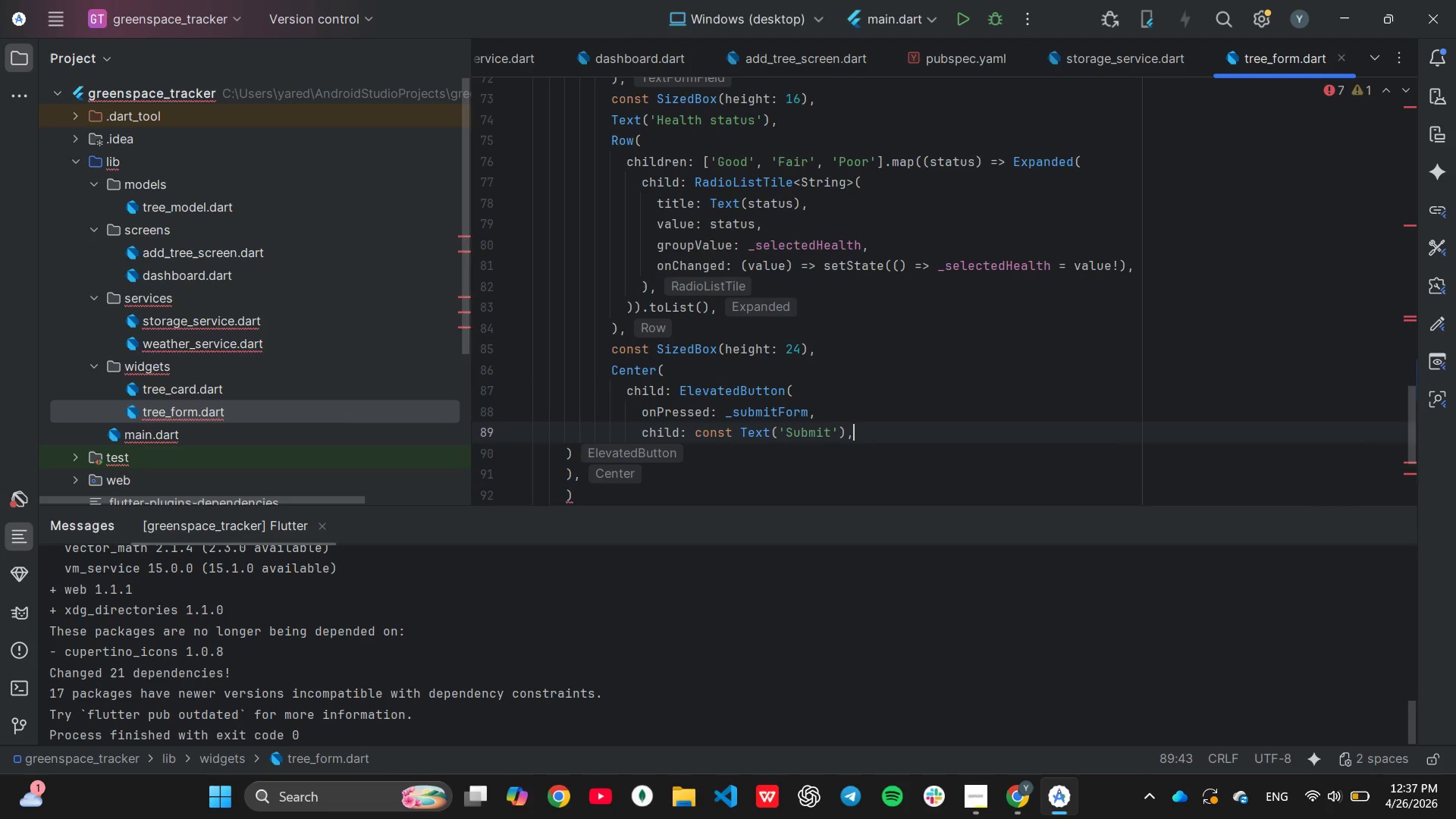 
key(Backspace)
key(Backspace)
key(Backspace)
key(Backspace)
key(Backspace)
key(Backspace)
type(Log new Tree)
 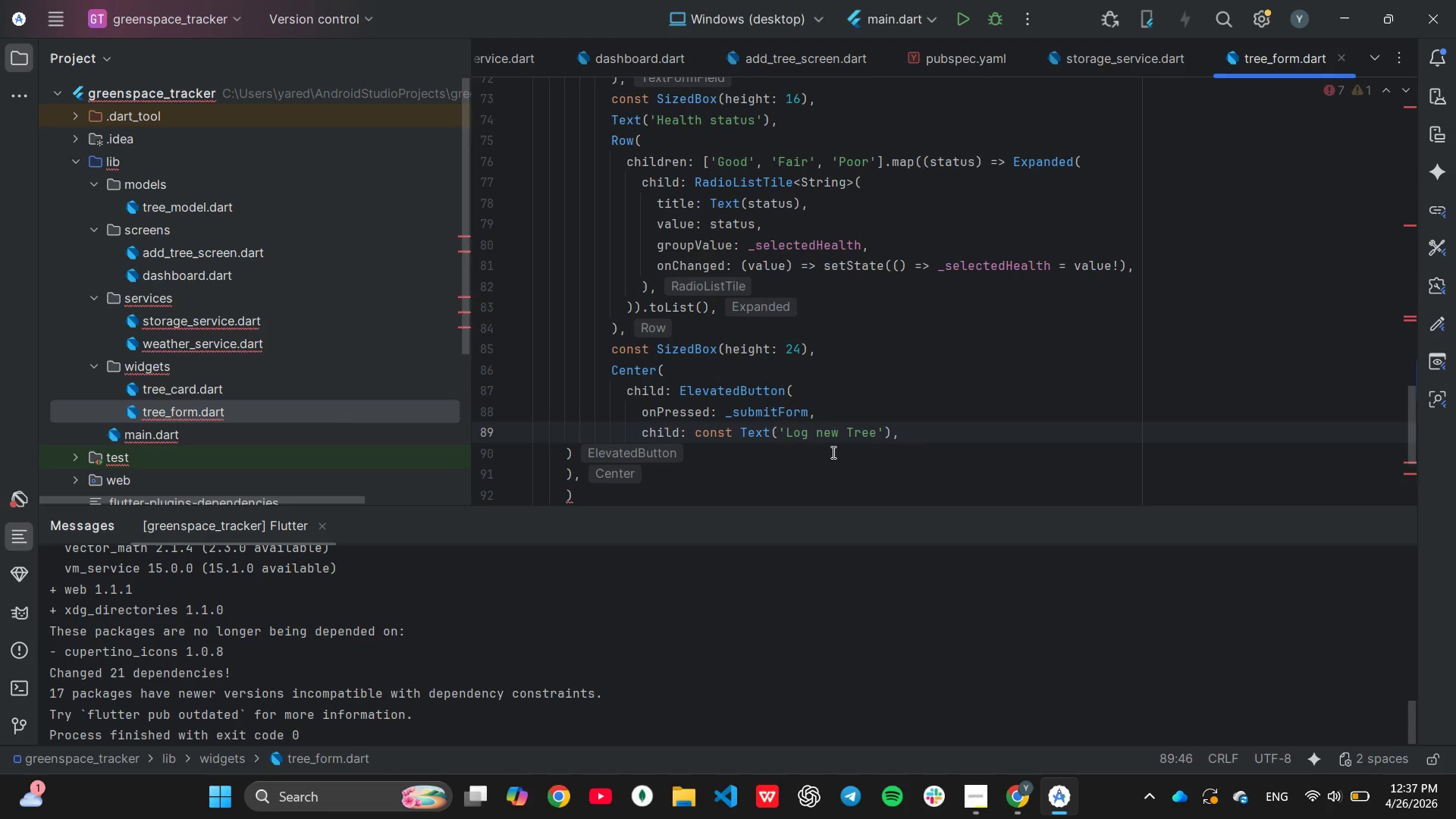 
left_click([839, 419])
 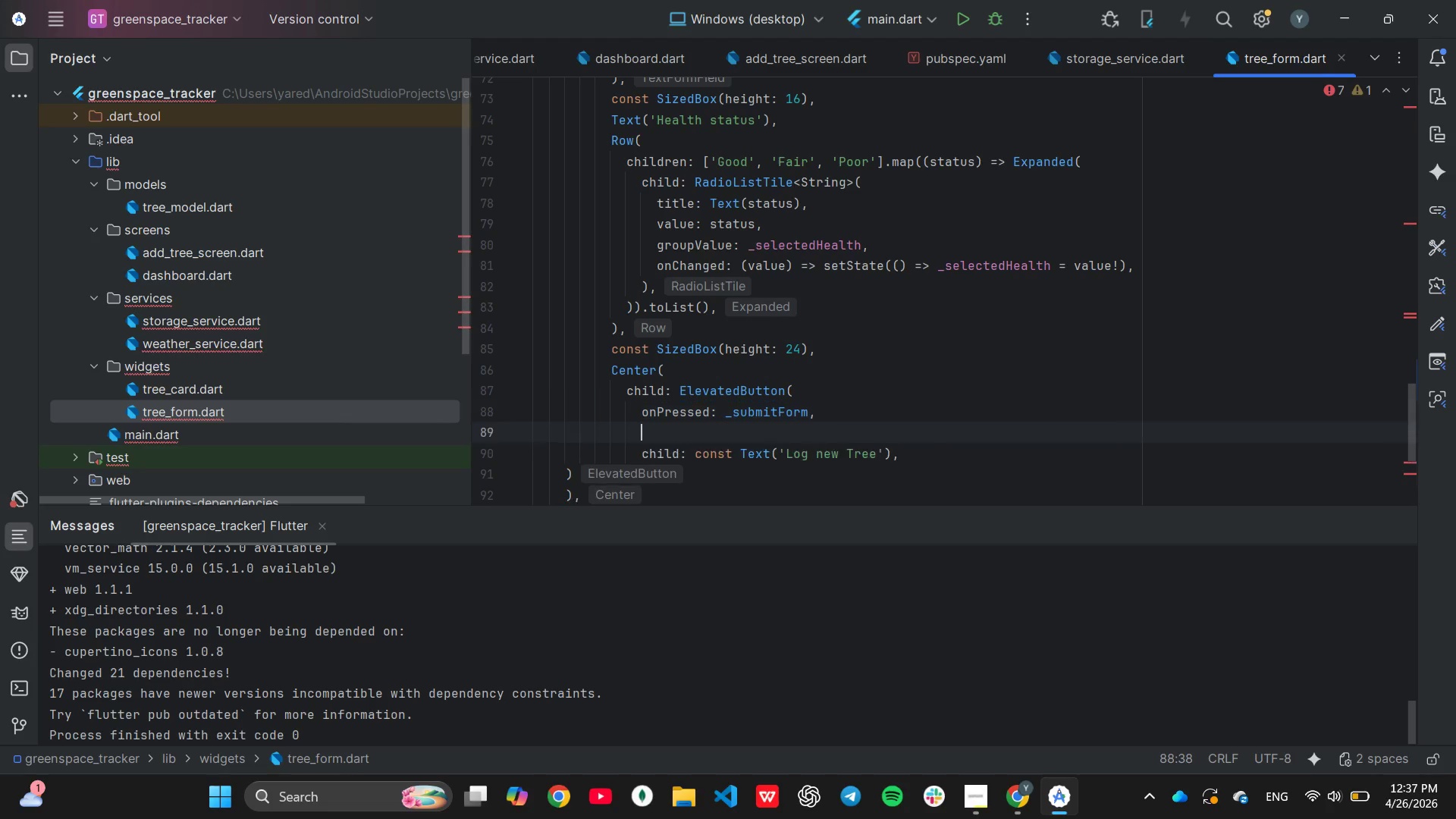 
key(Enter)
 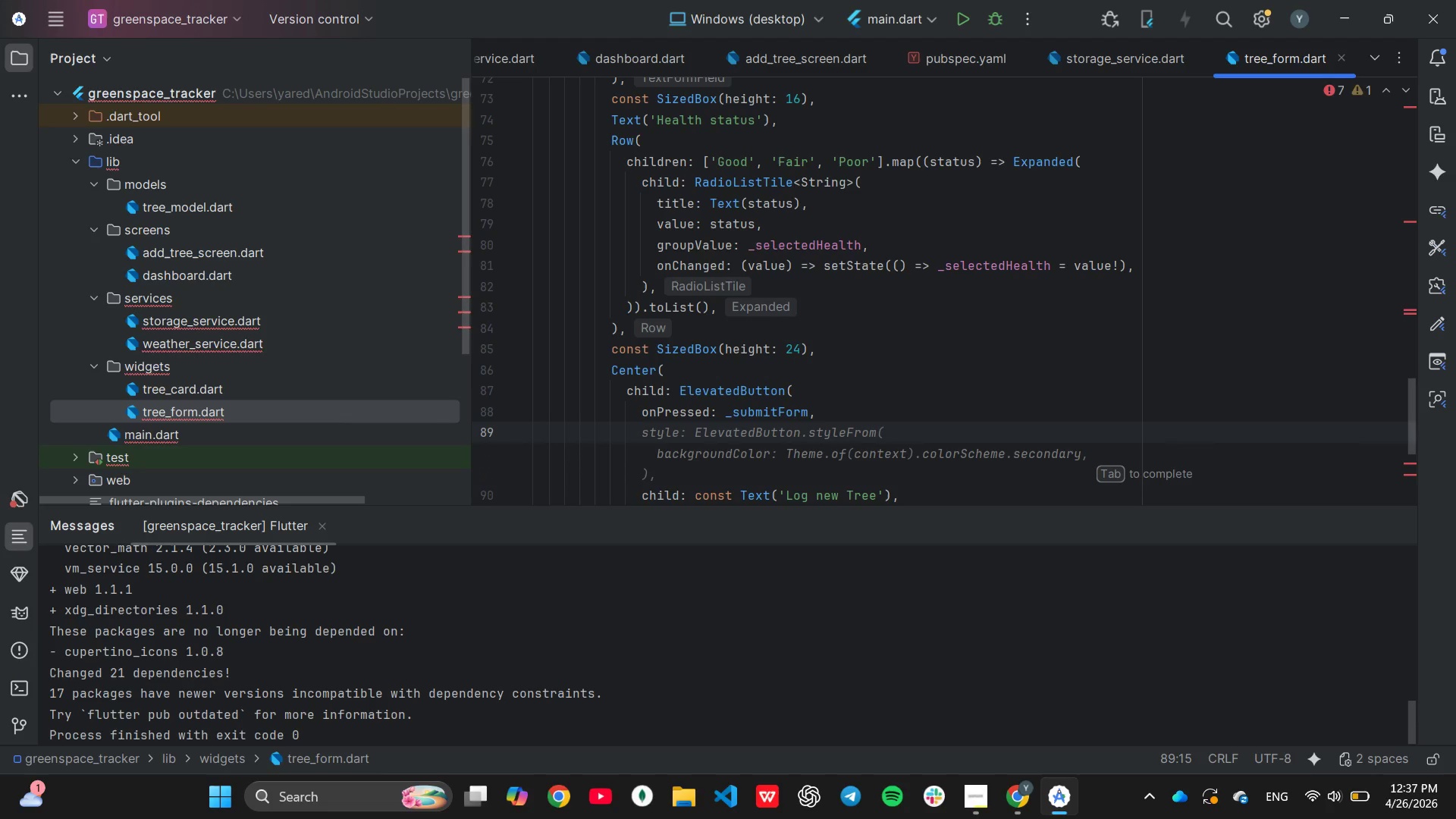 
type(style)
 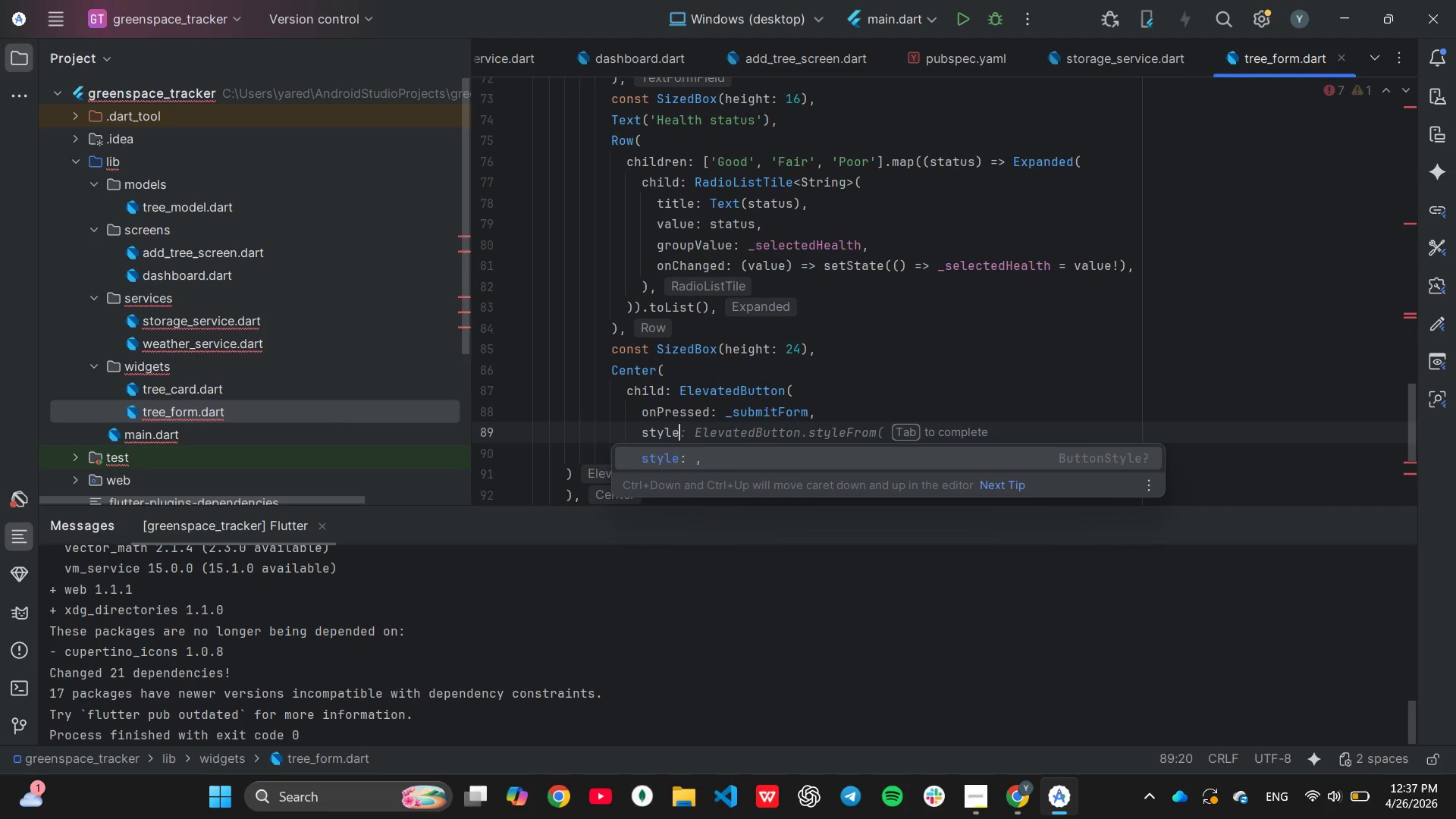 
key(Tab)
 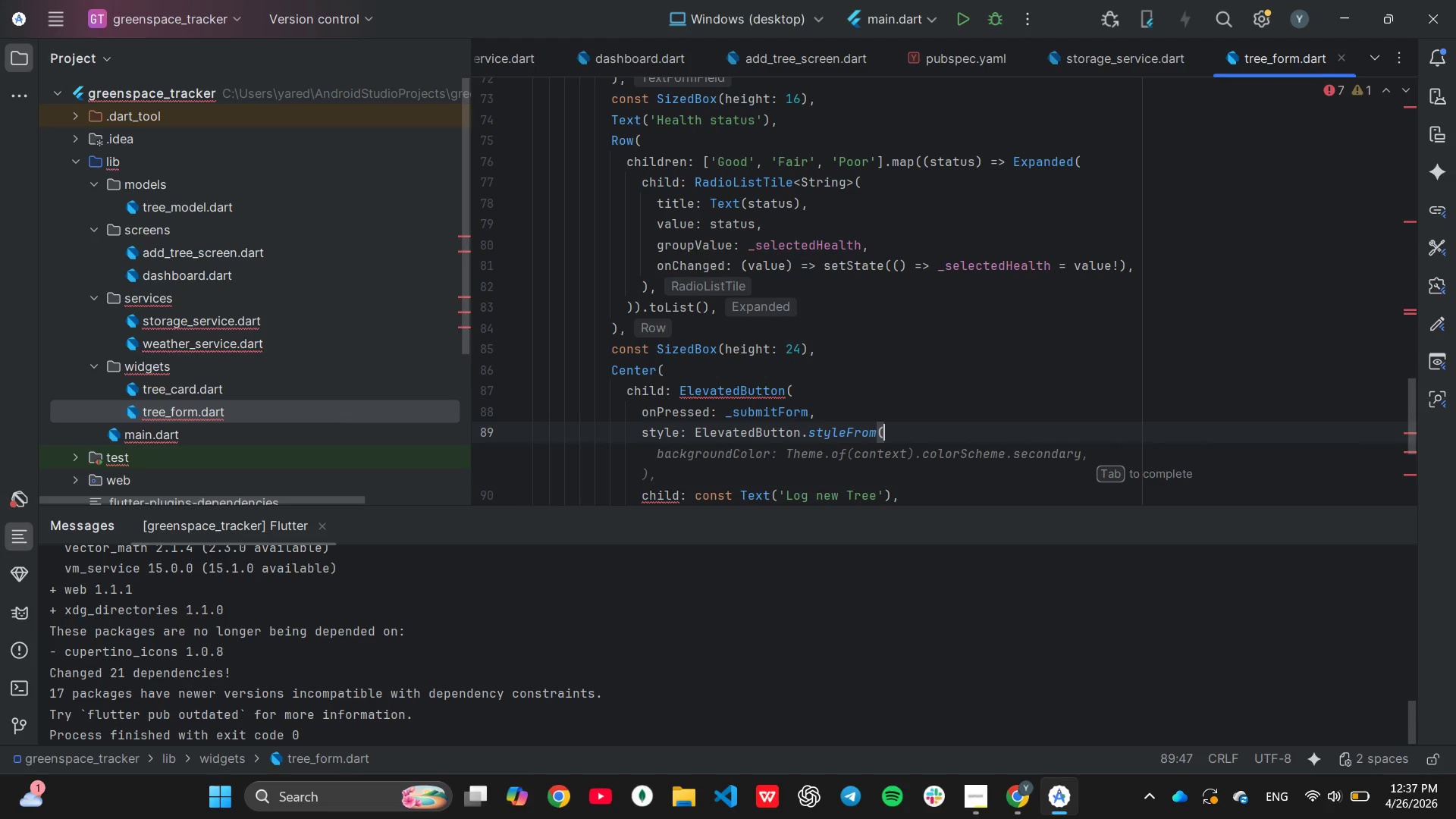 
wait(5.2)
 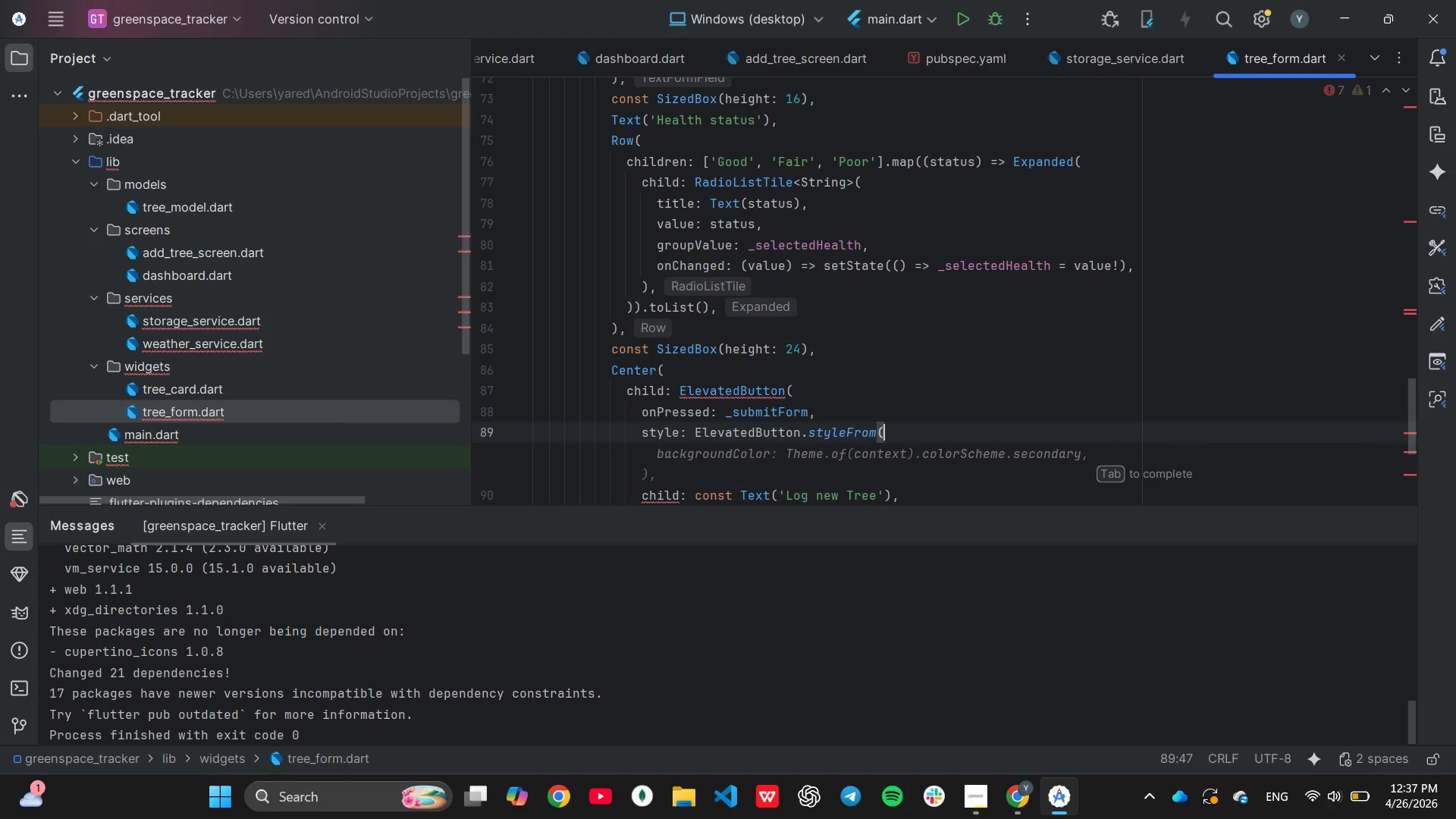 
key(Tab)
 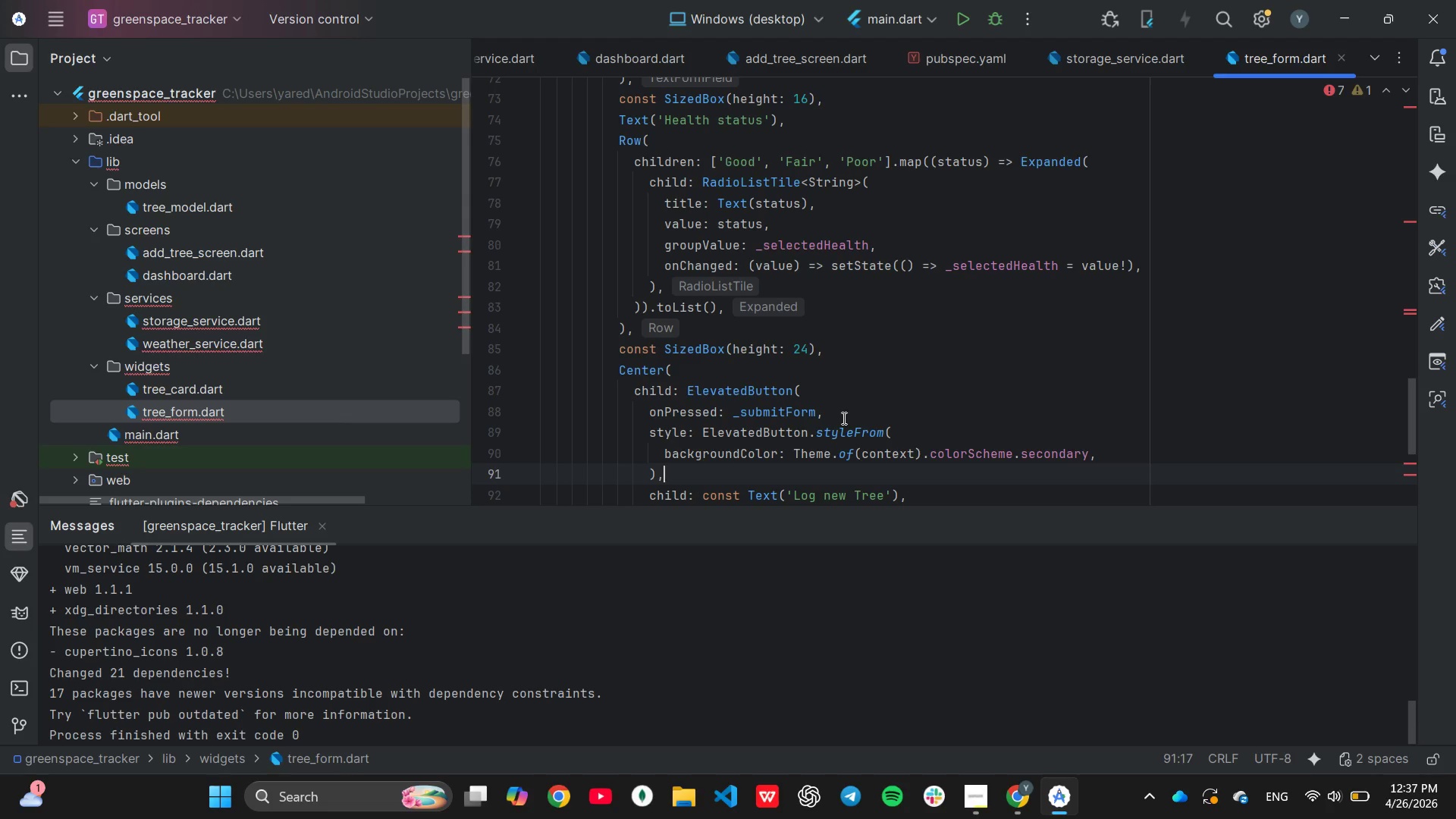 
wait(6.47)
 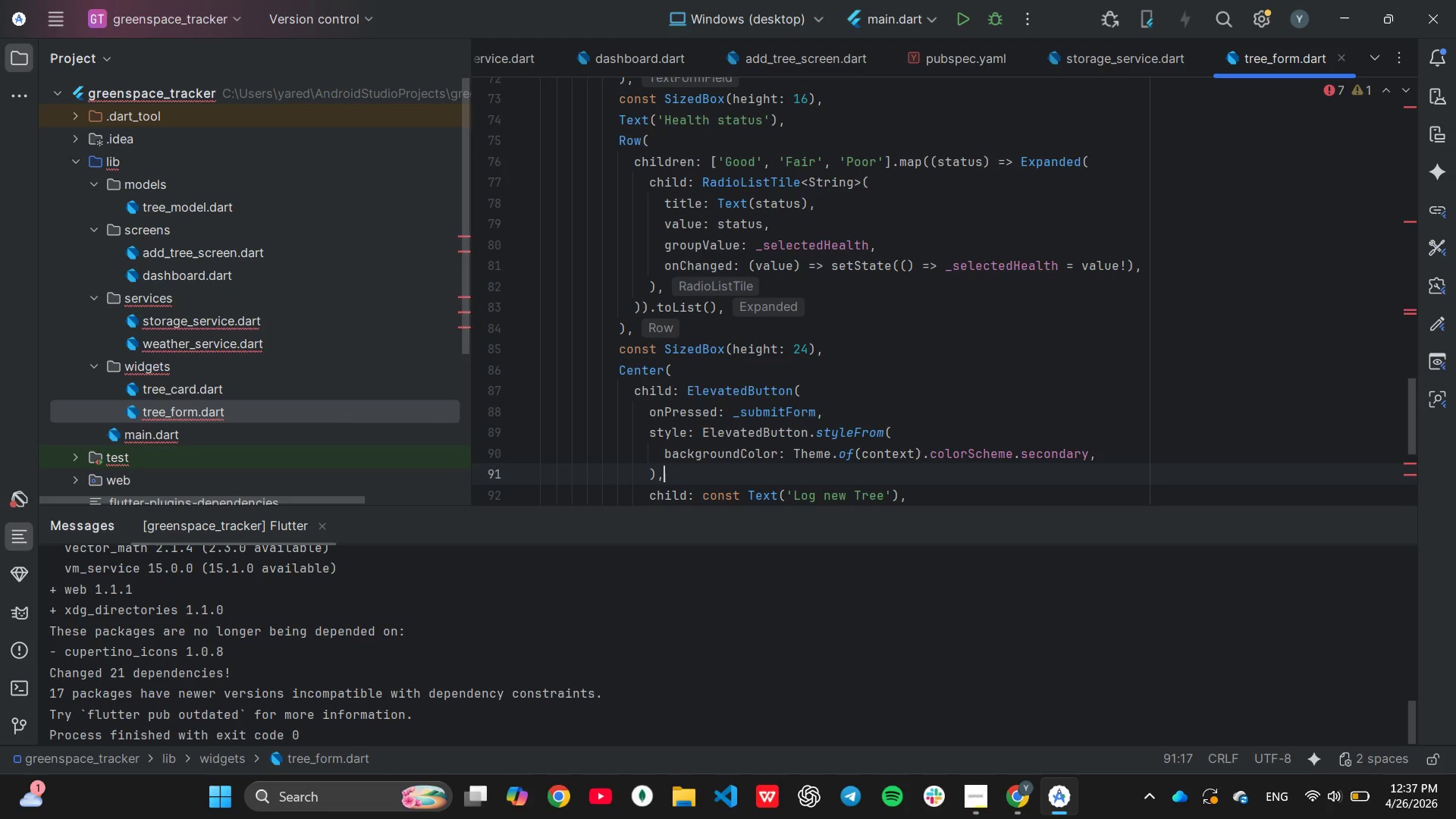 
left_click([1094, 451])
 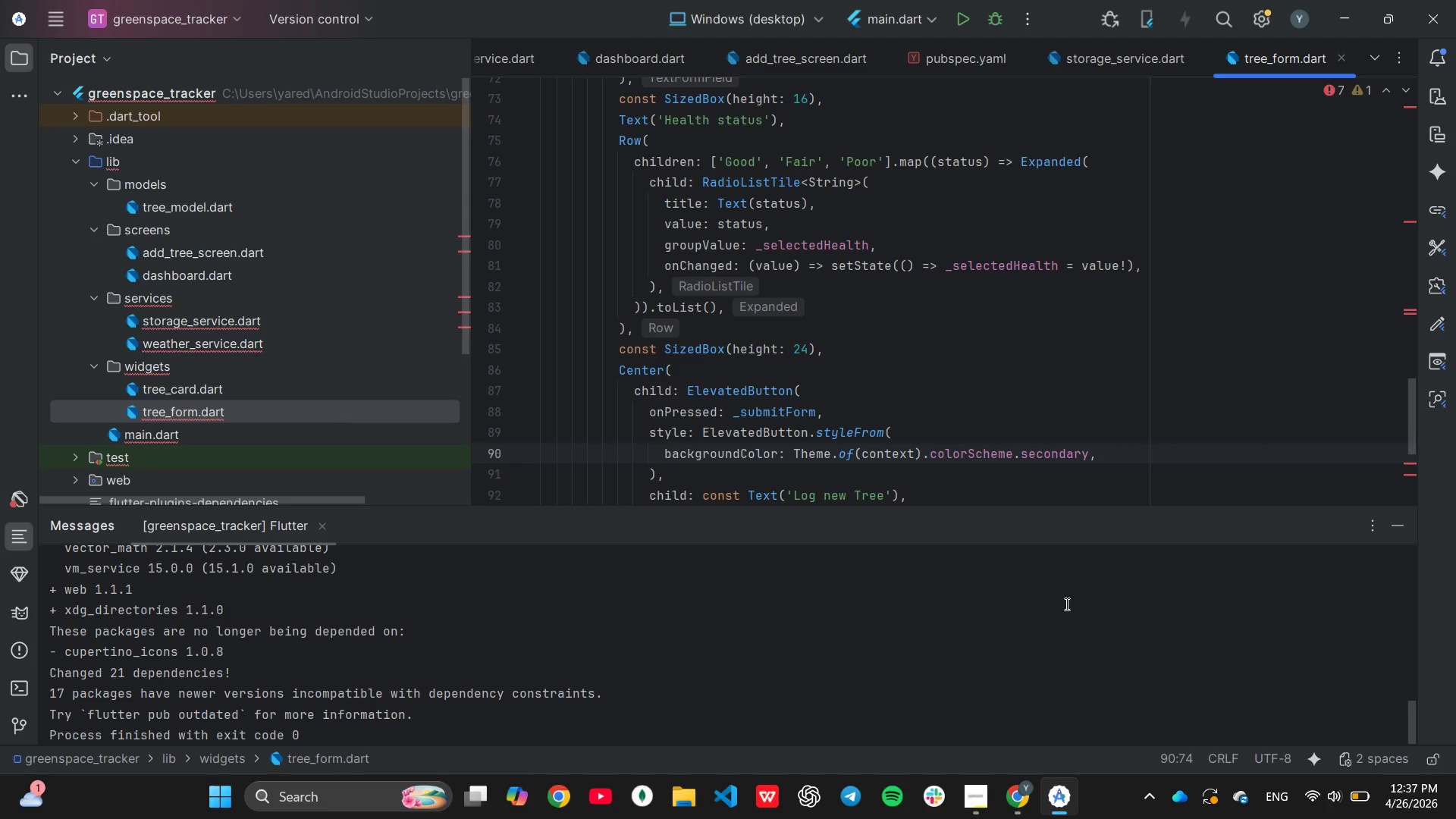 
key(ArrowLeft)
 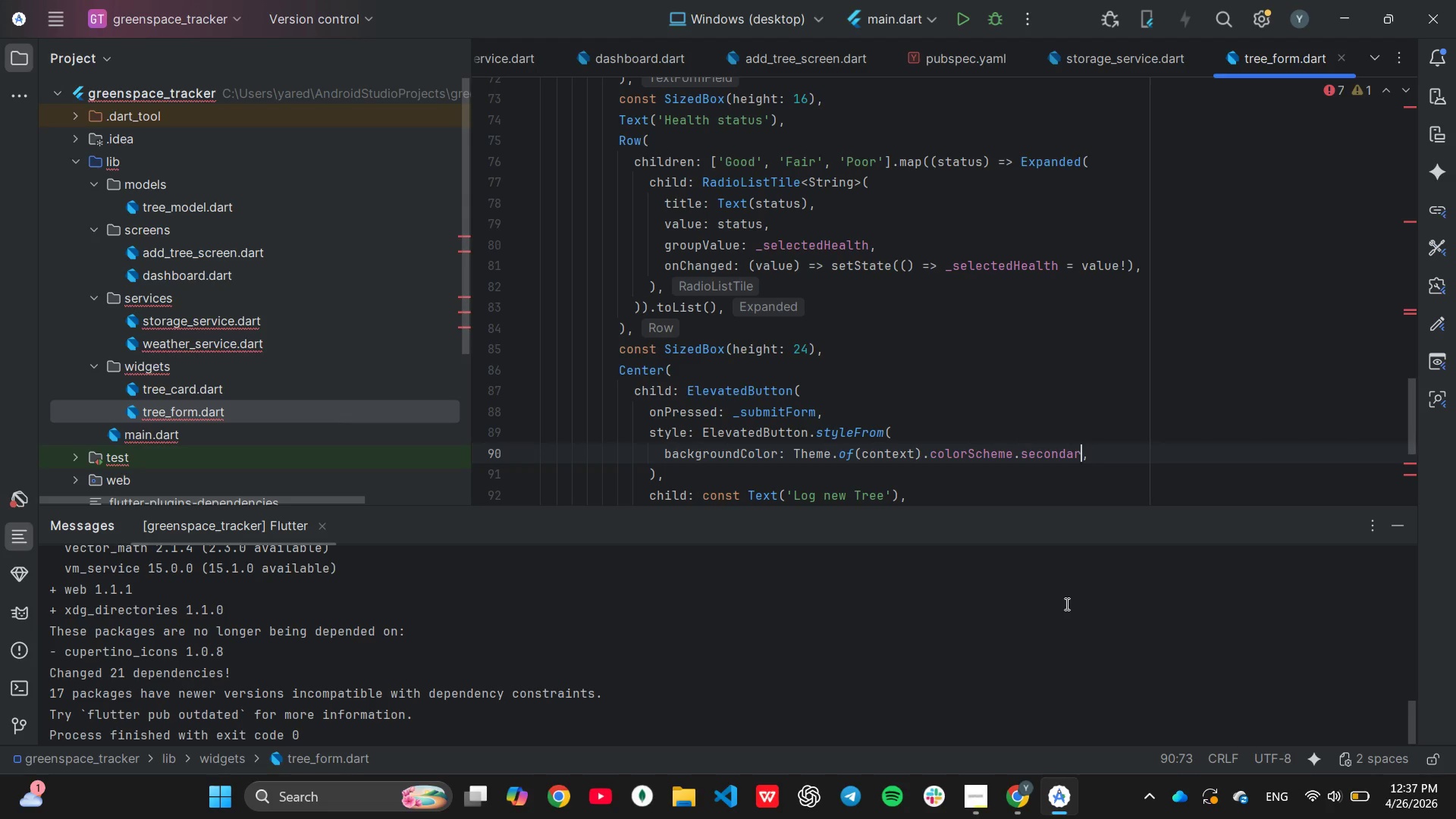 
hold_key(key=Backspace, duration=1.39)
 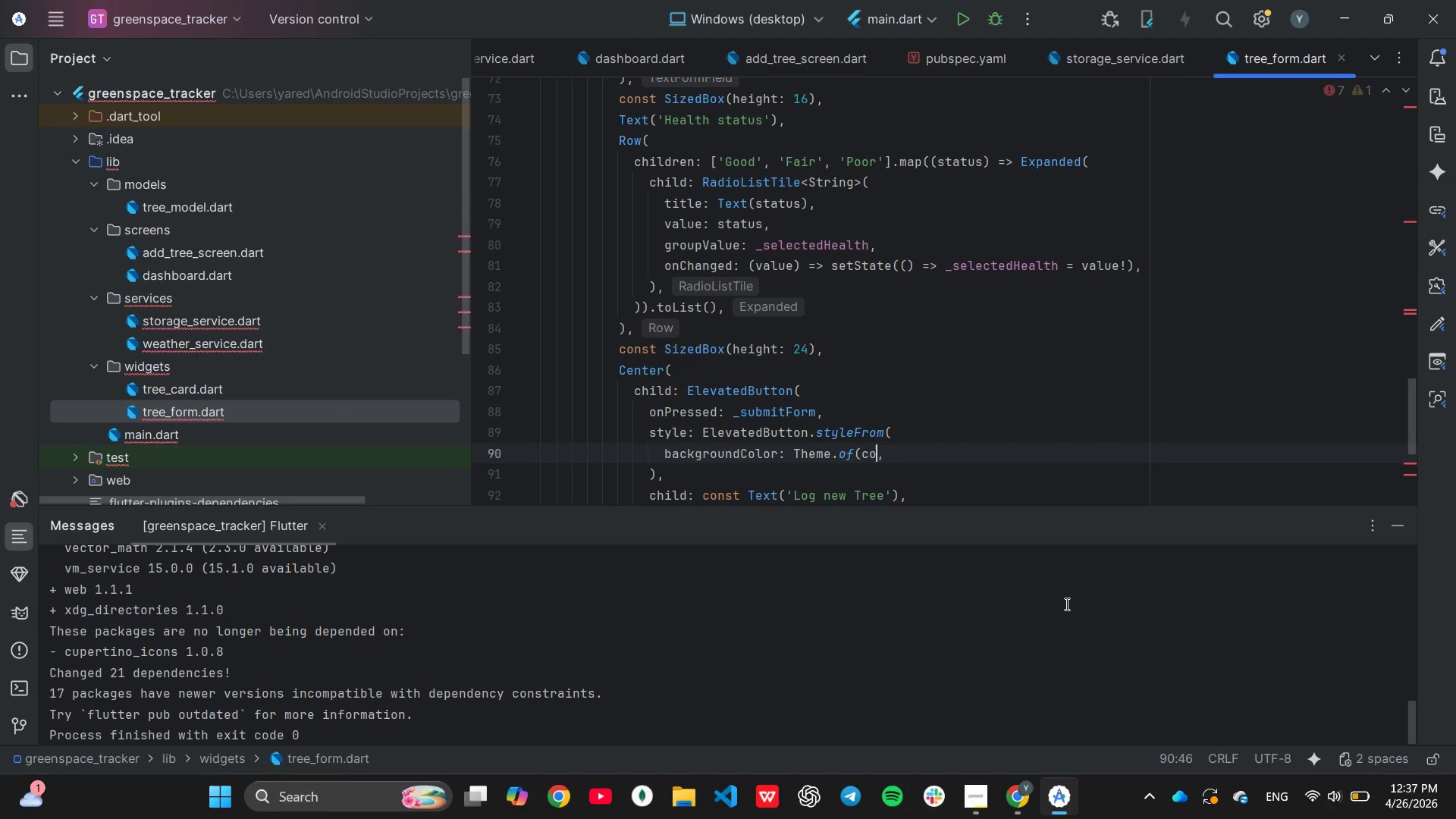 
hold_key(key=Backspace, duration=0.84)
 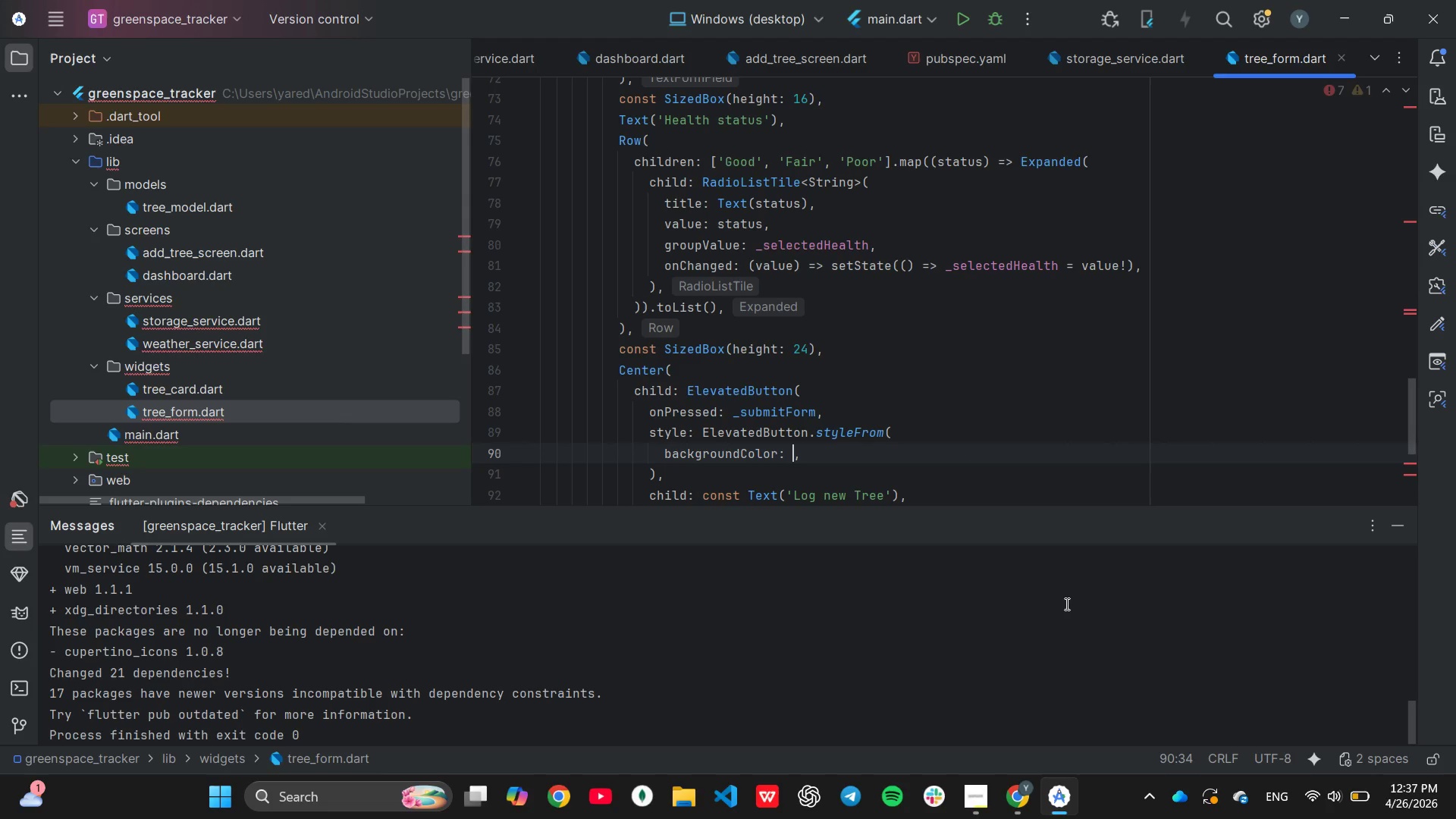 
key(Backspace)
 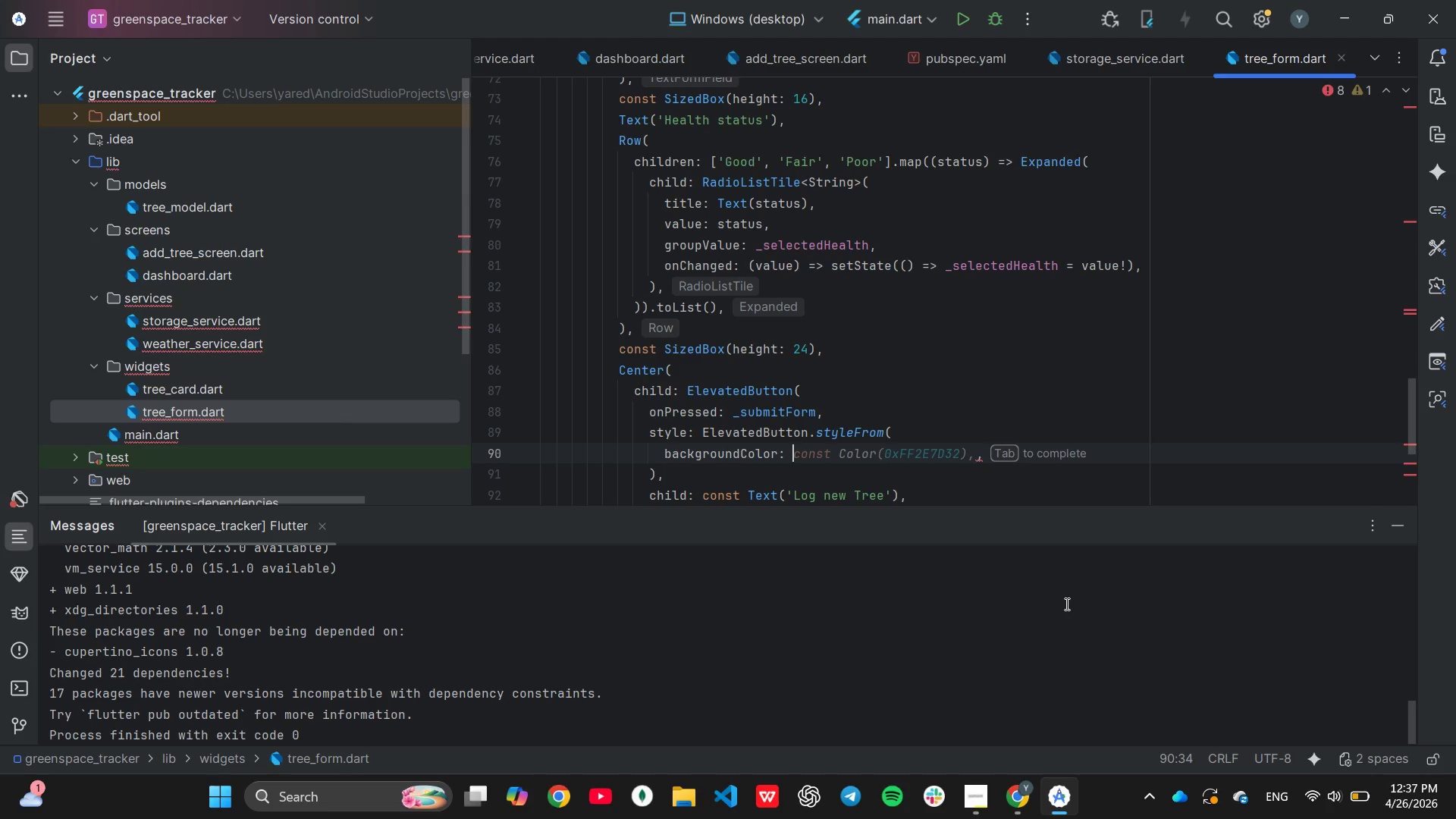 
type(Colors.green[700)
 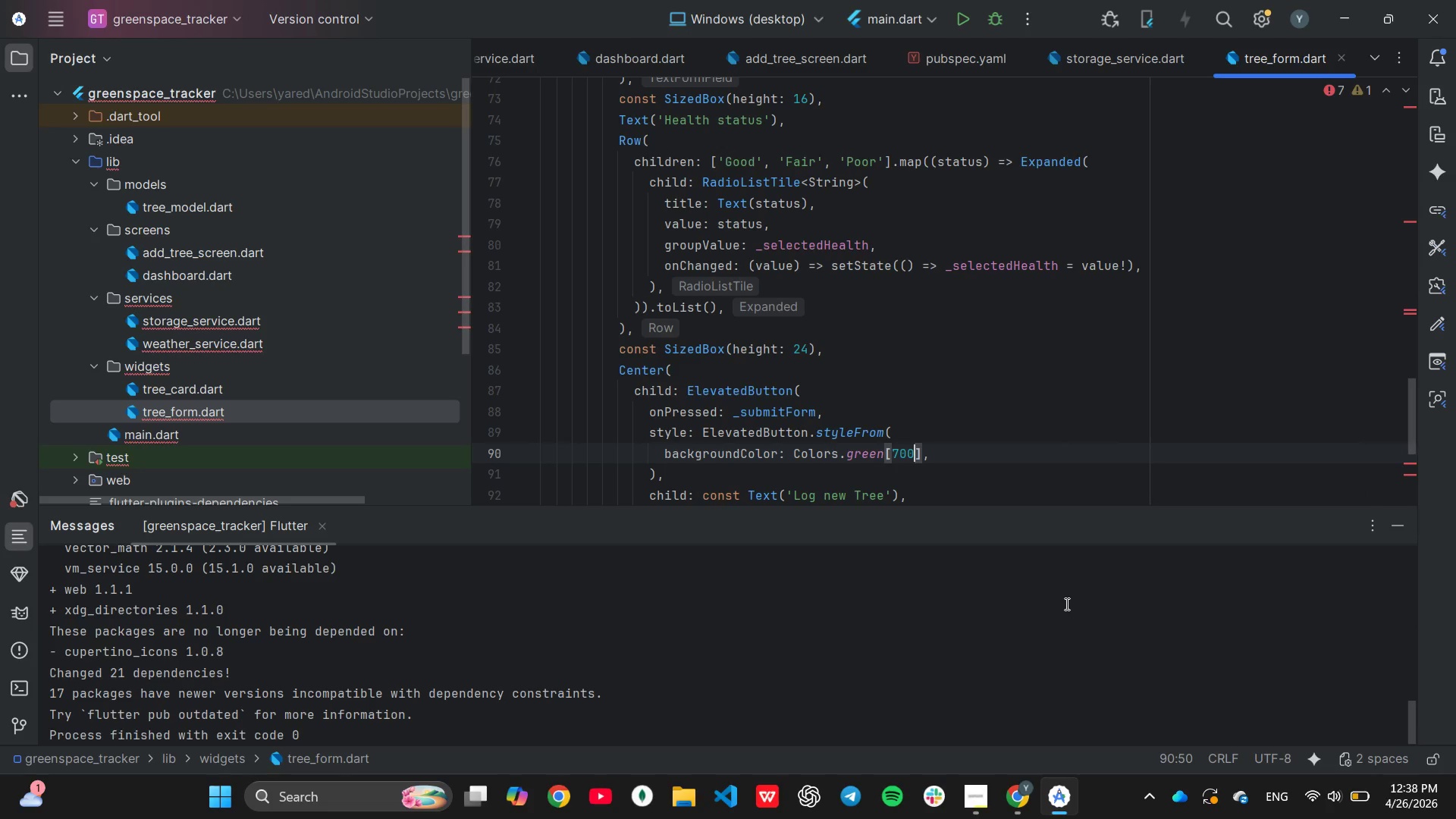 
key(ArrowRight)
 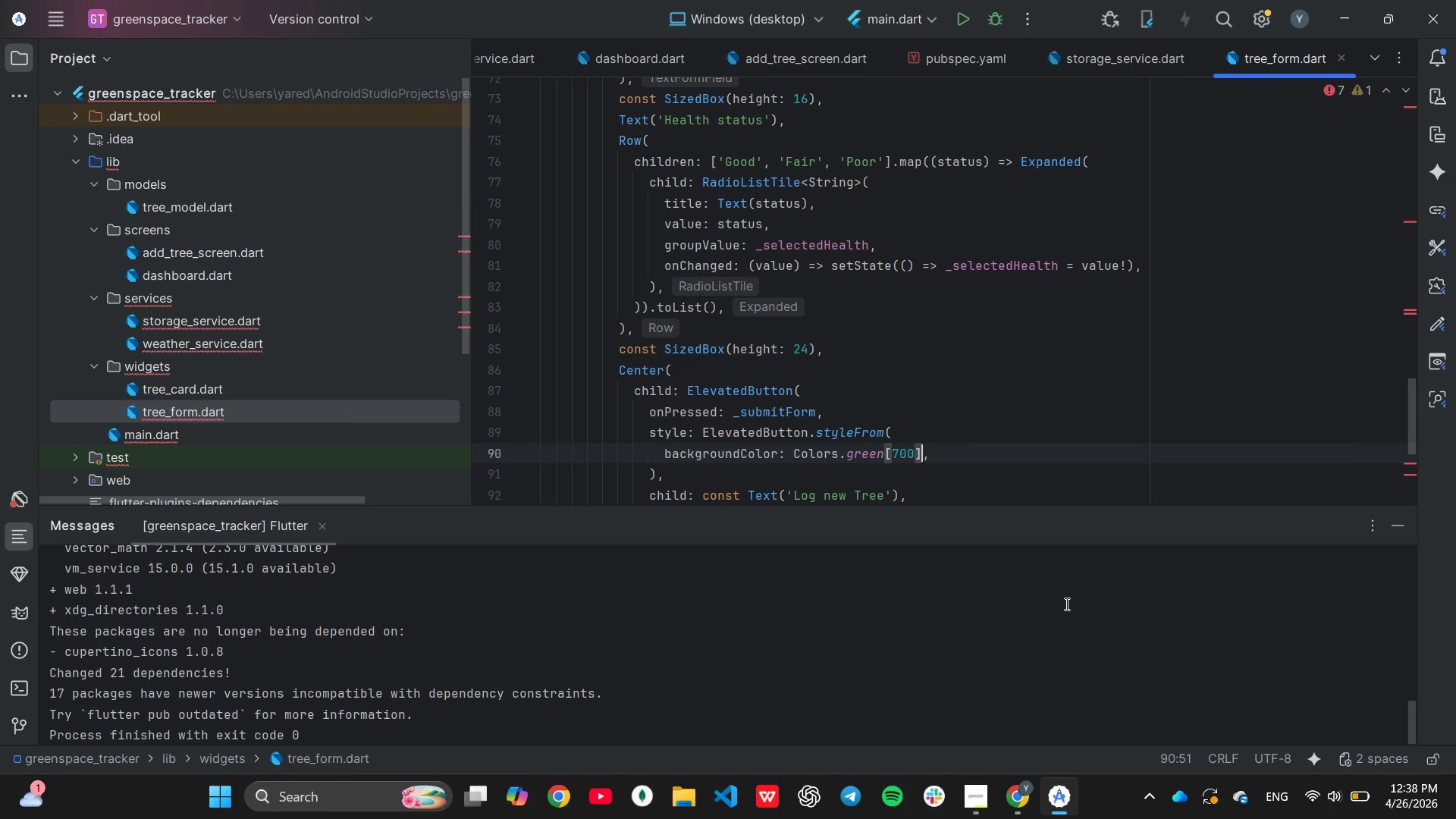 
key(ArrowRight)
 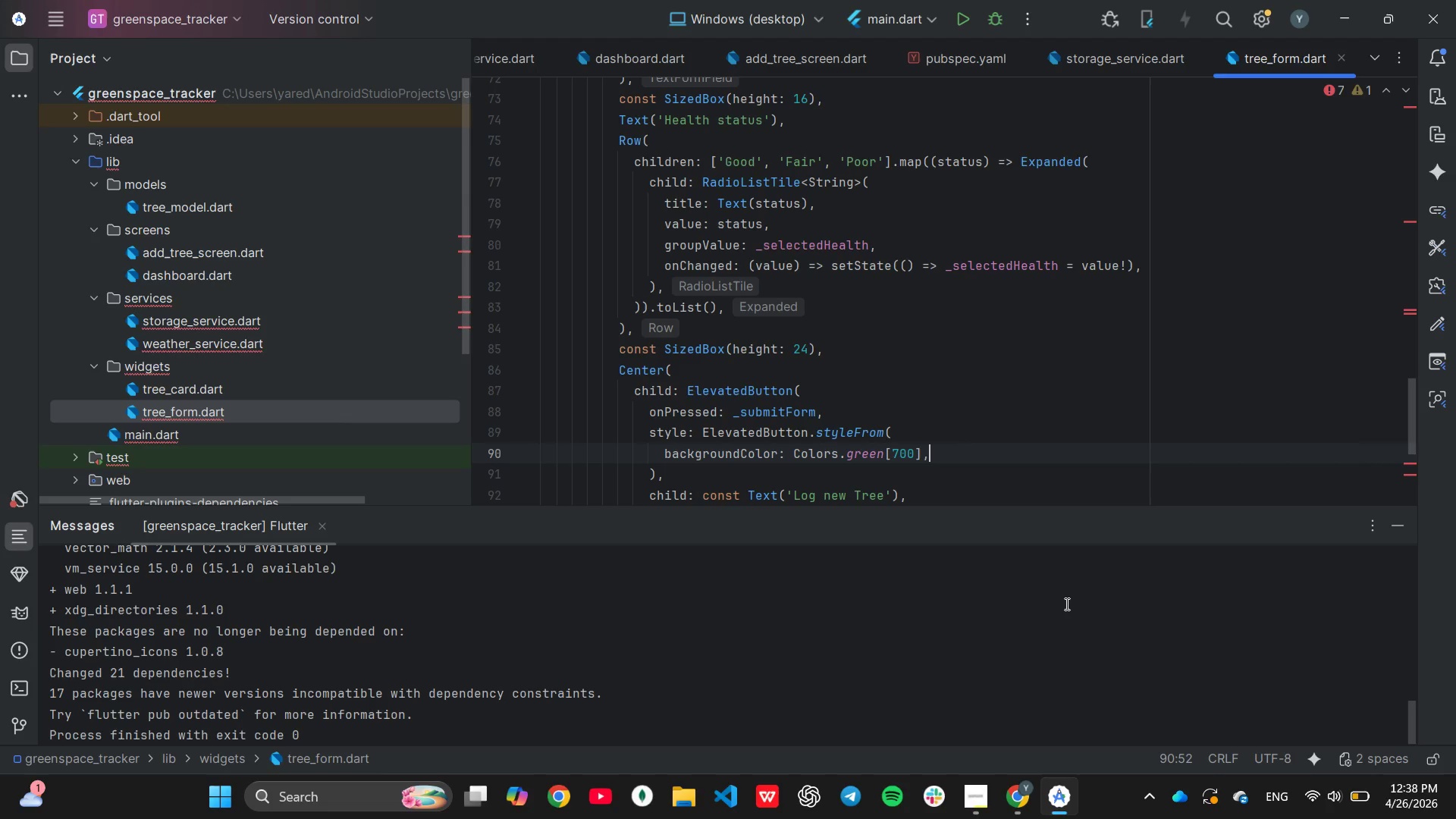 
key(Enter)
 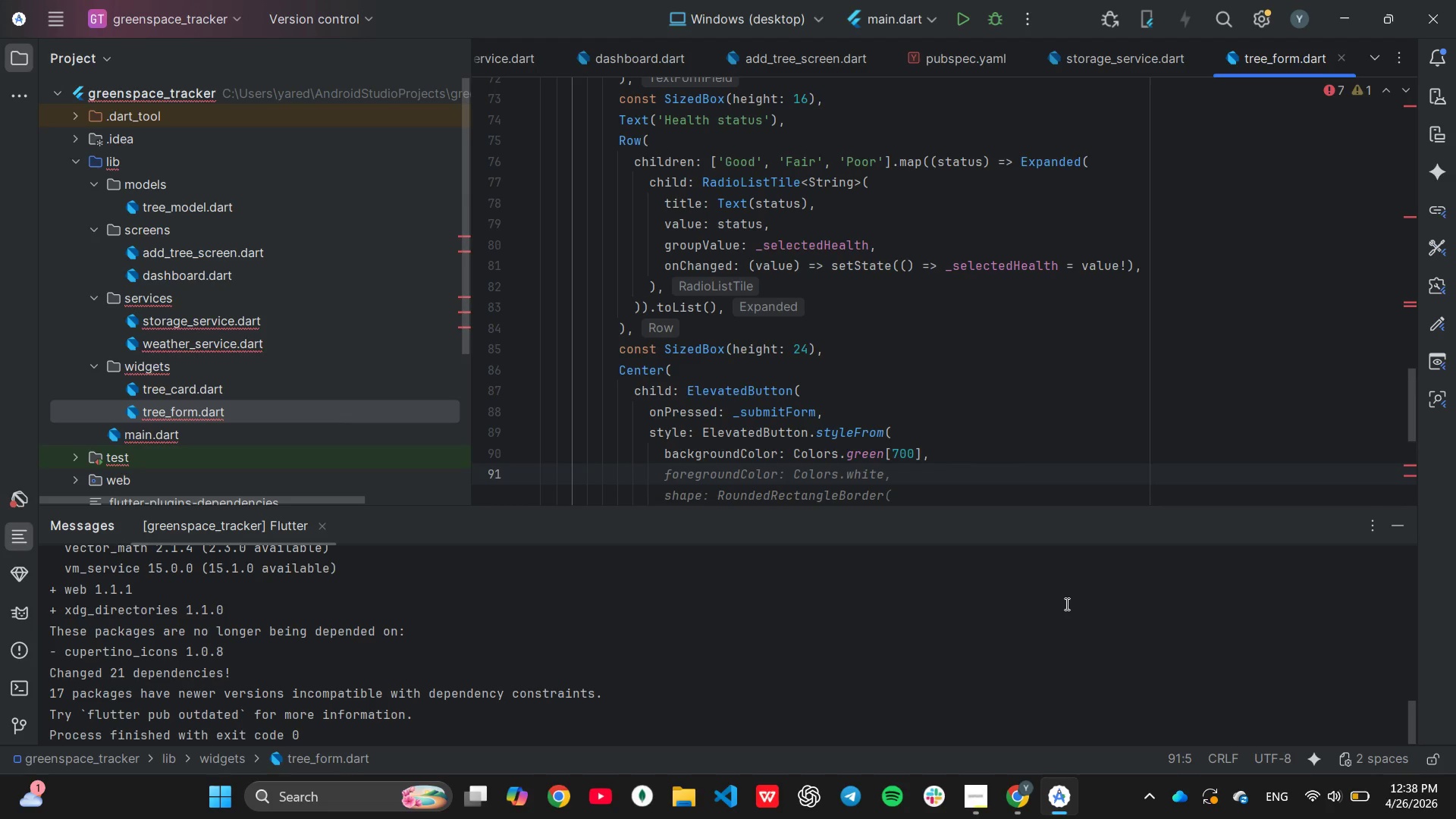 
key(Tab)
 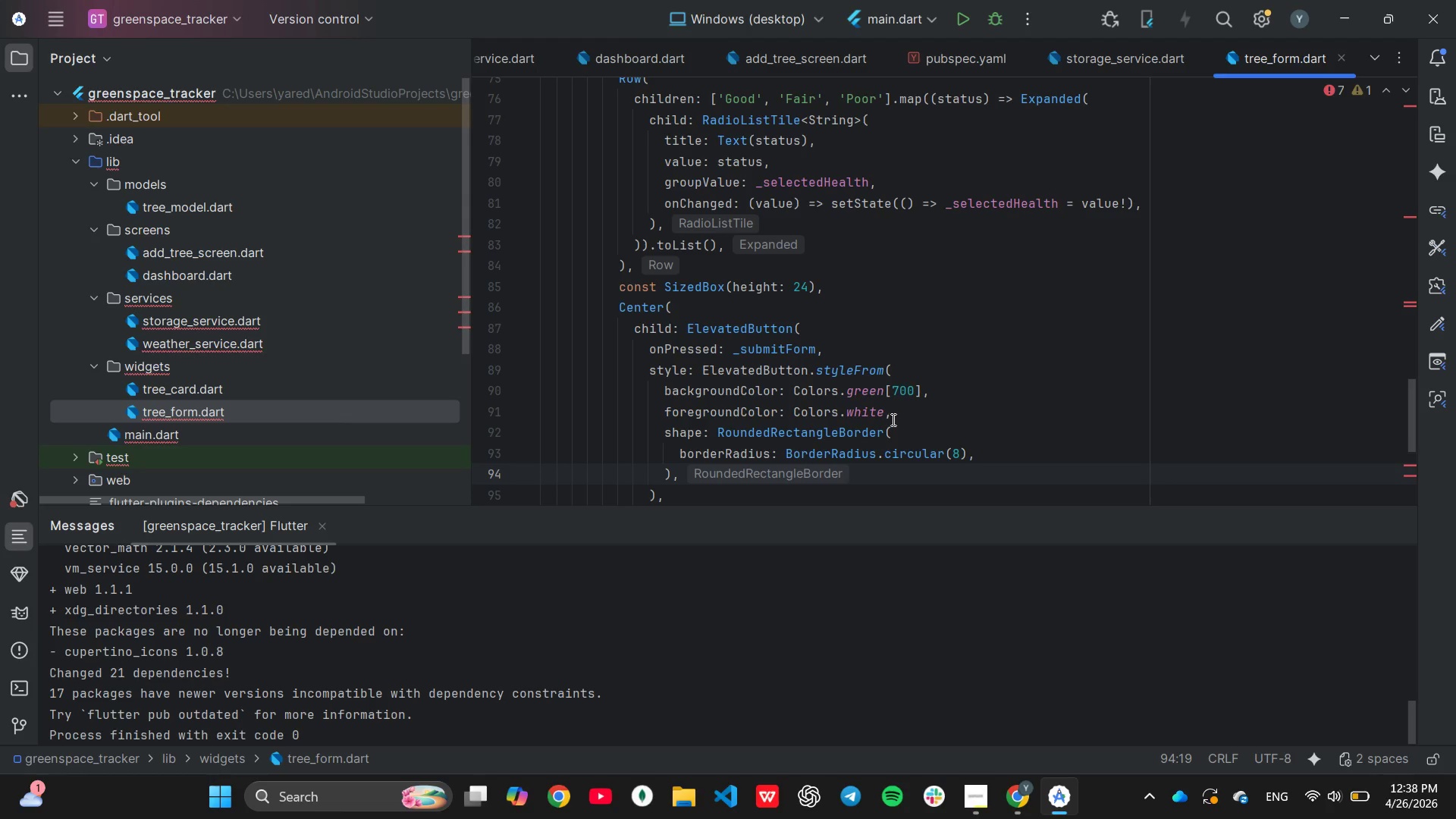 
left_click_drag(start_coordinate=[883, 416], to_coordinate=[1013, 452])
 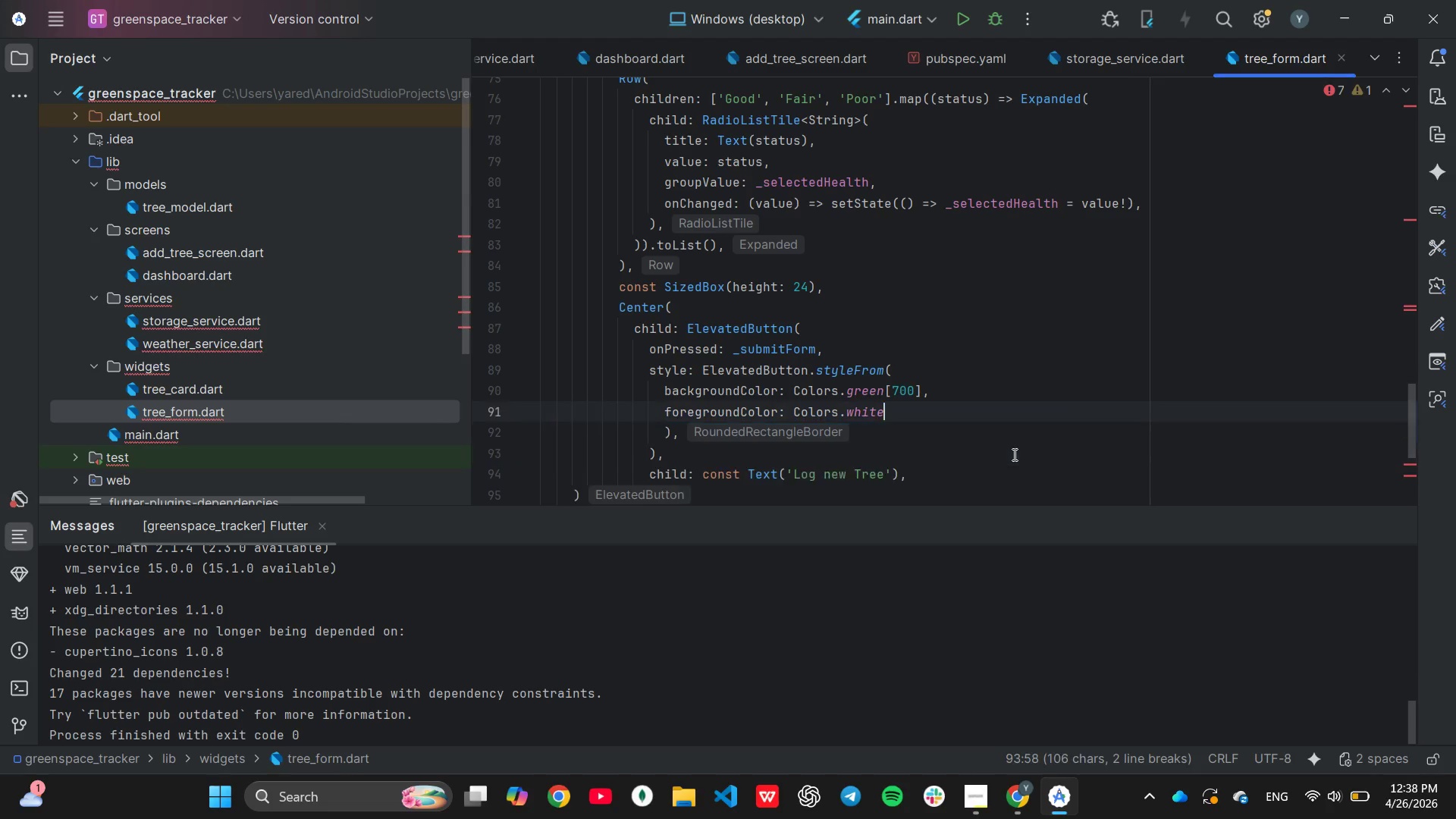 
key(Backspace)
 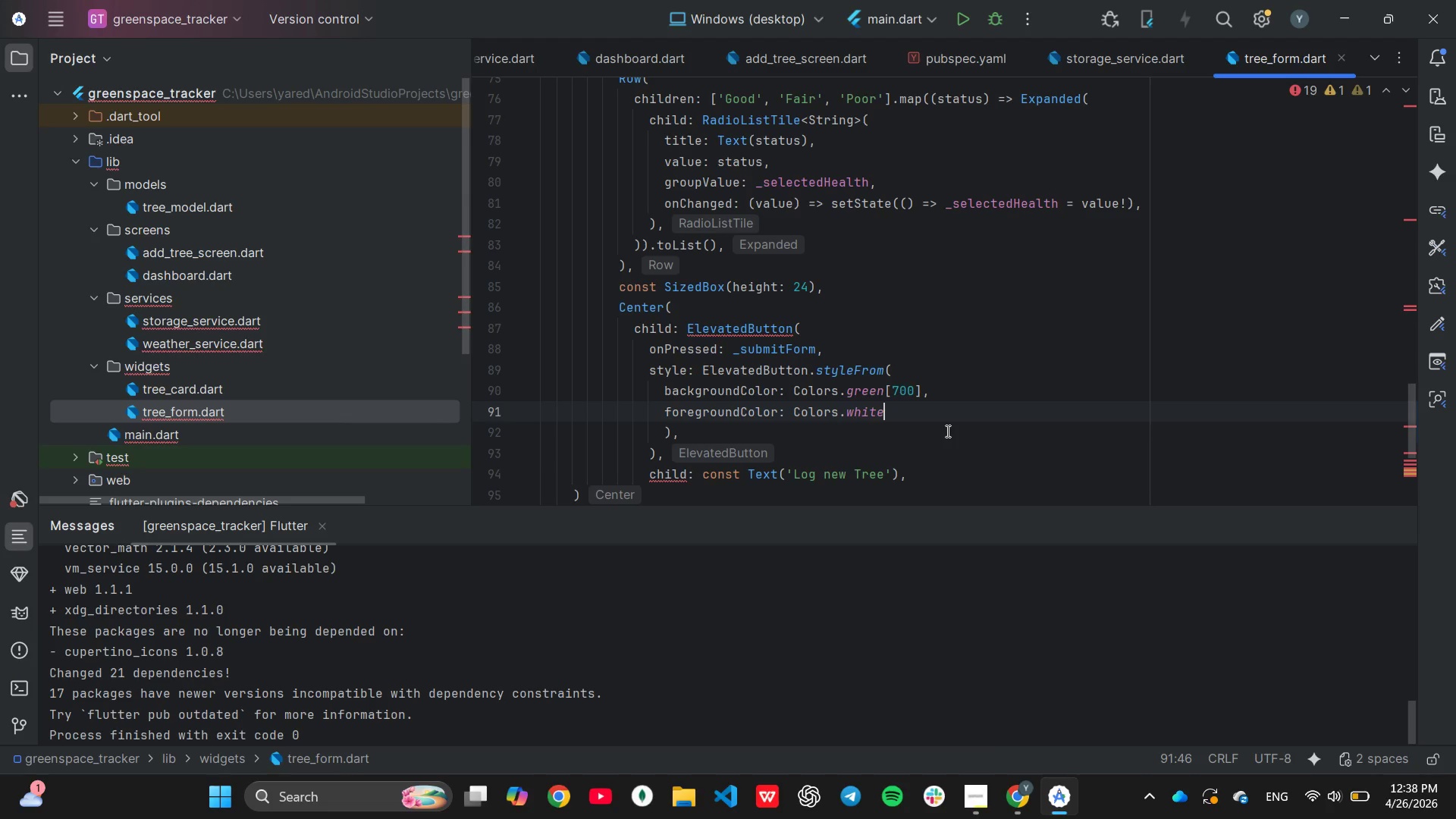 
wait(9.58)
 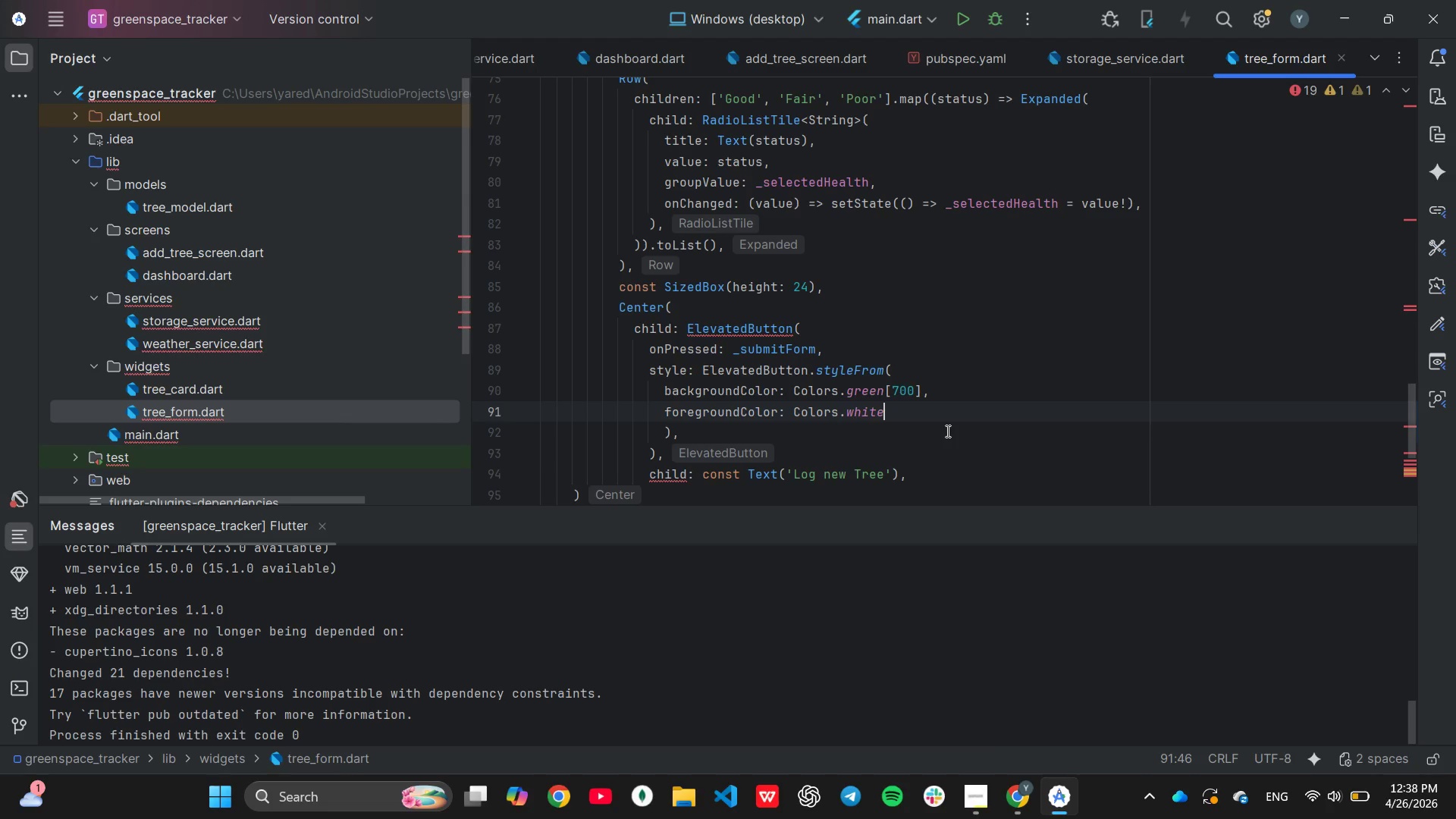 
left_click([812, 440])
 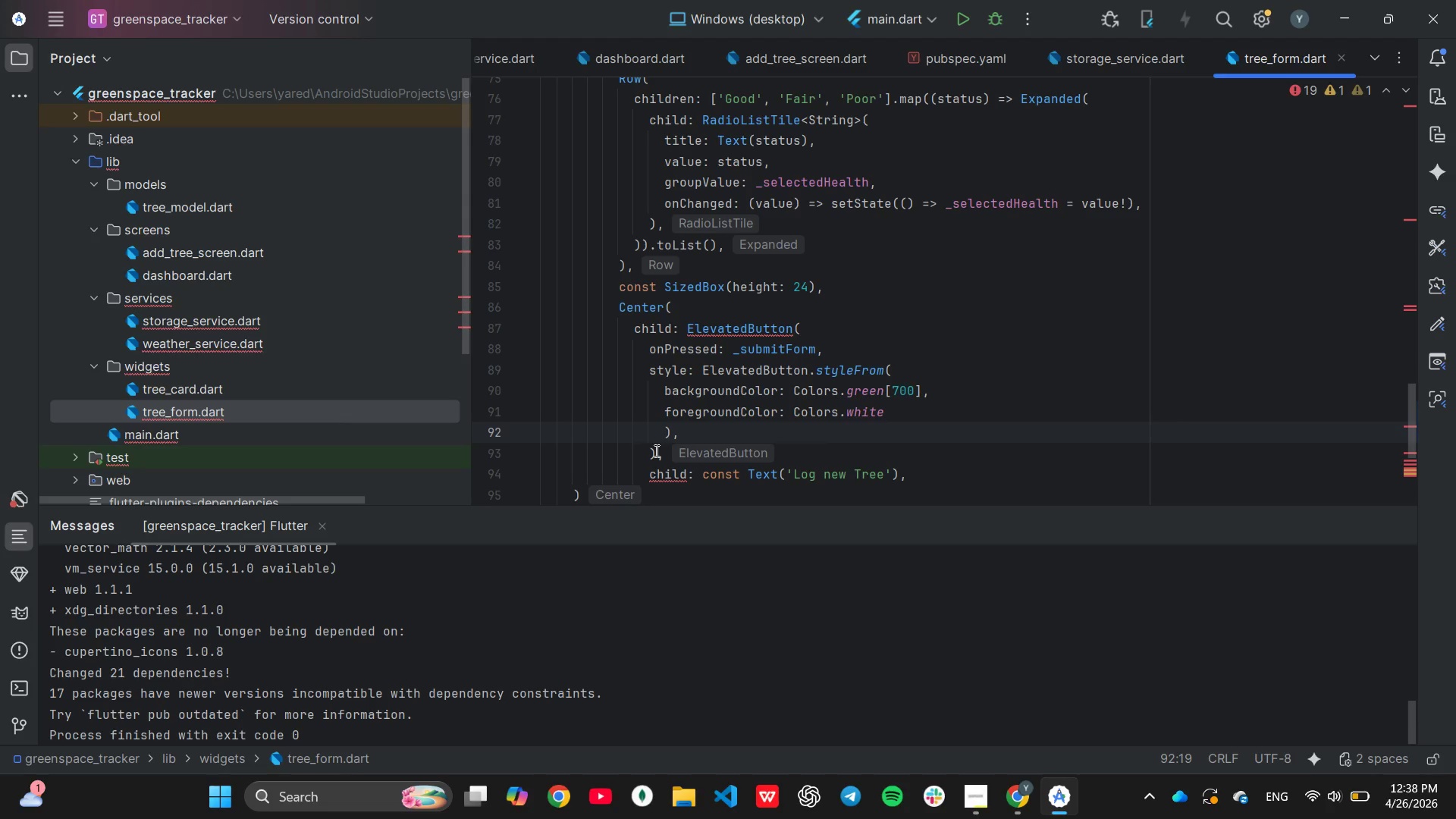 
wait(16.84)
 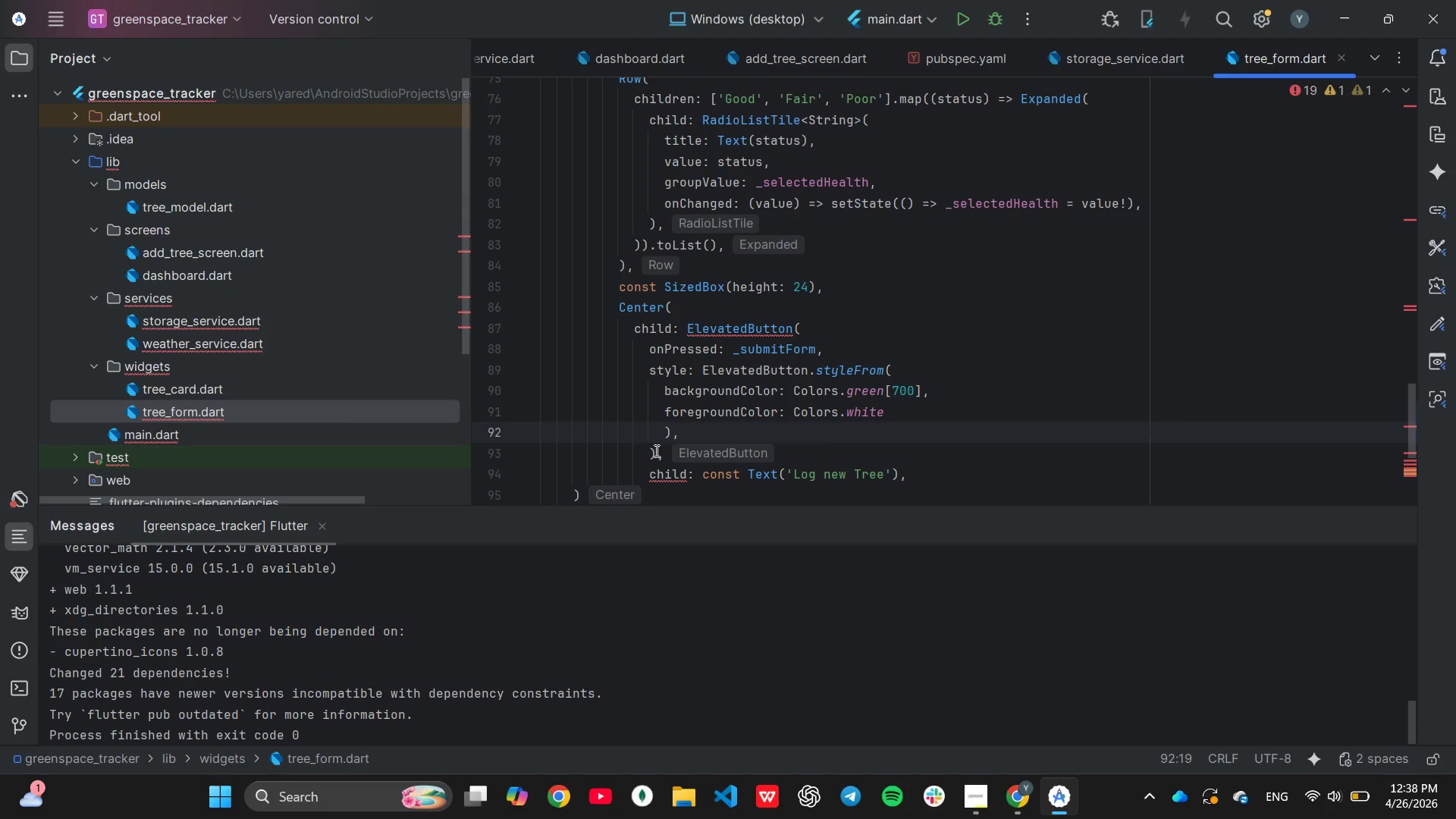 
left_click([653, 437])
 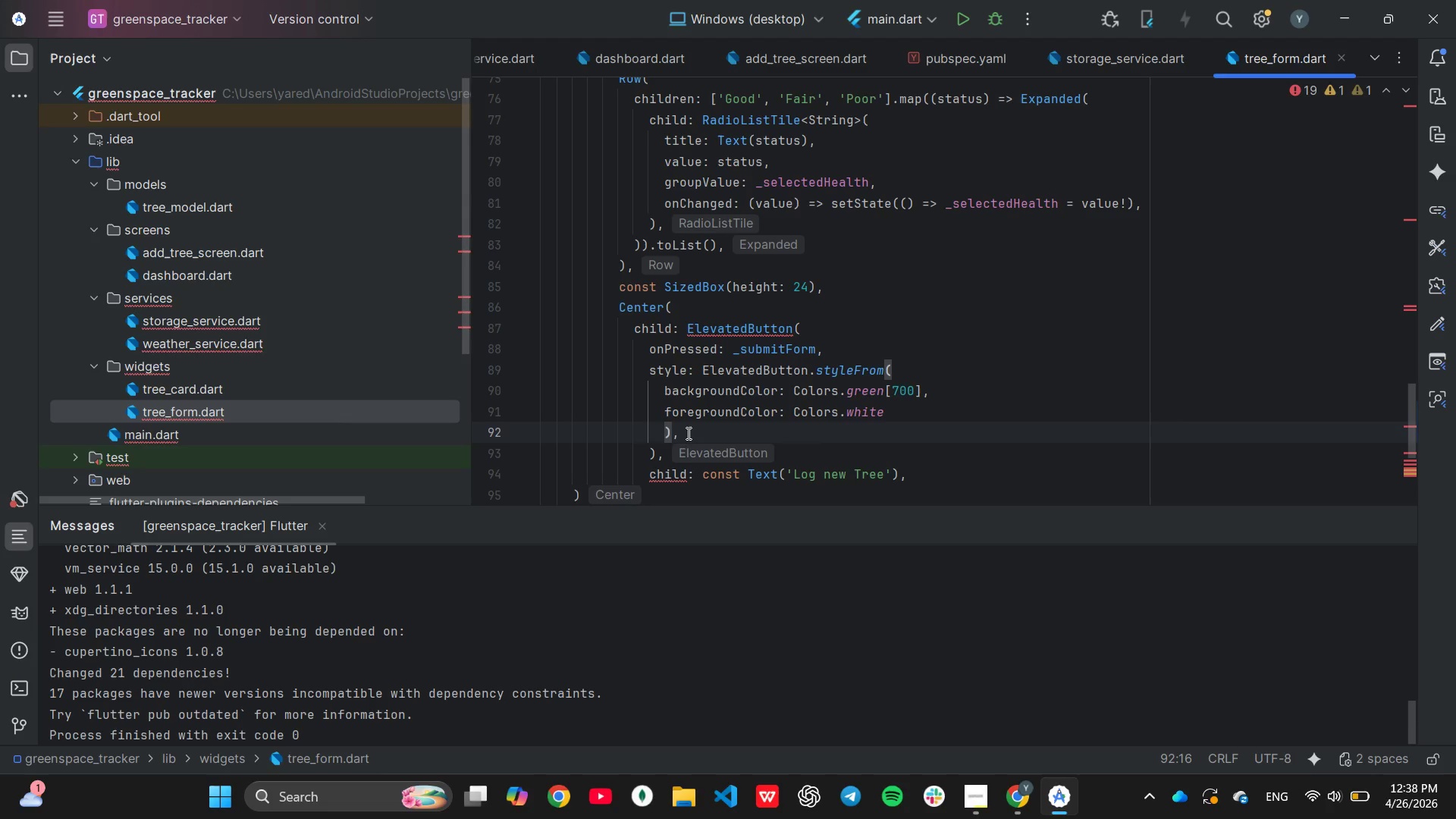 
left_click([687, 433])
 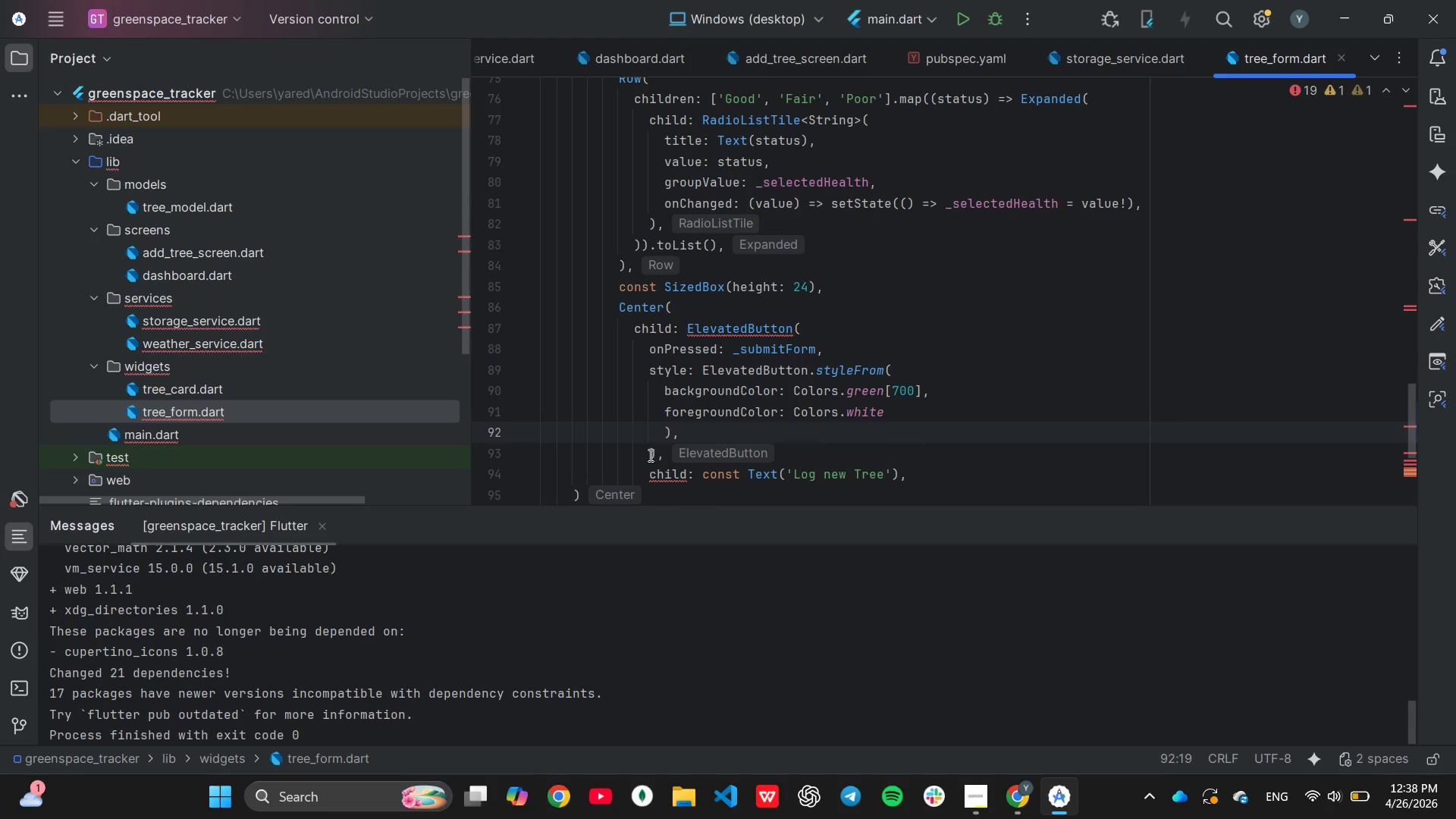 
left_click([649, 455])
 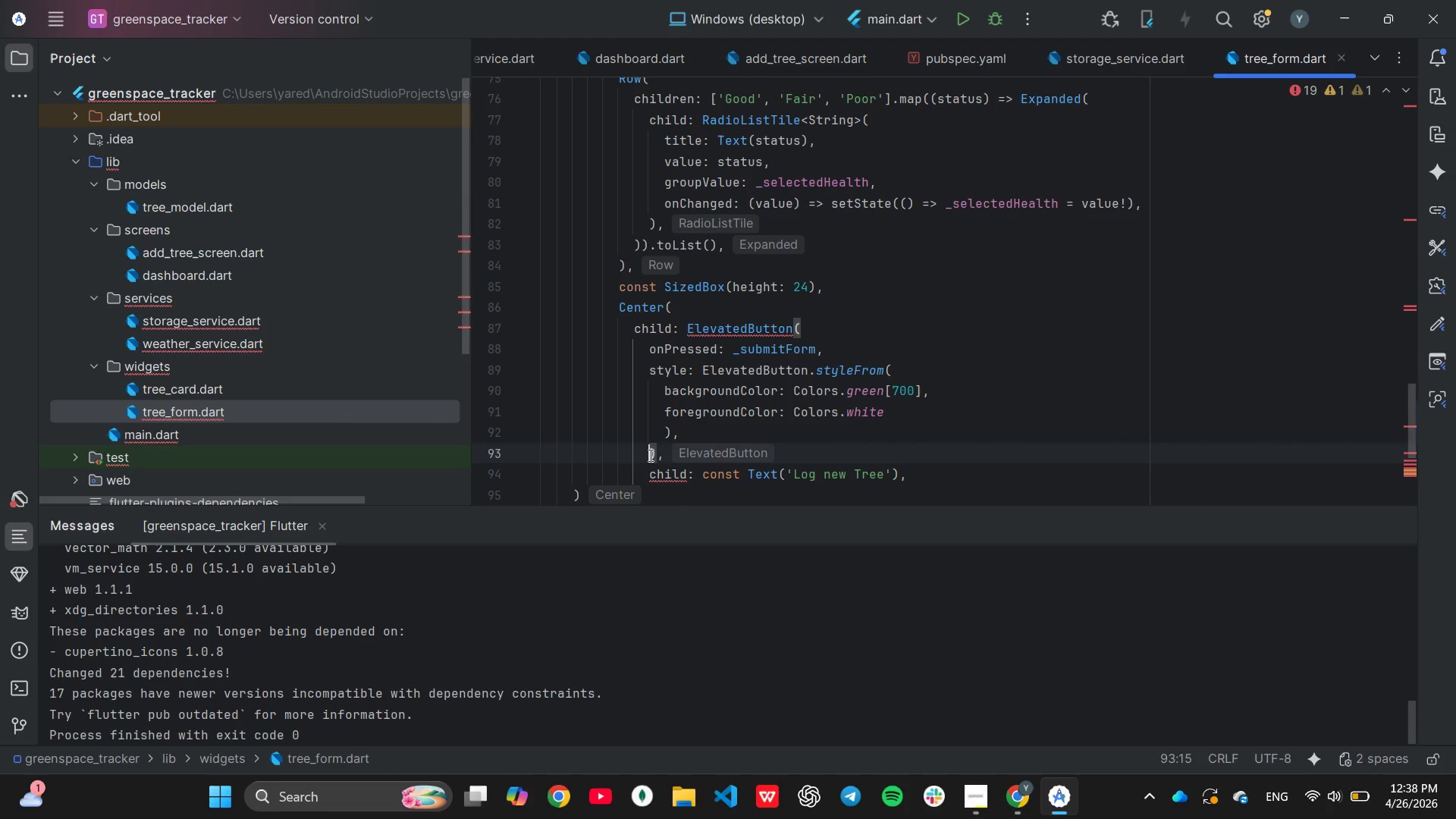 
left_click([664, 454])
 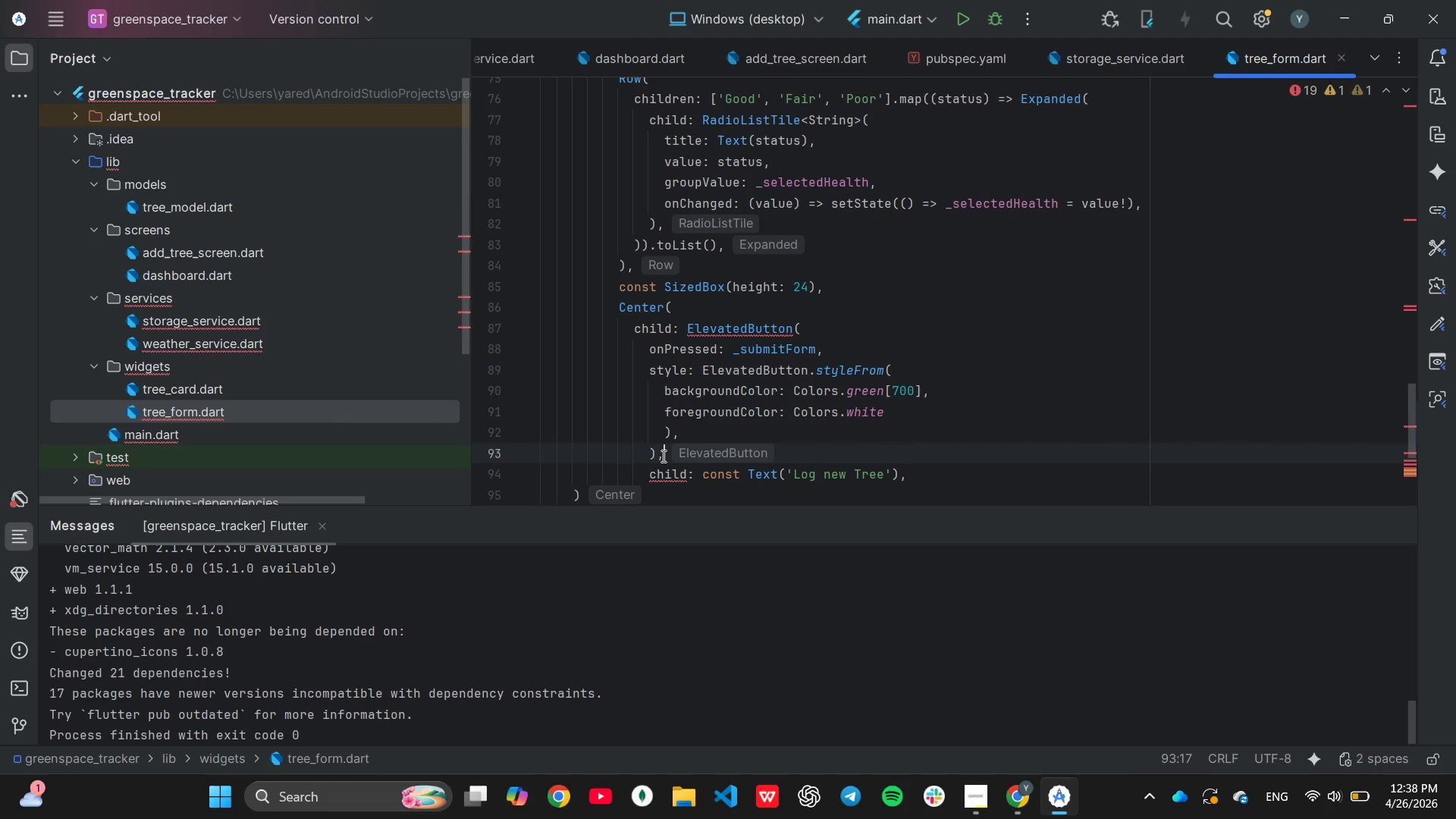 
key(Backspace)
 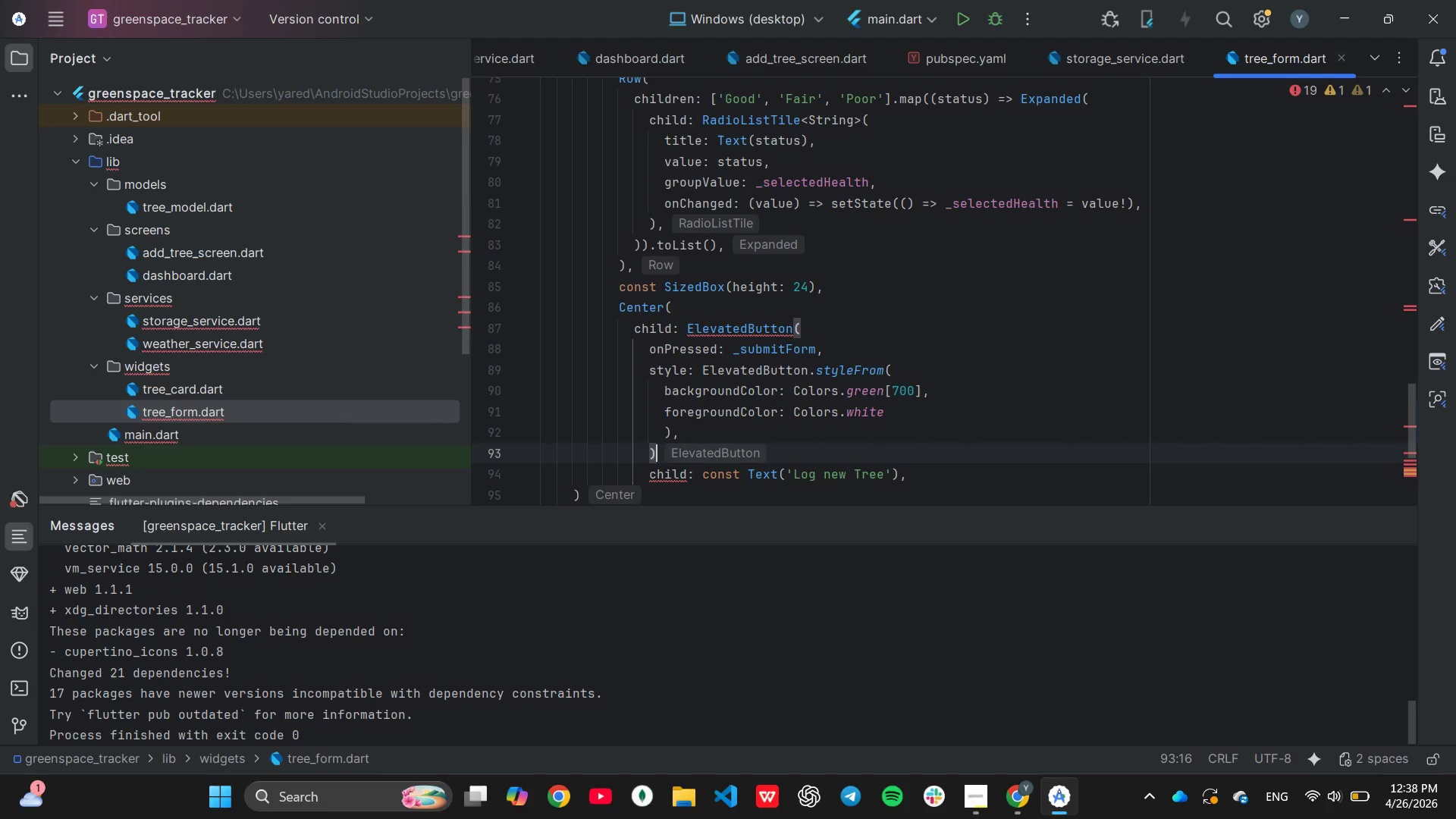 
key(Backspace)
 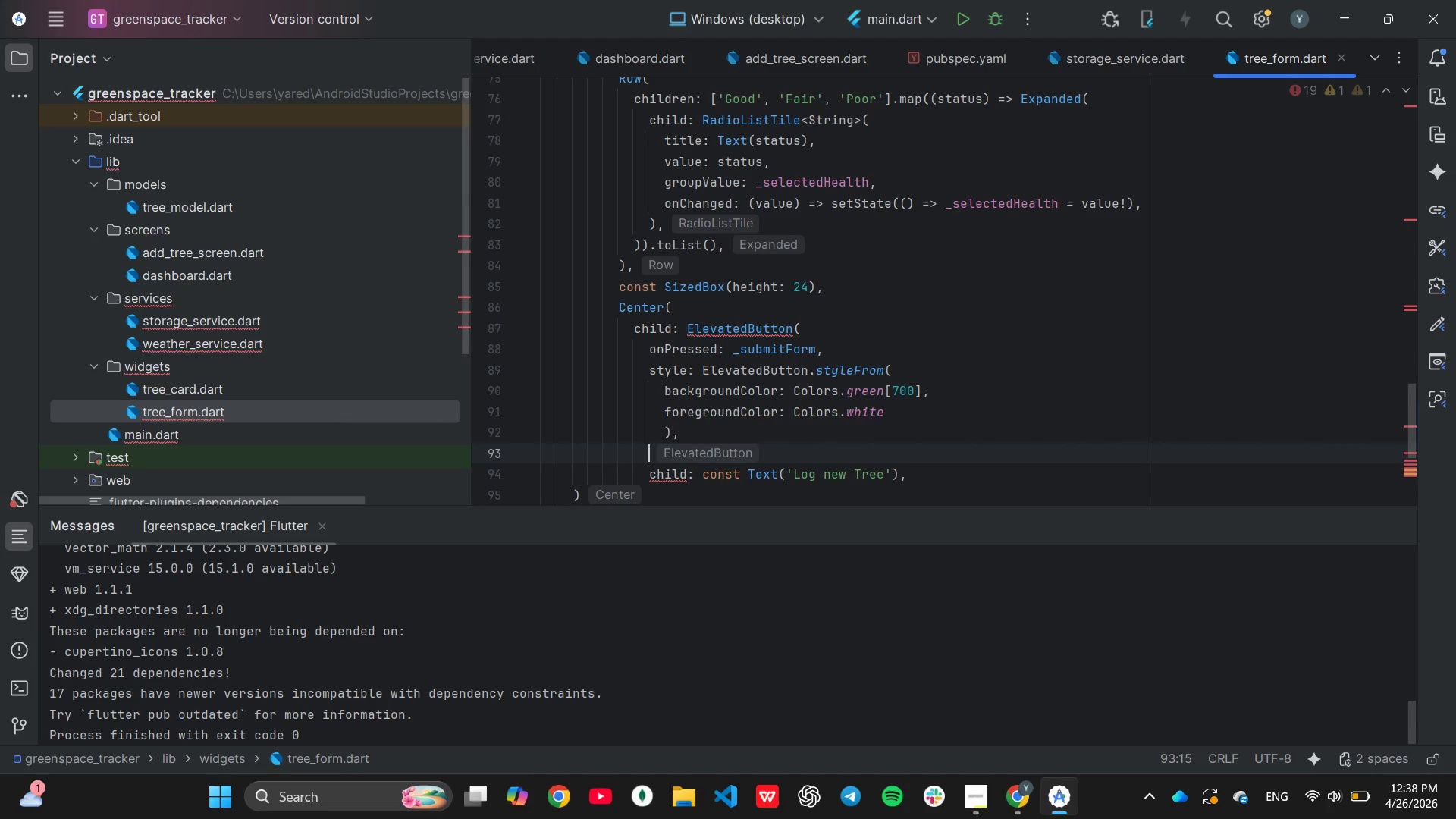 
key(Backspace)
 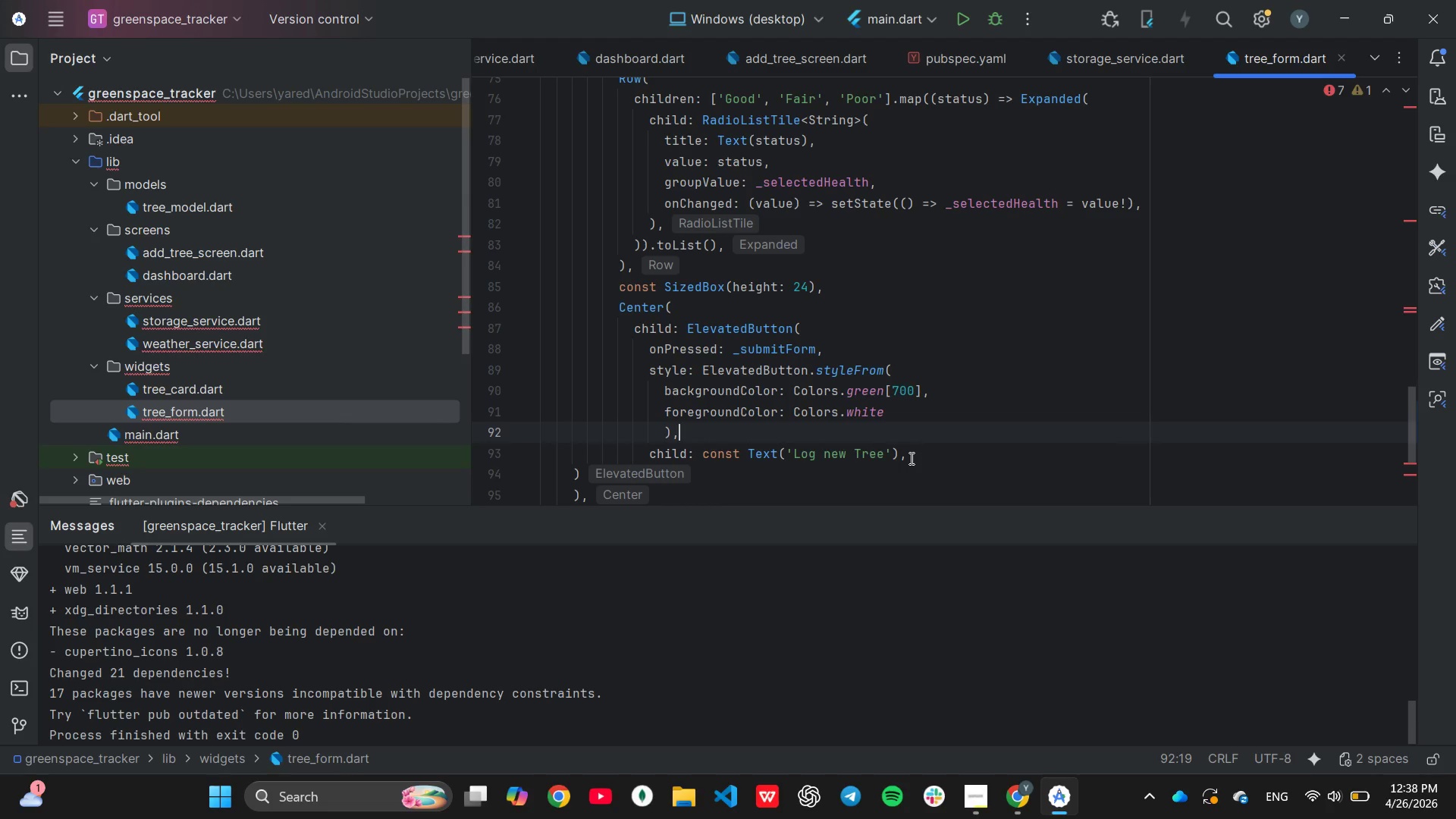 
left_click([910, 458])
 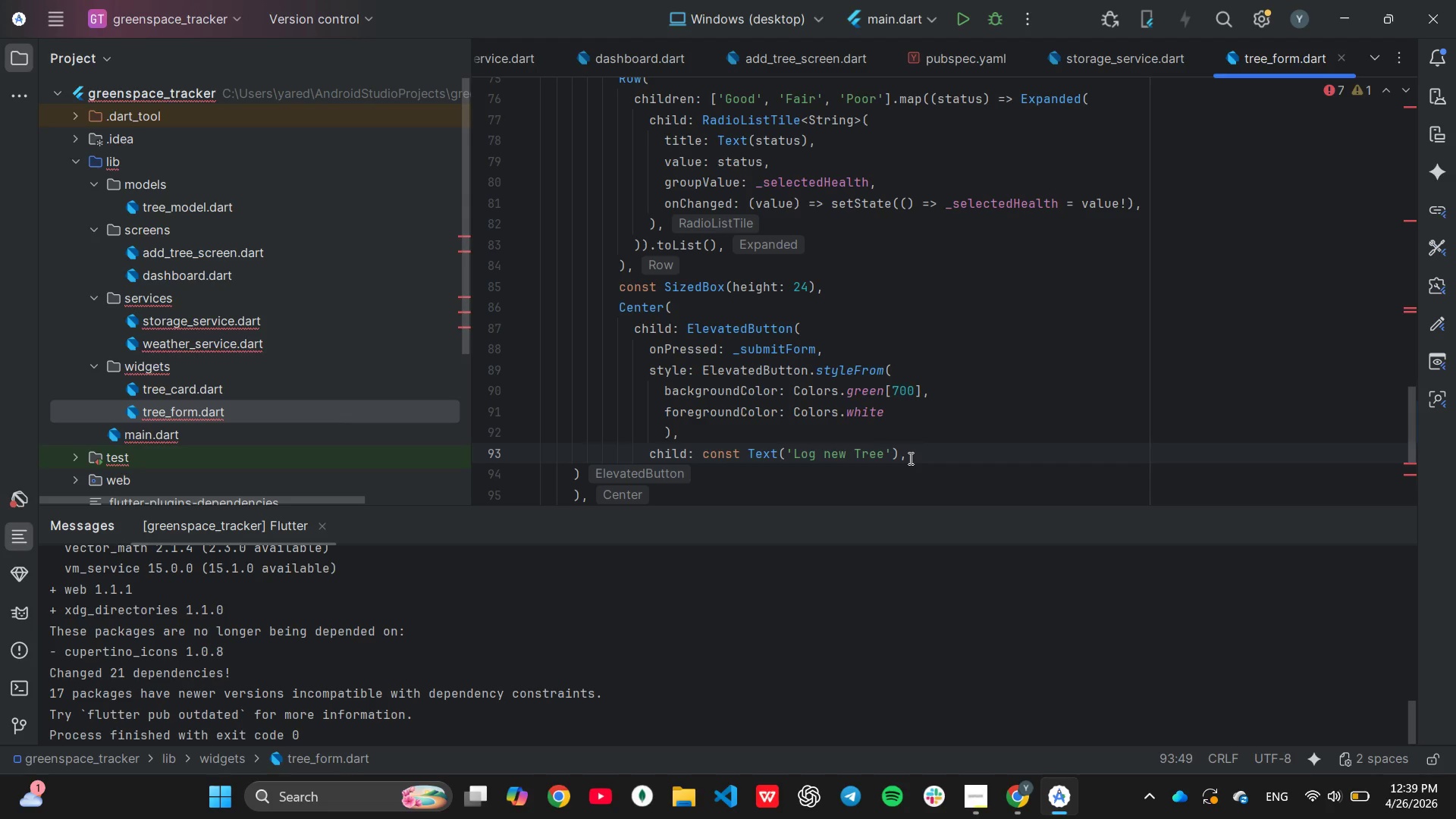 
wait(5.25)
 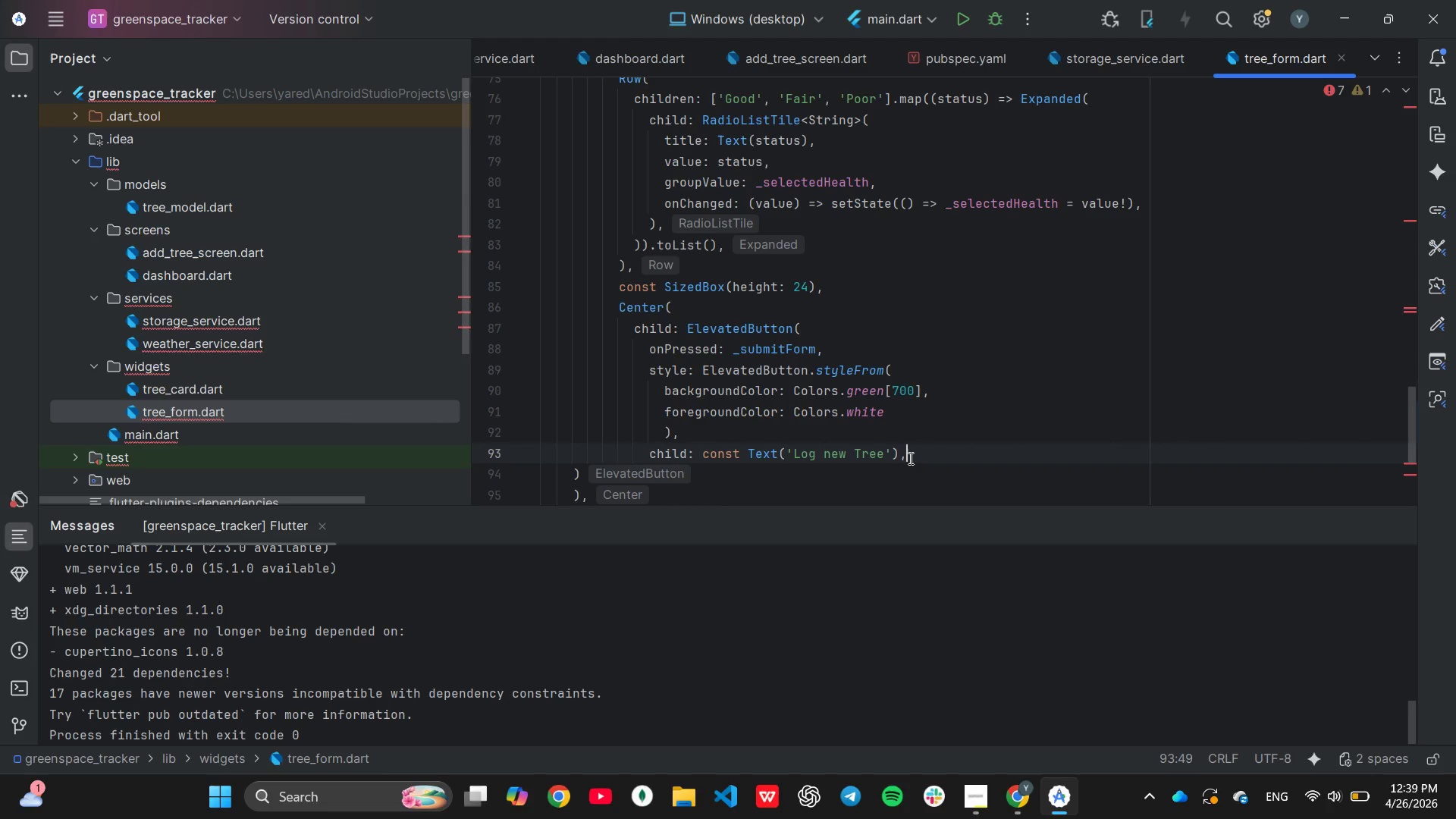 
key(Enter)
 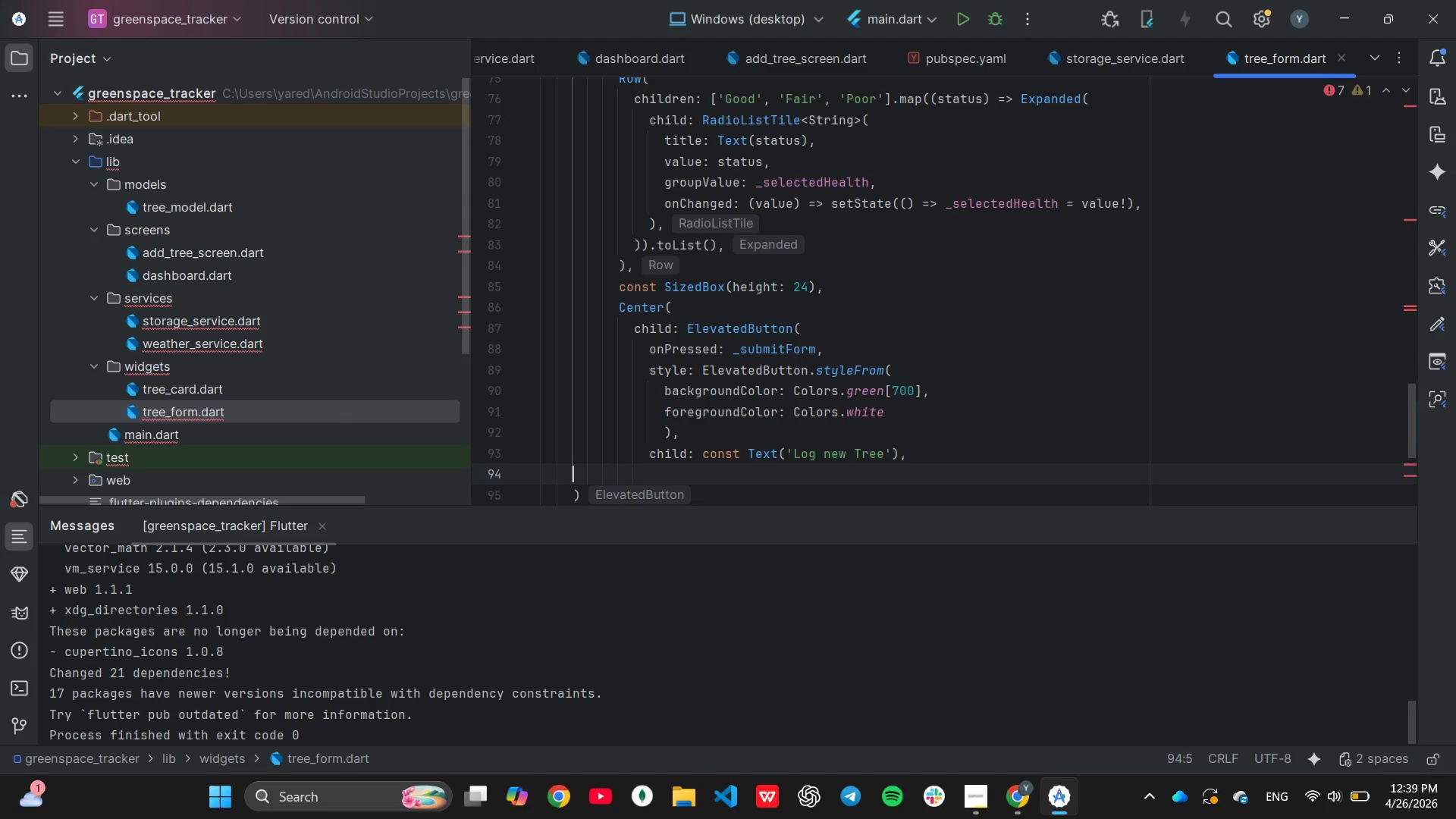 
key(Tab)
 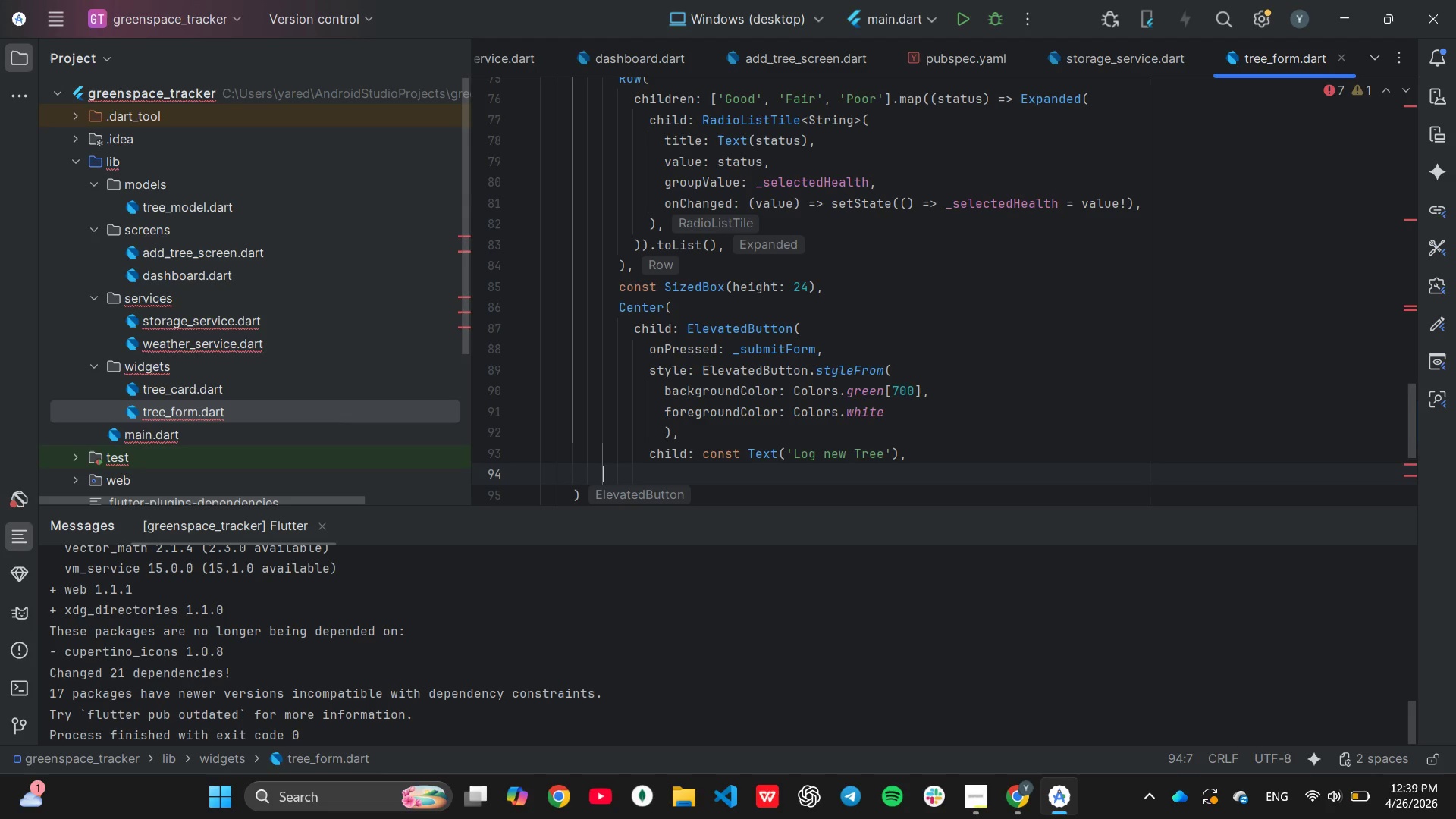 
key(Tab)
 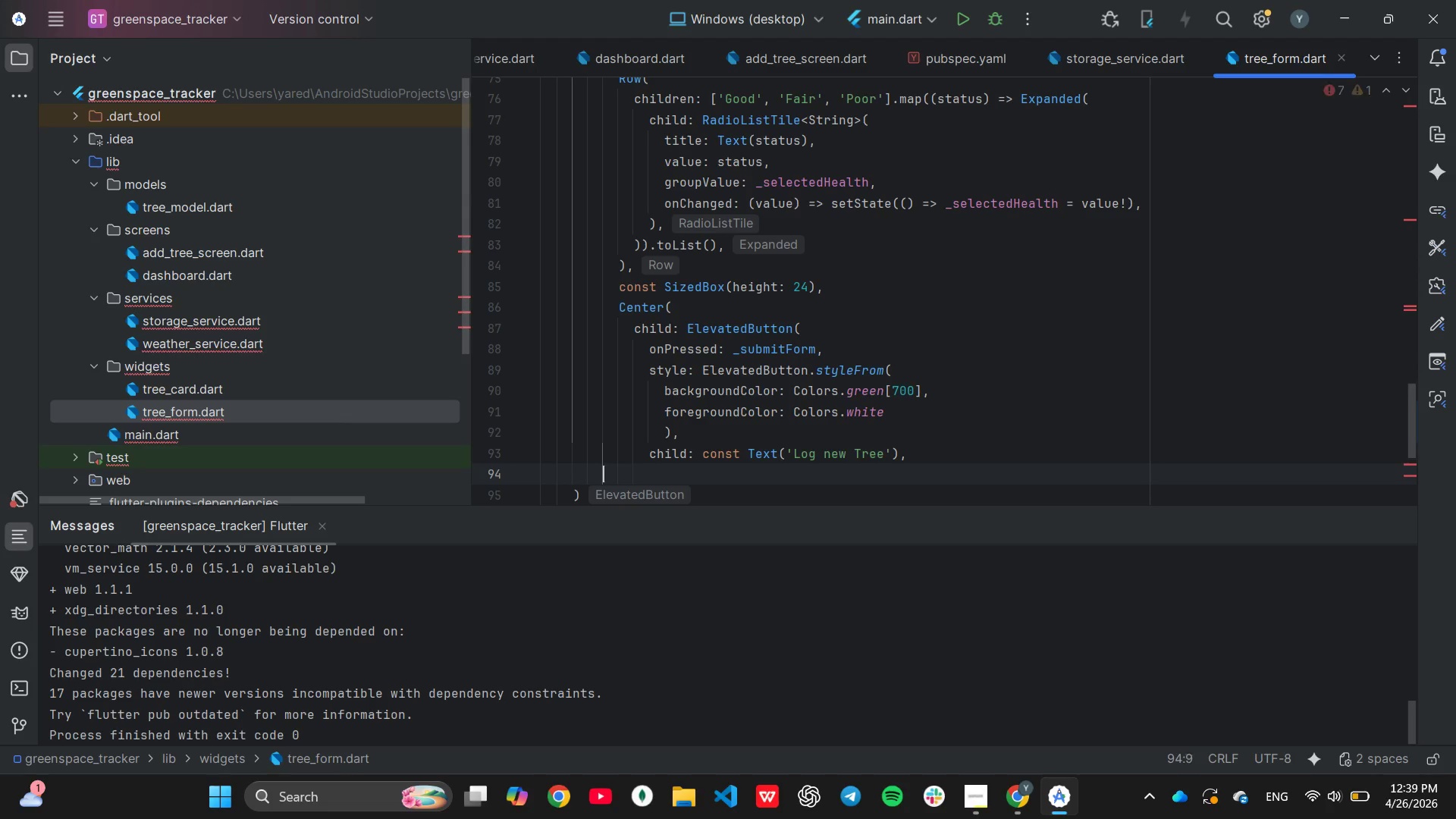 
key(Tab)
 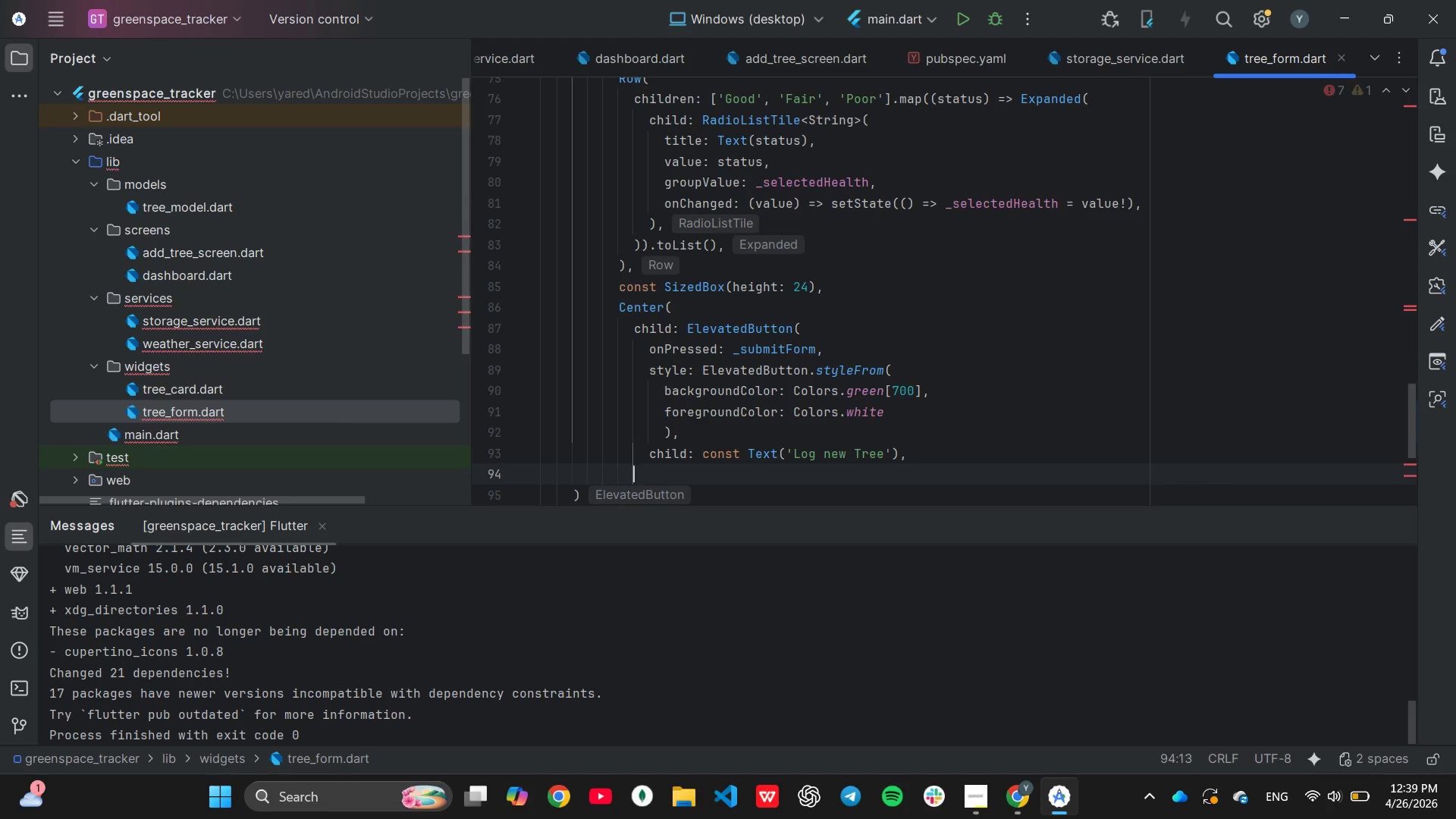 
key(Tab)
 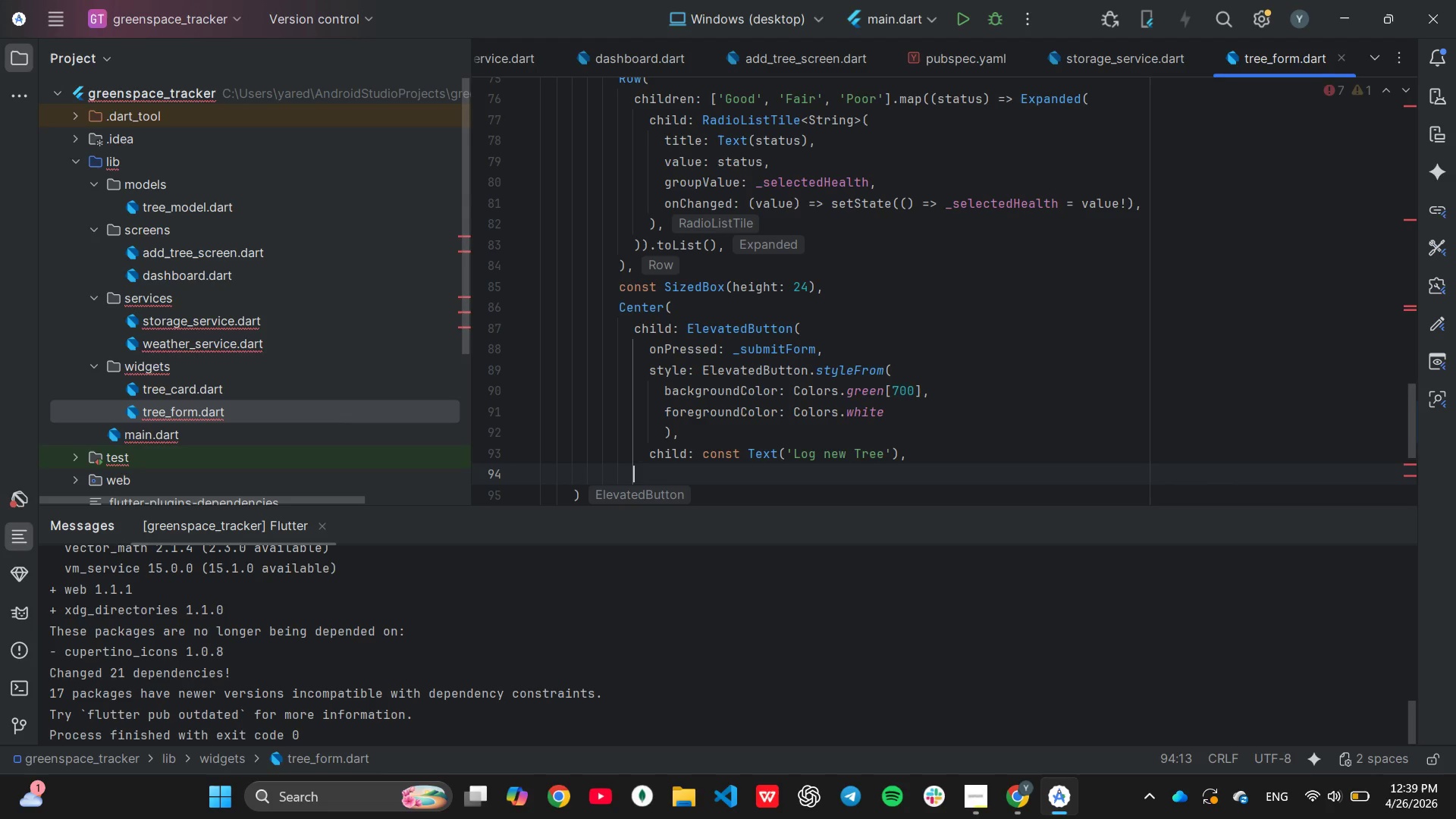 
key(Shift+ShiftLeft)
 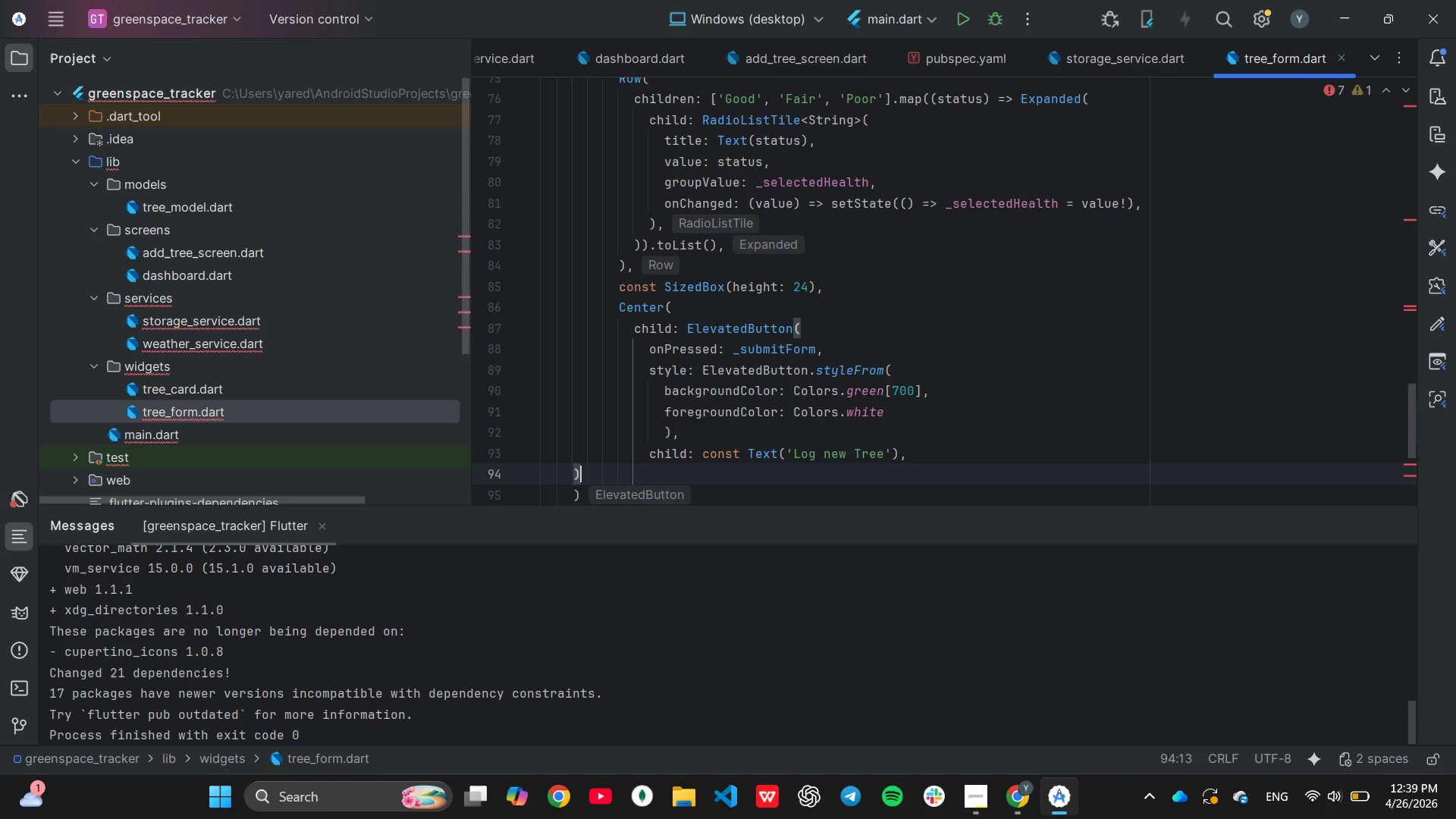 
key(Shift+0)
 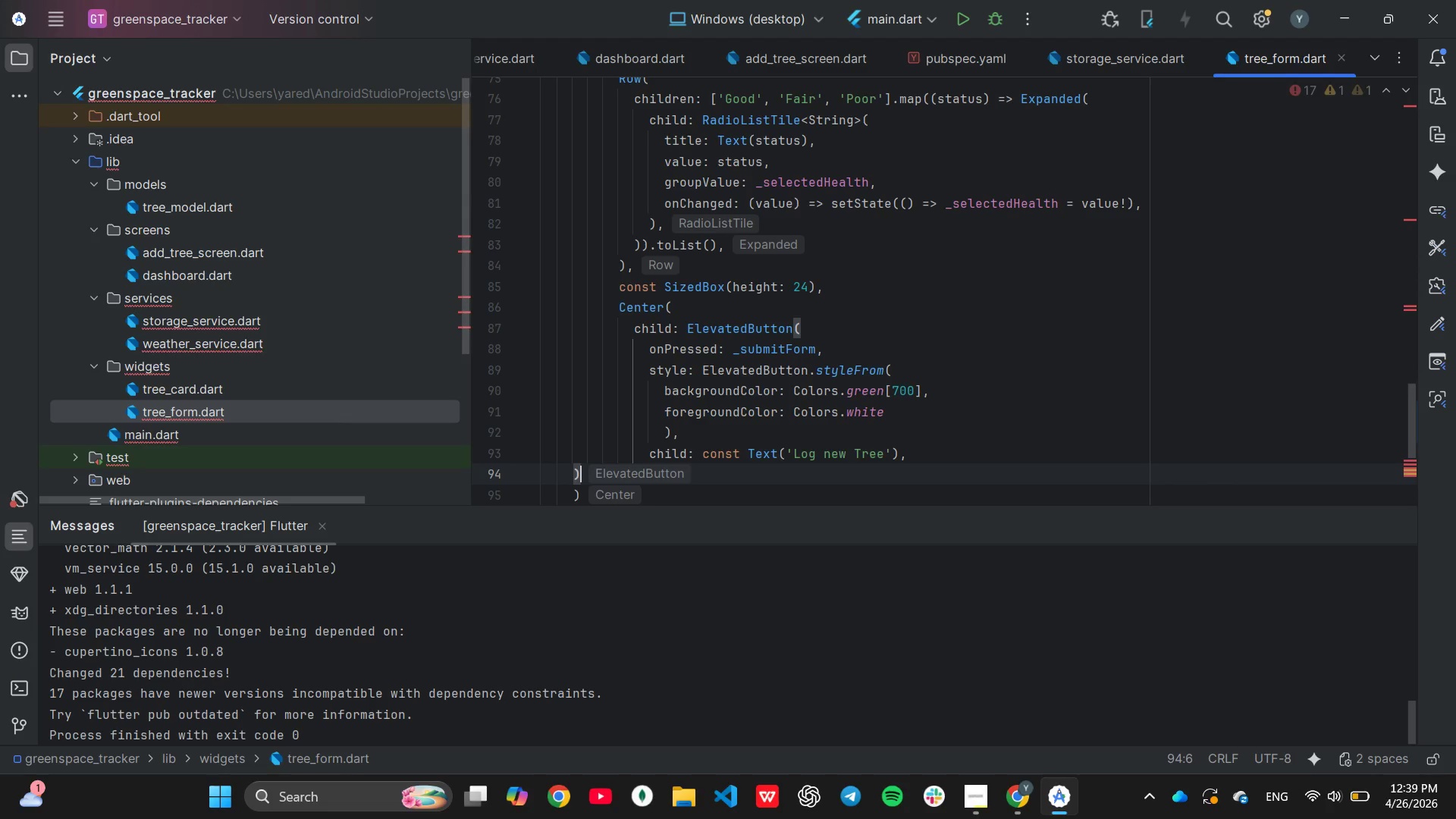 
key(Backspace)
 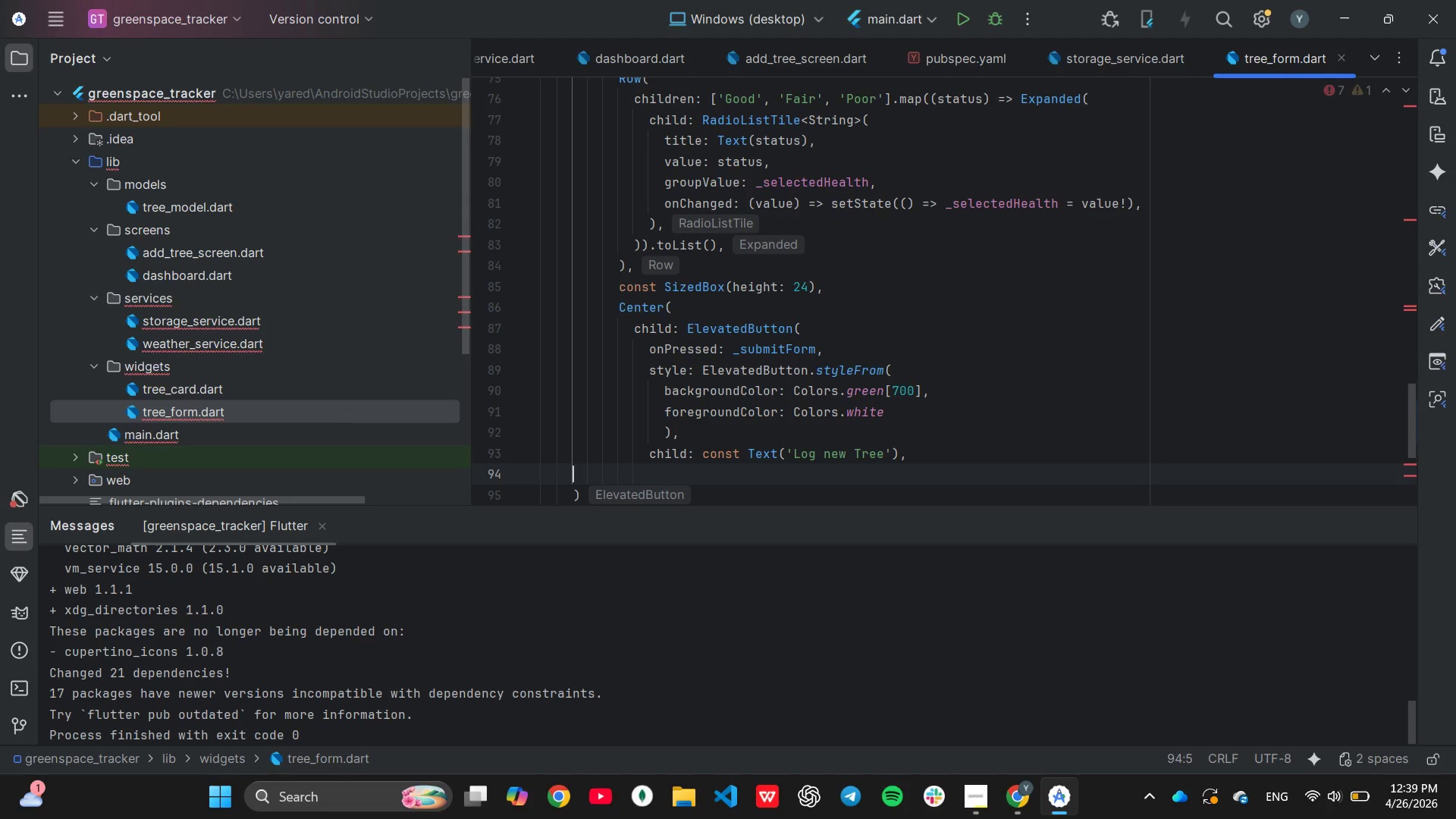 
key(Shift+ShiftLeft)
 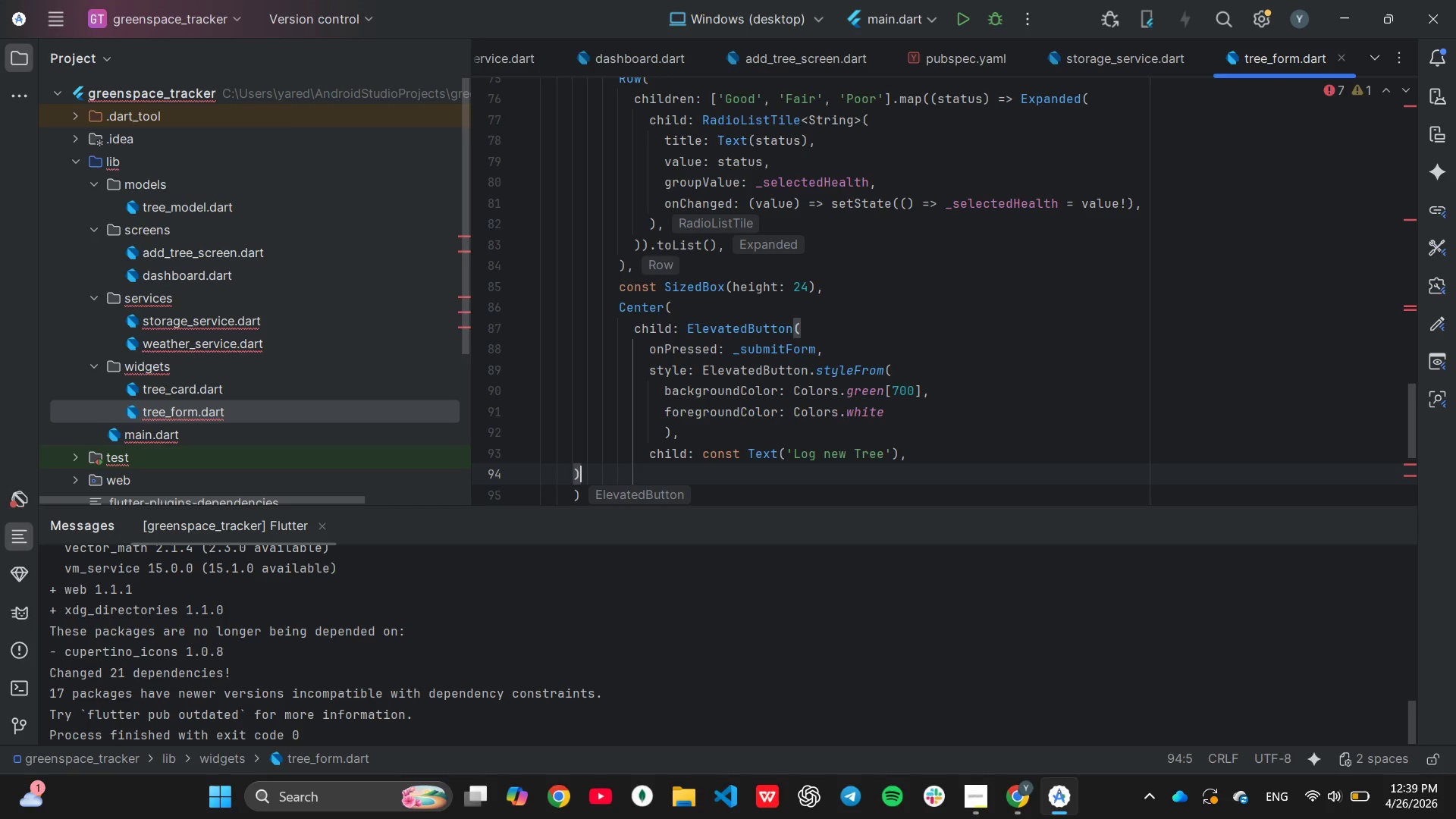 
key(Shift+0)
 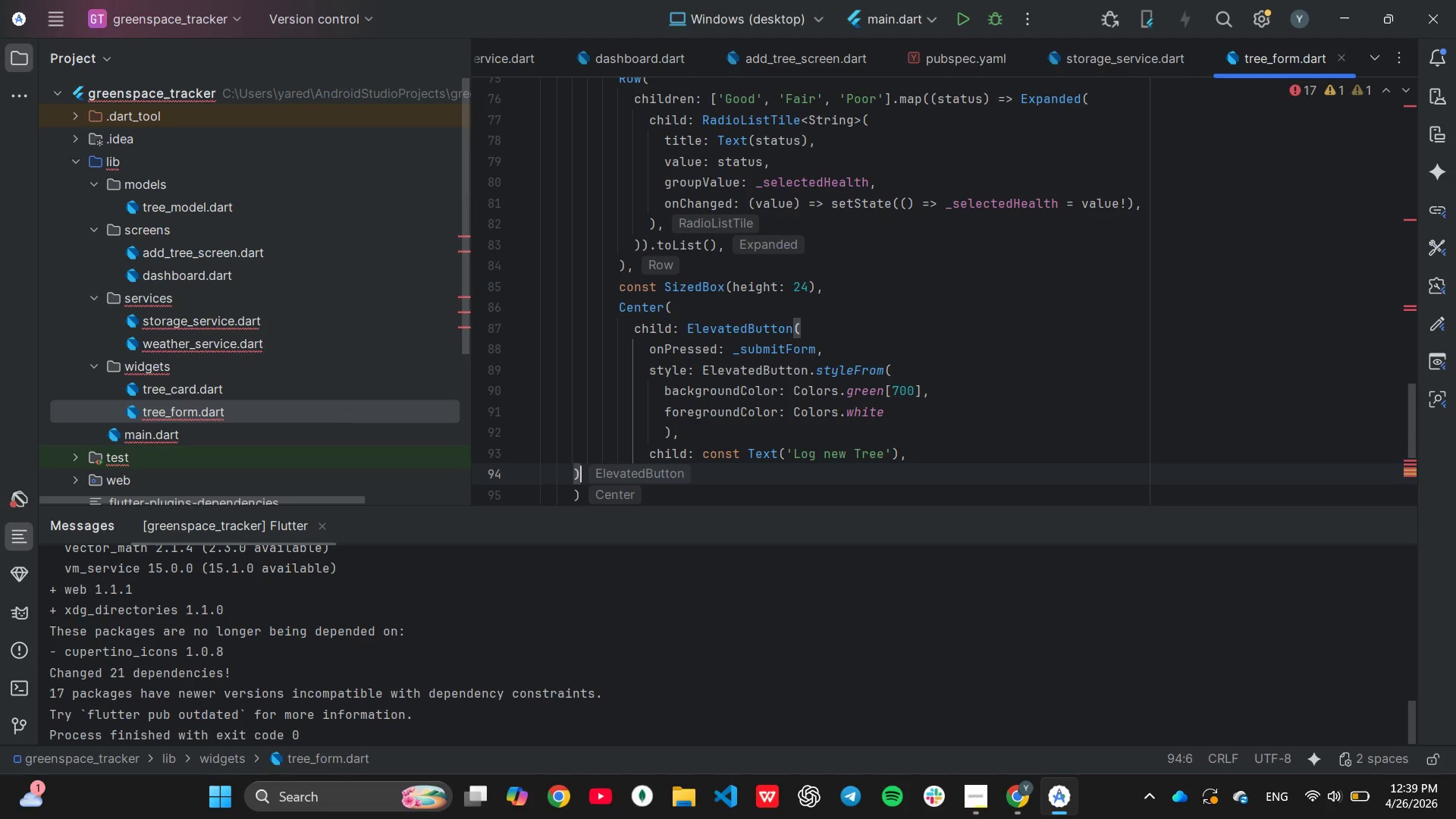 
wait(7.19)
 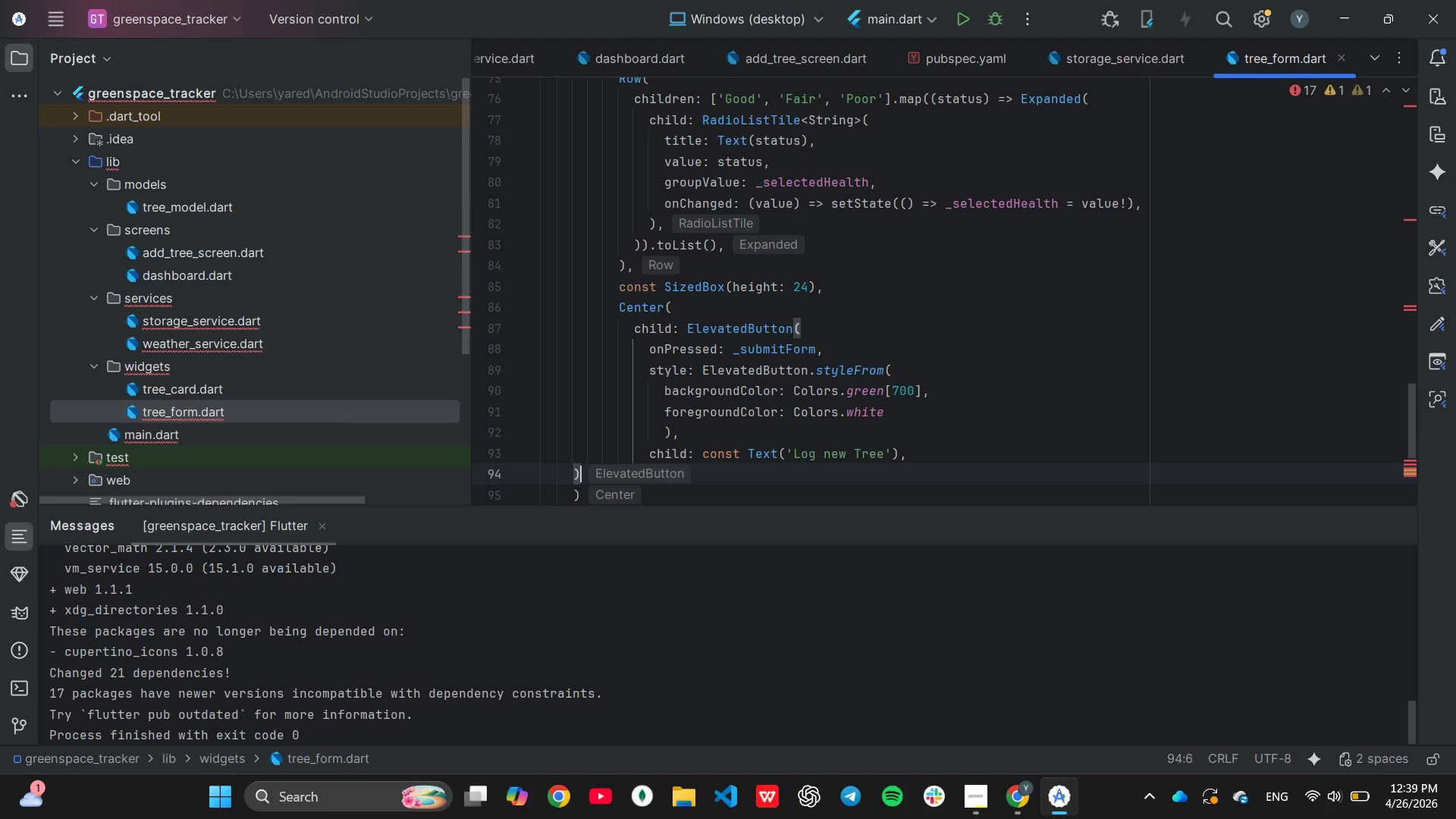 
scroll: coordinate [968, 431], scroll_direction: down, amount: 4.0
 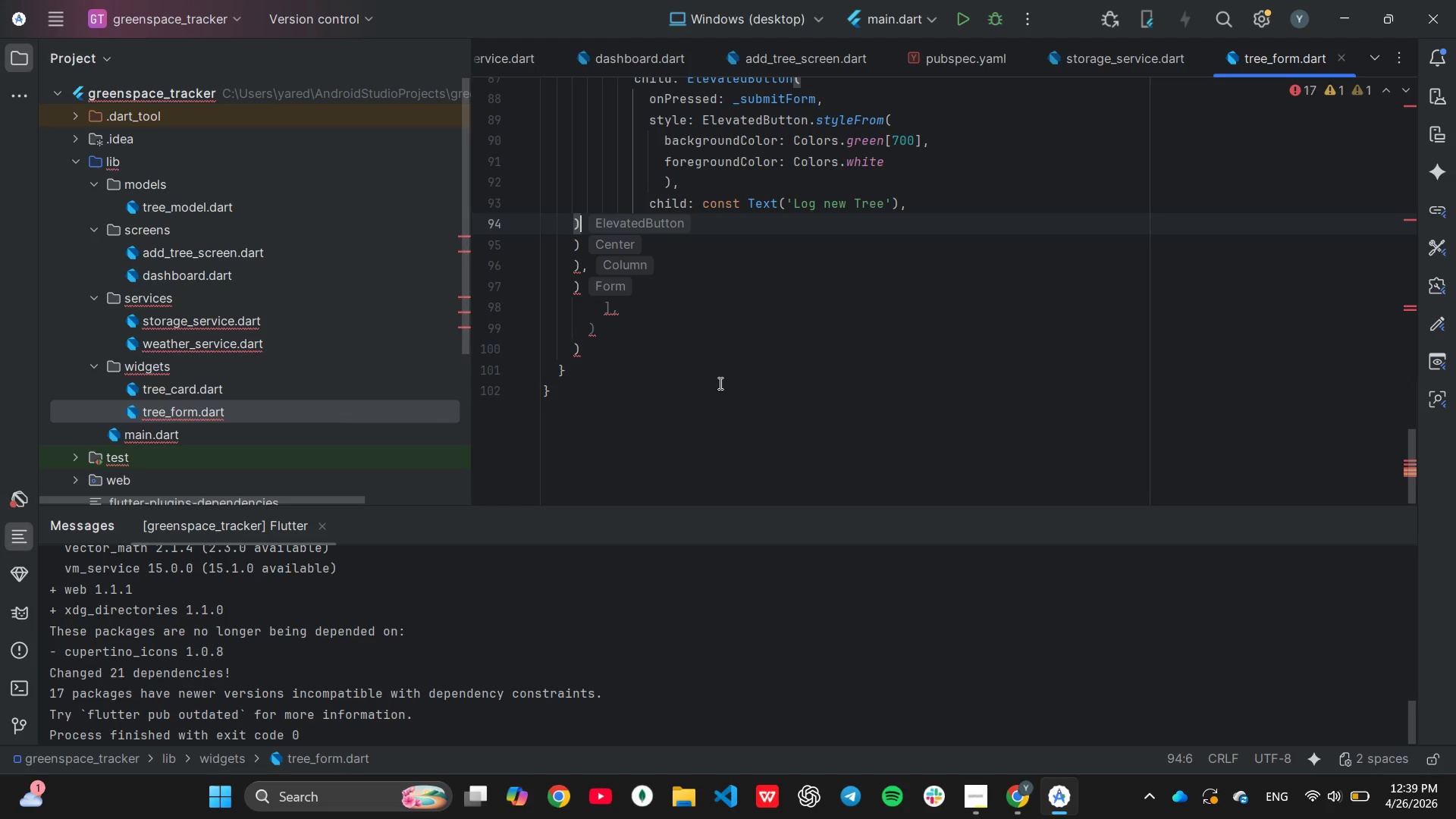 
wait(5.71)
 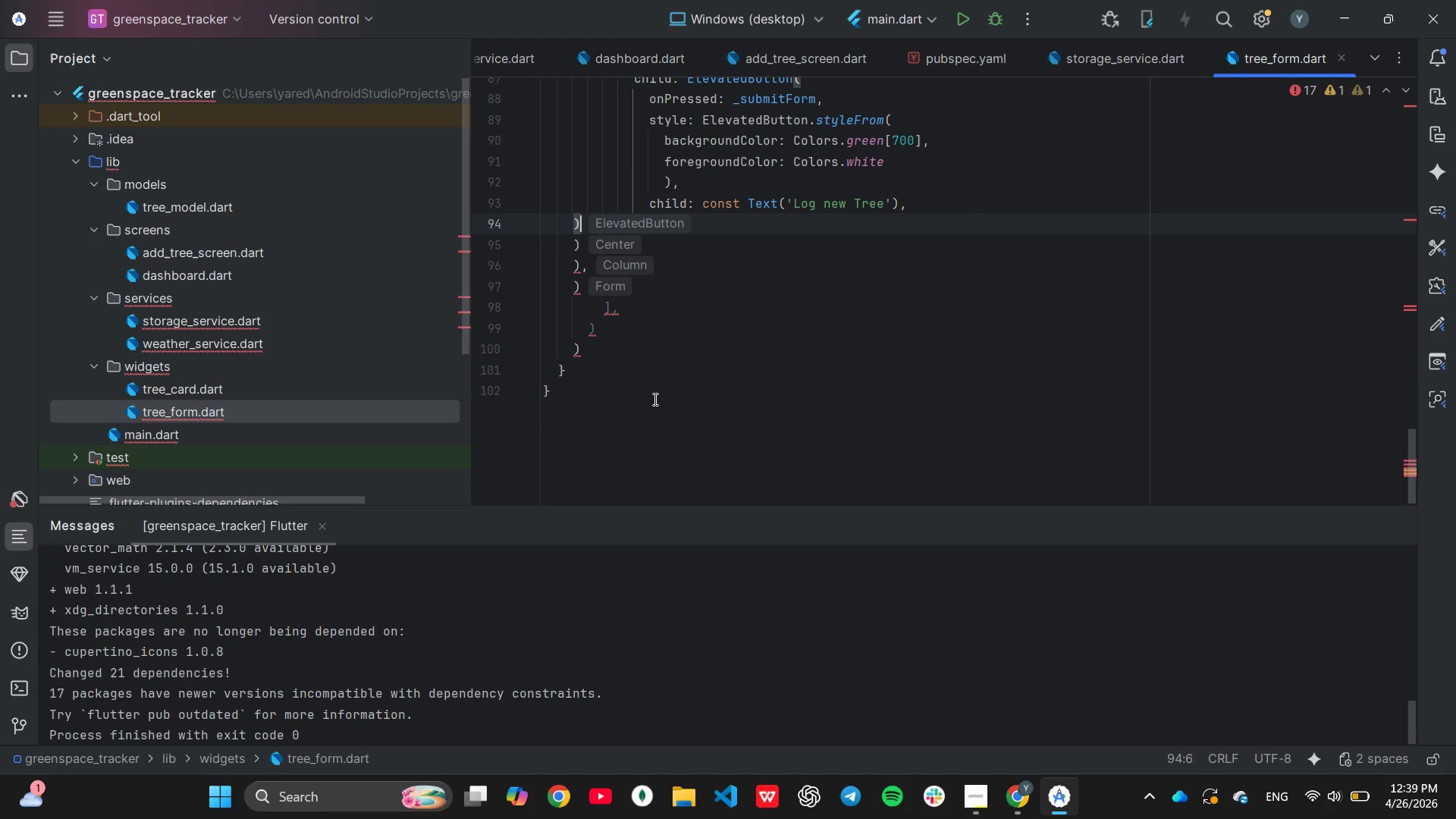 
left_click([565, 216])
 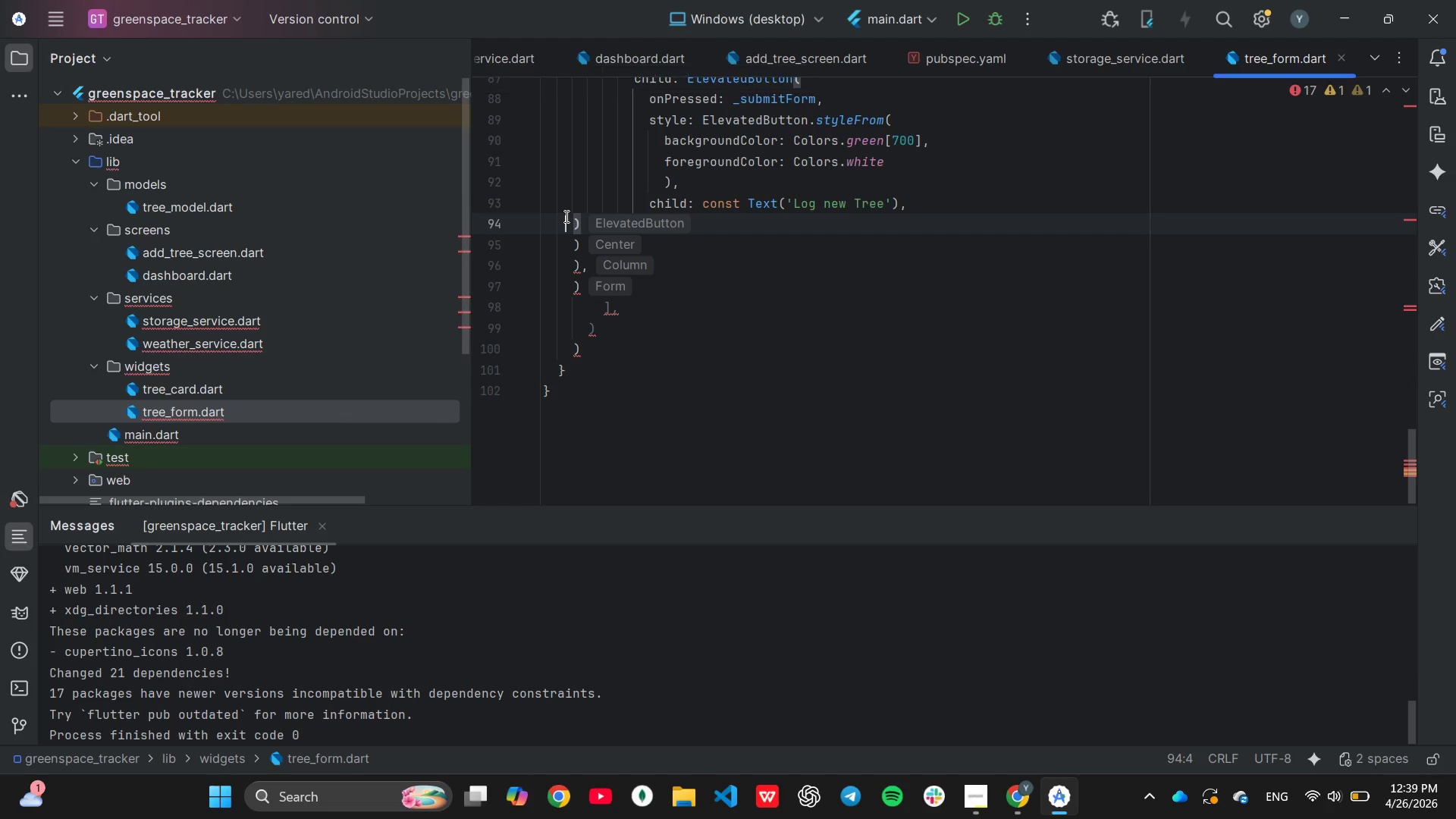 
left_click_drag(start_coordinate=[565, 216], to_coordinate=[654, 394])
 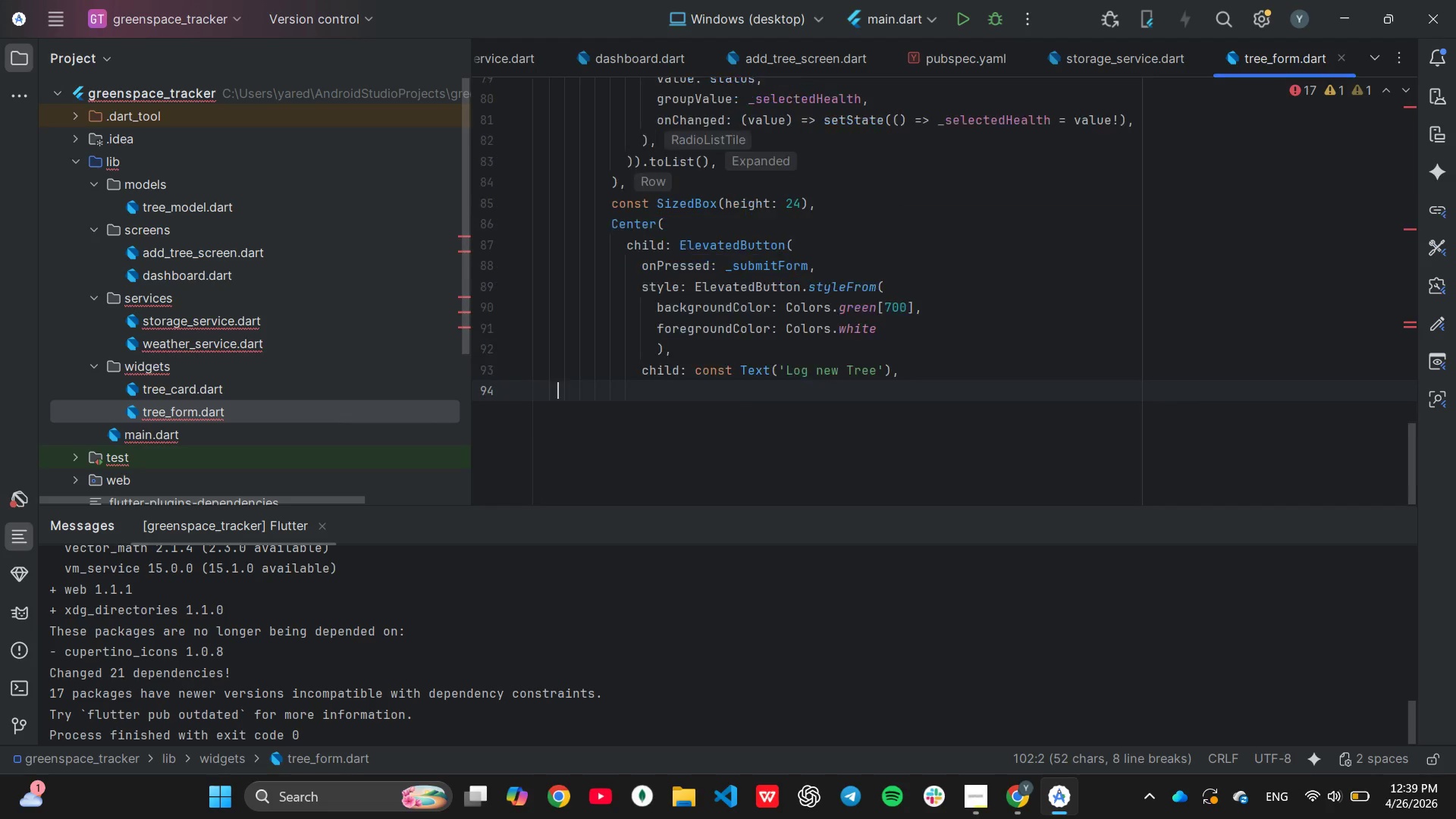 
key(Backspace)
 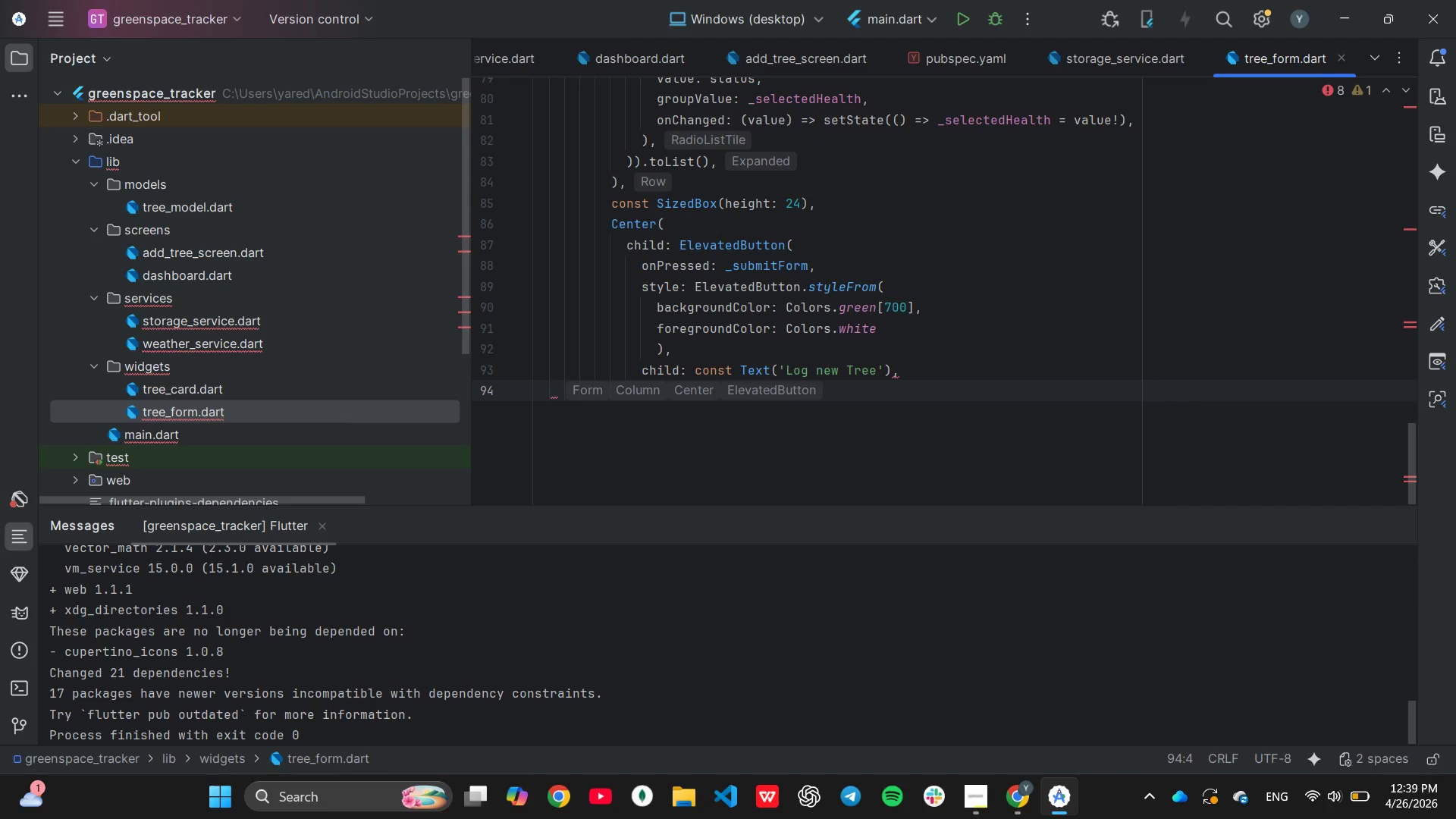 
wait(8.56)
 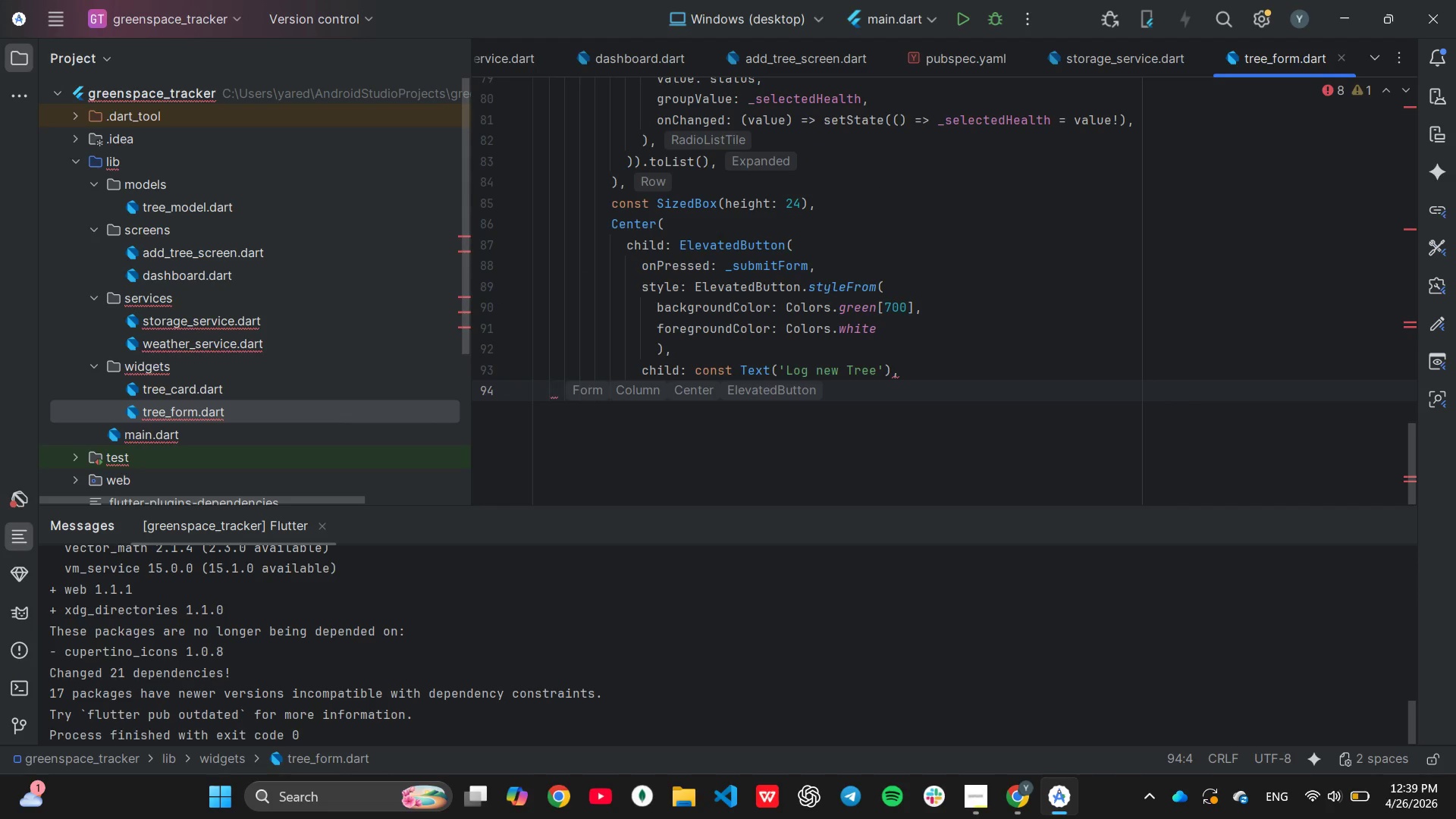 
key(Tab)
 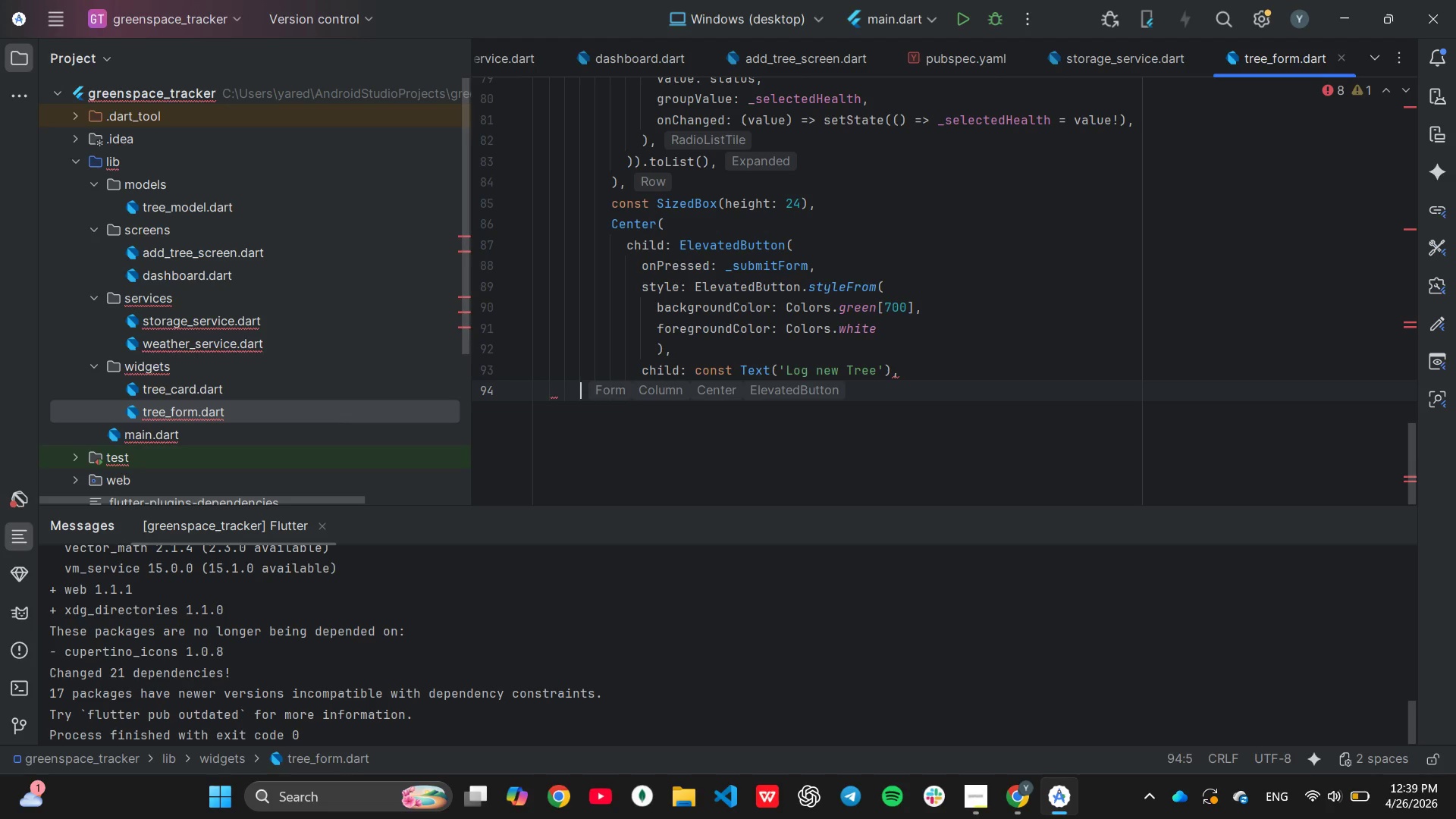 
key(Tab)
 